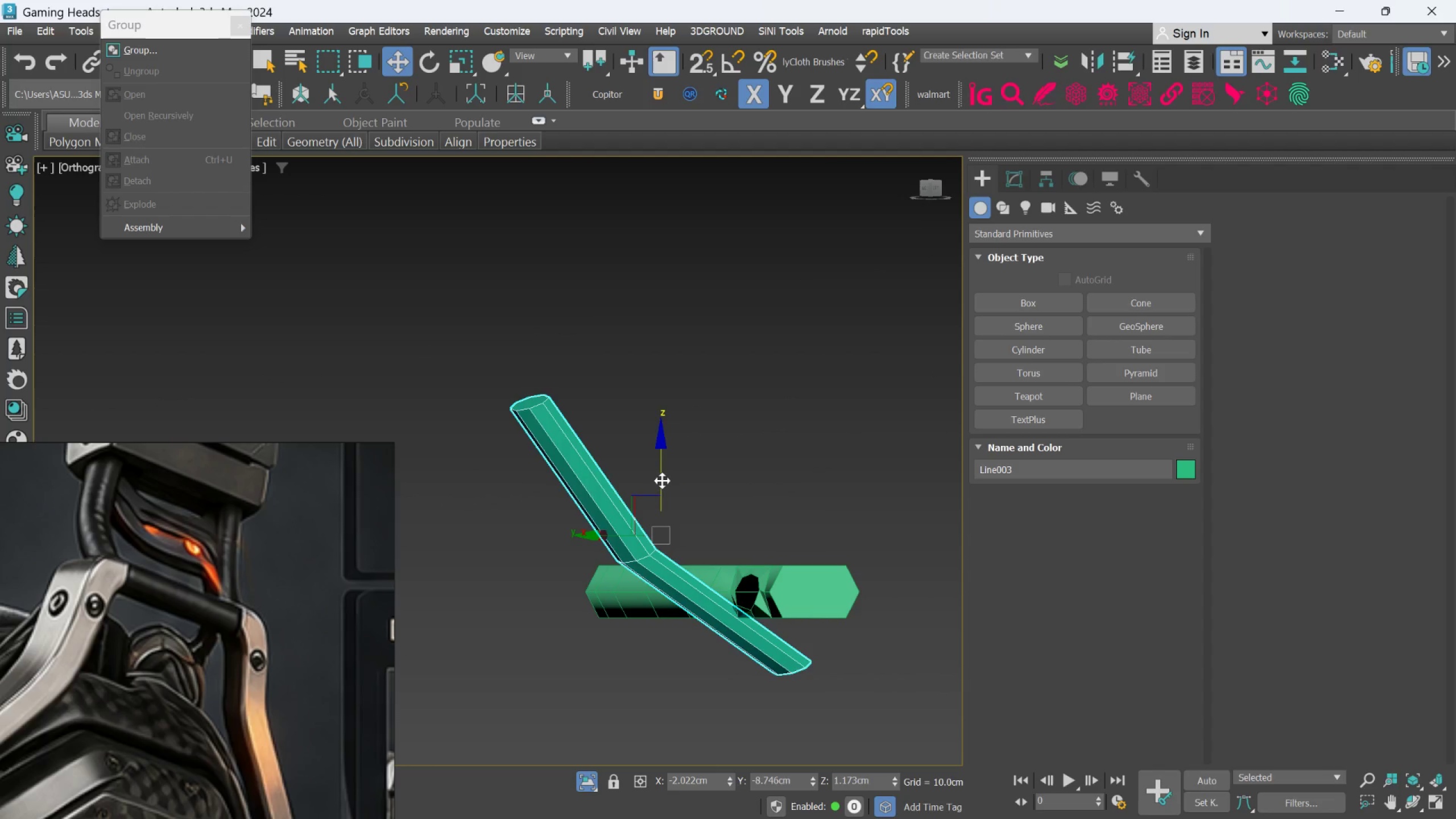 
left_click_drag(start_coordinate=[661, 478], to_coordinate=[664, 419])
 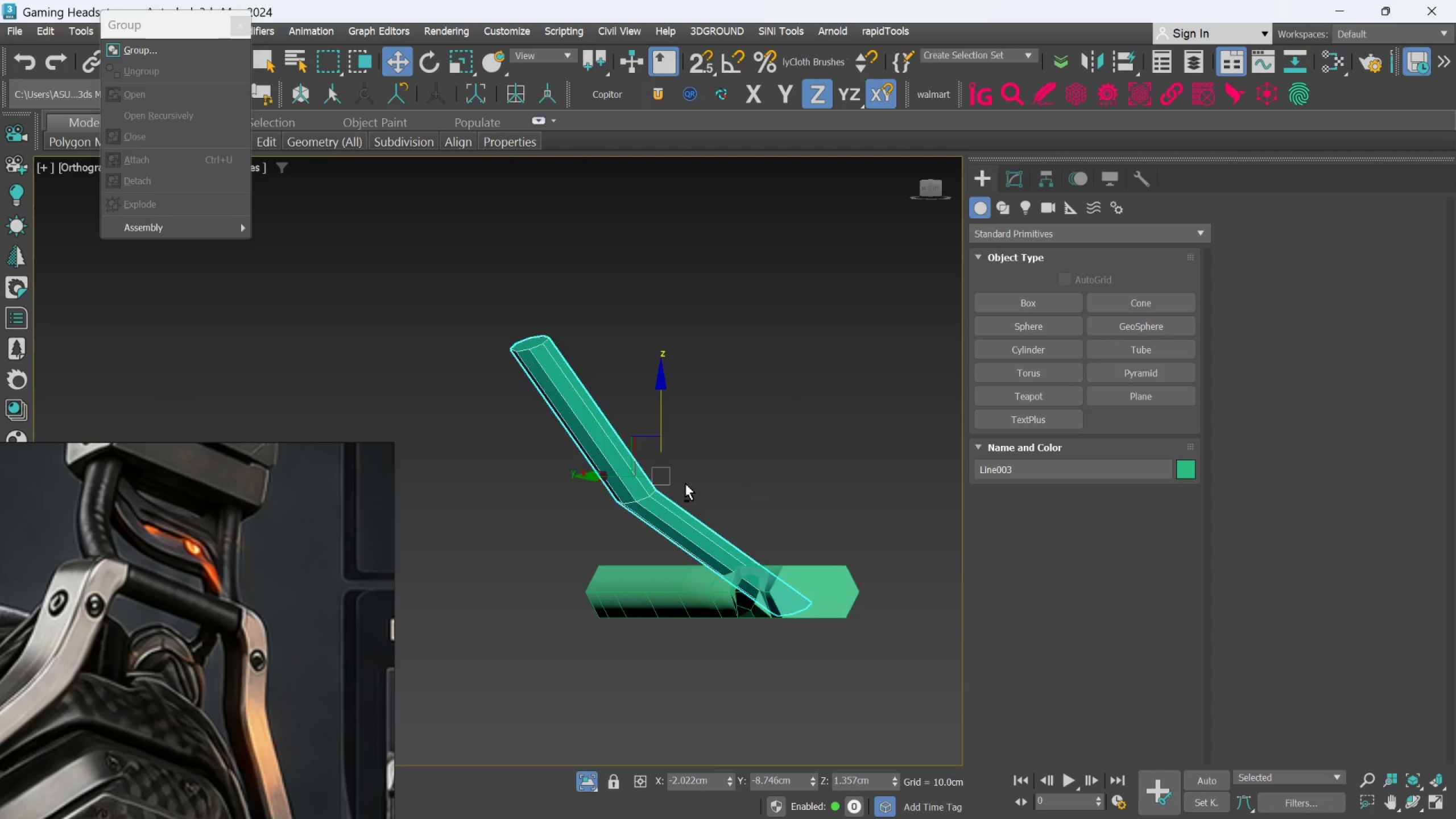 
hold_key(key=AltLeft, duration=0.78)
 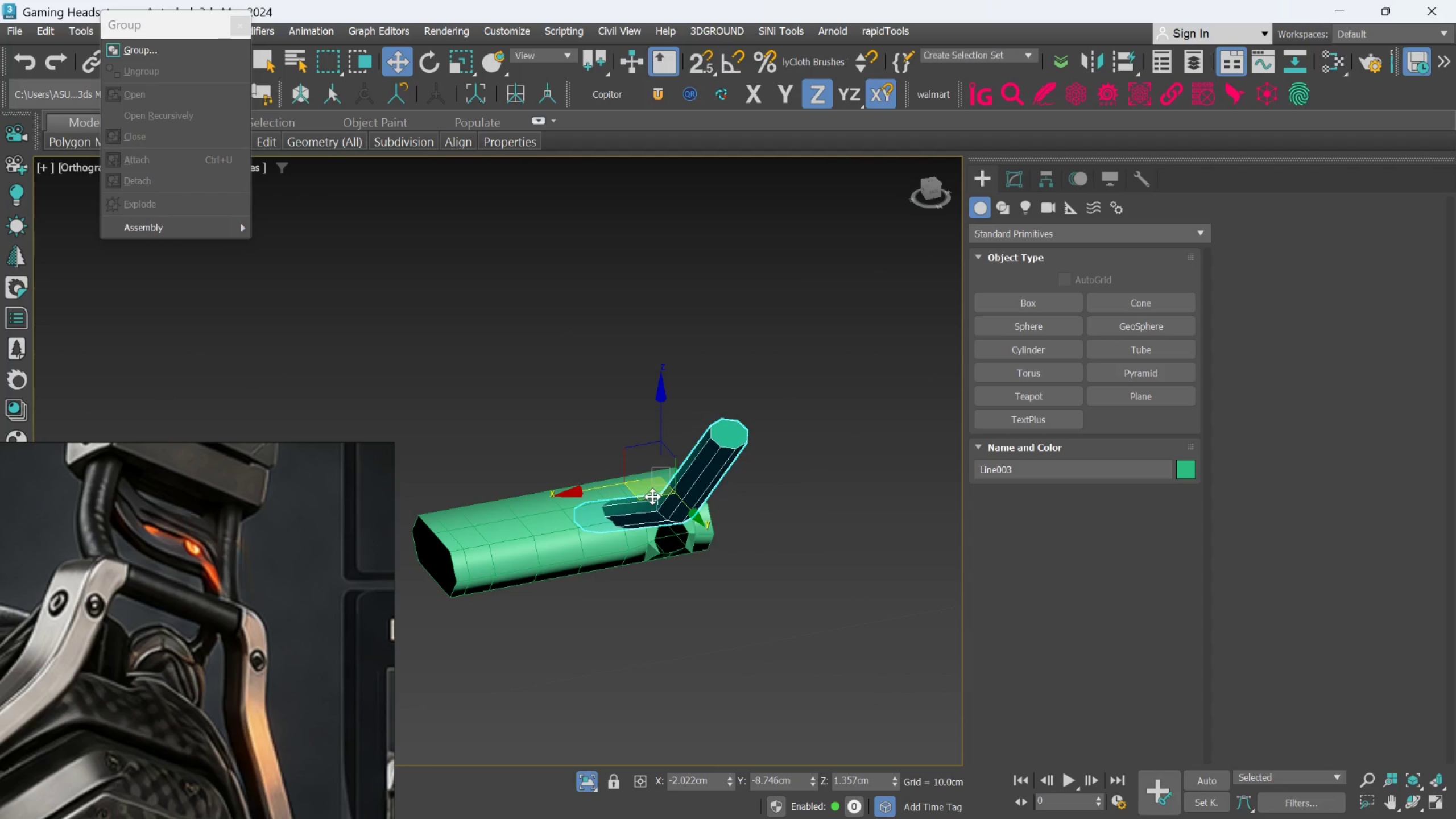 
left_click_drag(start_coordinate=[652, 497], to_coordinate=[735, 518])
 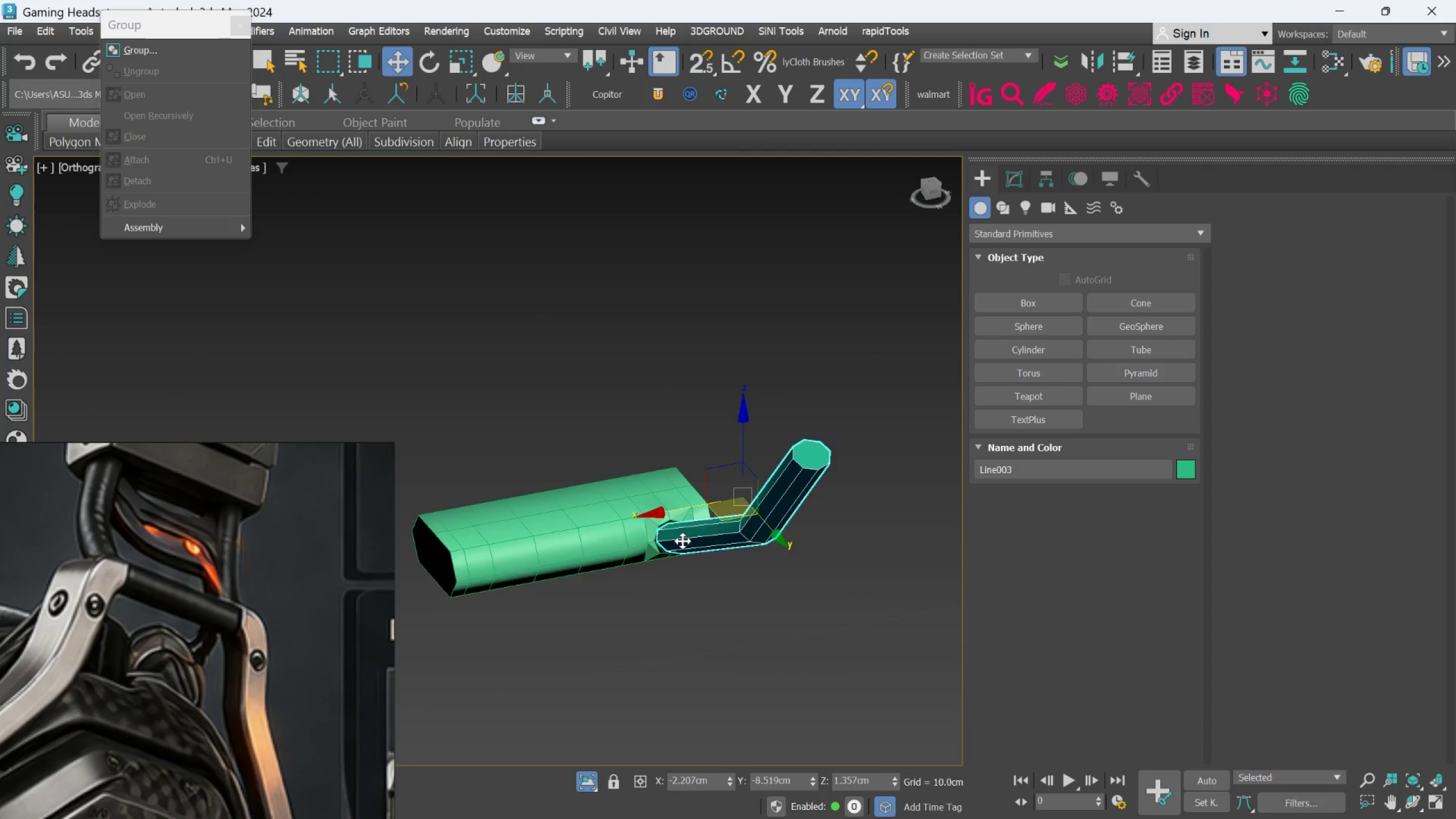 
hold_key(key=AltLeft, duration=0.83)
 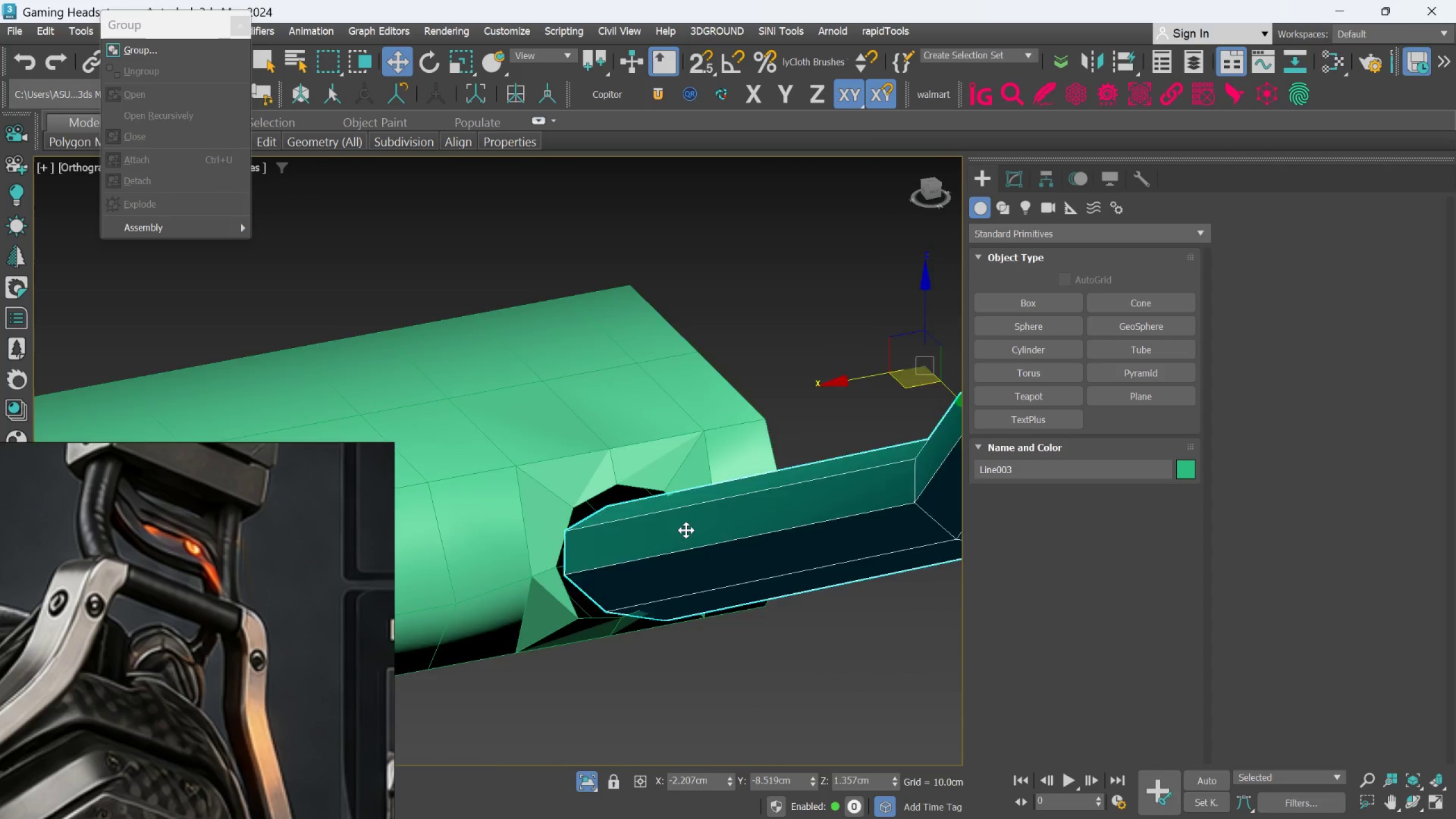 
scroll: coordinate [682, 539], scroll_direction: up, amount: 4.0
 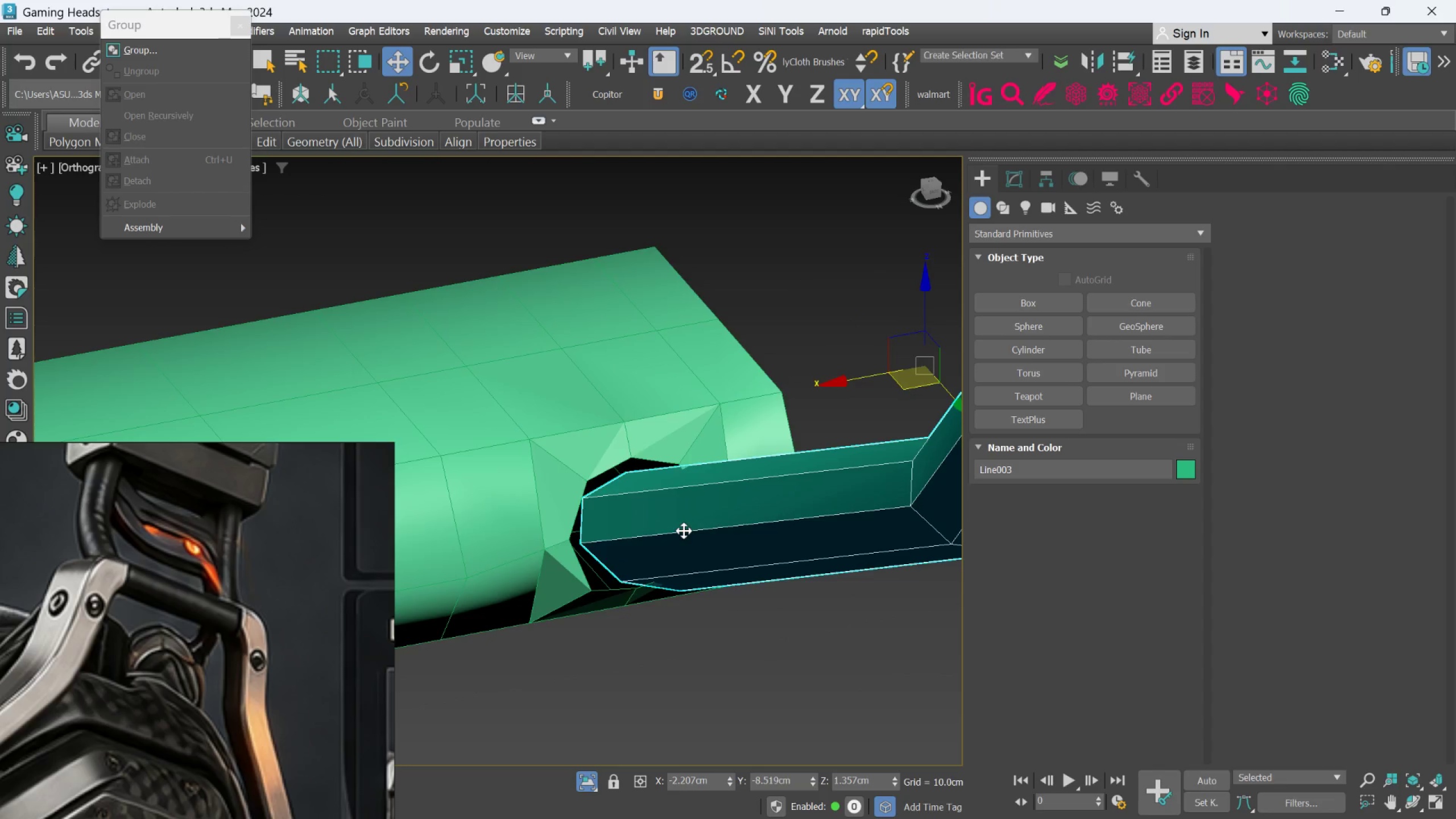 
hold_key(key=AltLeft, duration=0.53)
 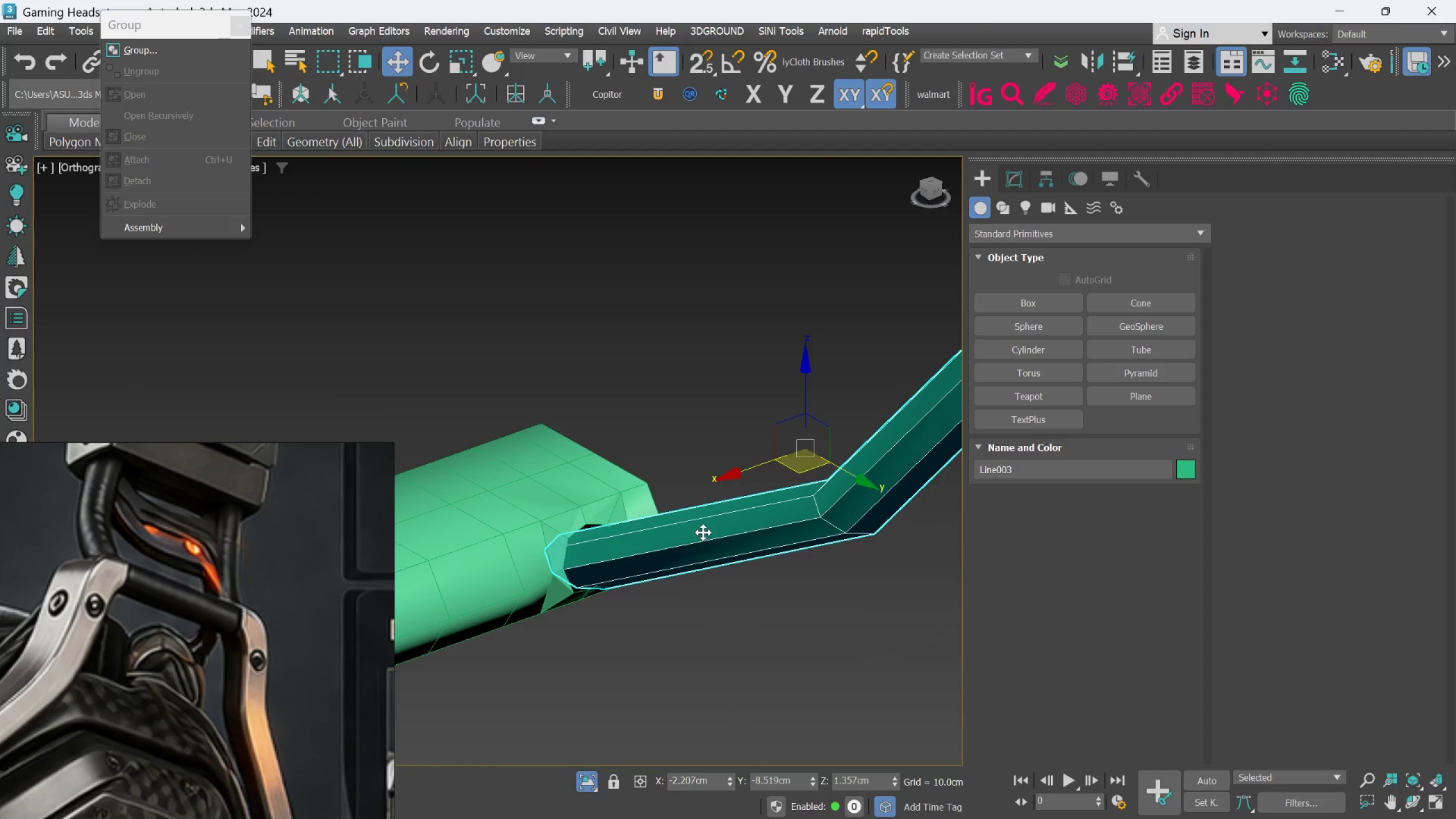 
scroll: coordinate [685, 532], scroll_direction: down, amount: 2.0
 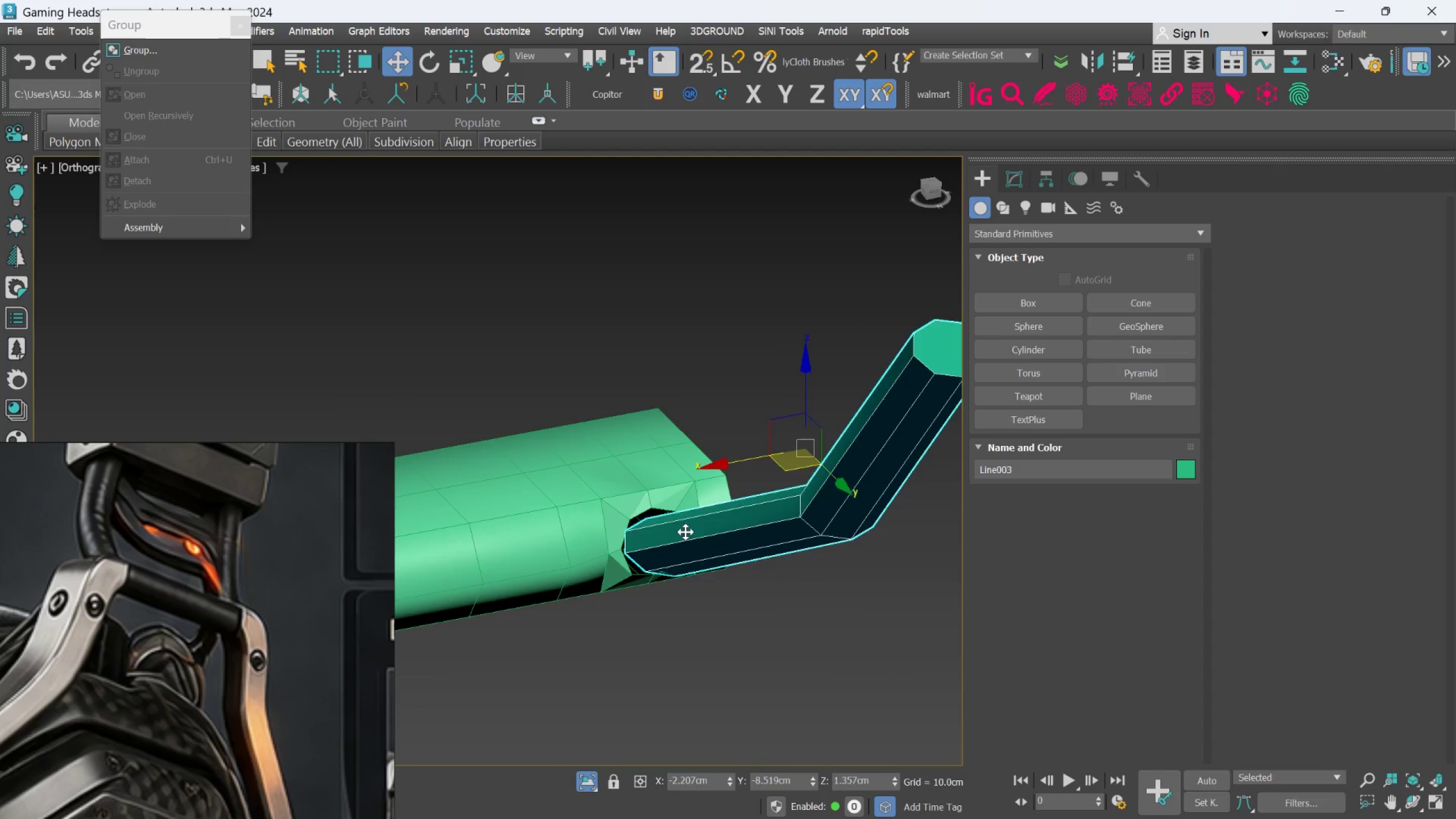 
hold_key(key=AltLeft, duration=12.28)
scroll: coordinate [626, 536], scroll_direction: up, amount: 1.0
 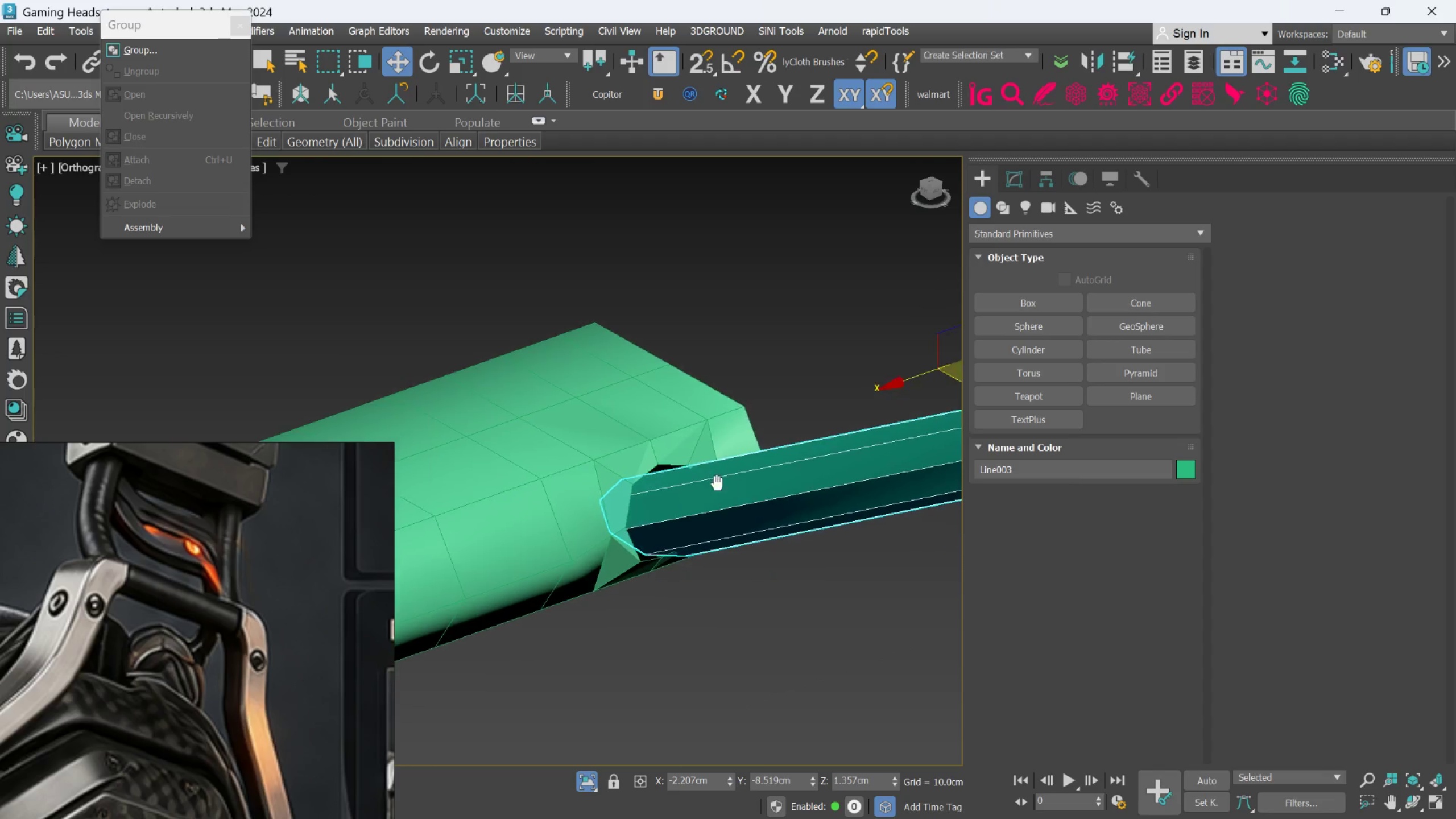 
middle_click([706, 495])
 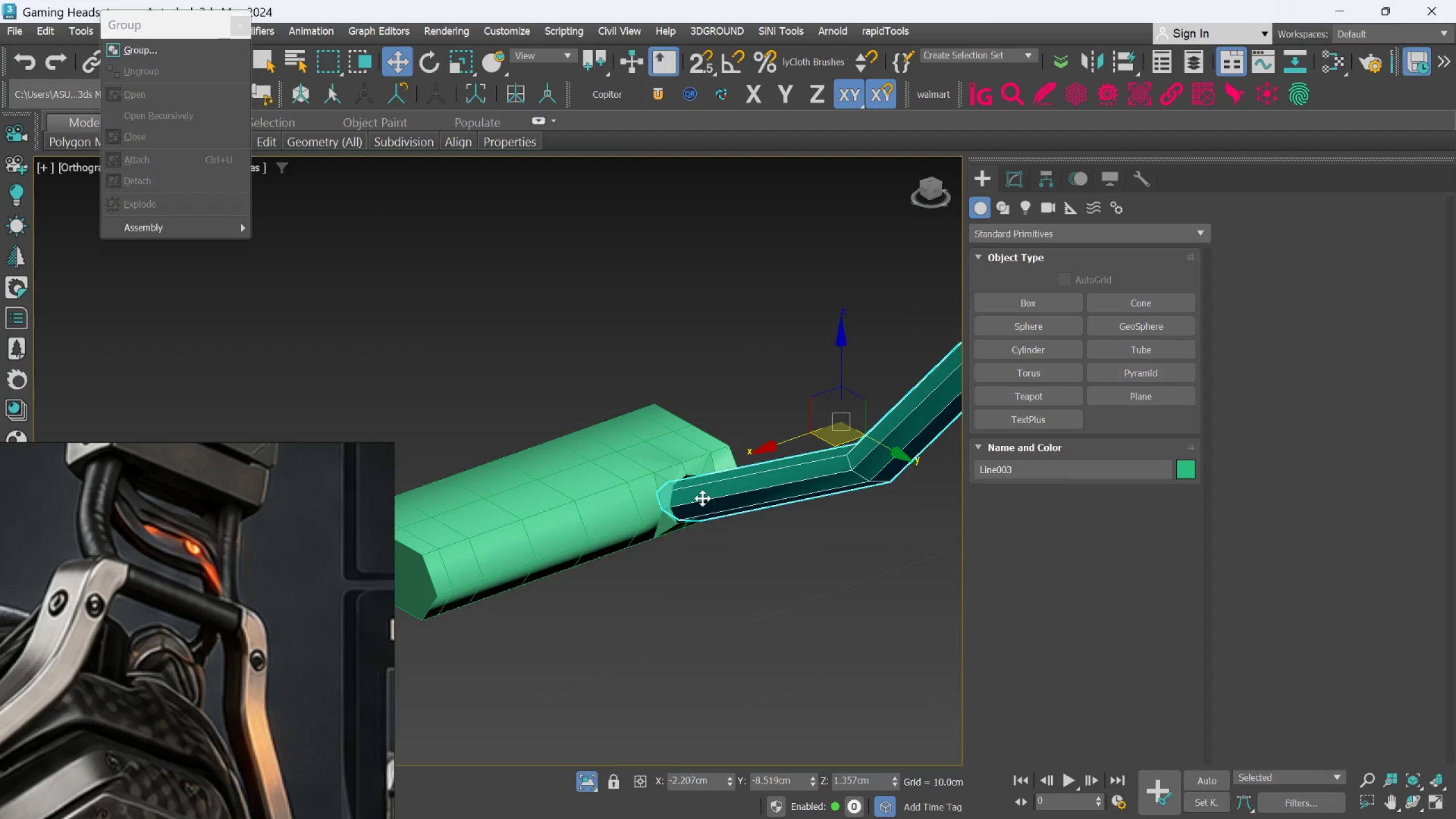 
scroll: coordinate [714, 485], scroll_direction: down, amount: 2.0
 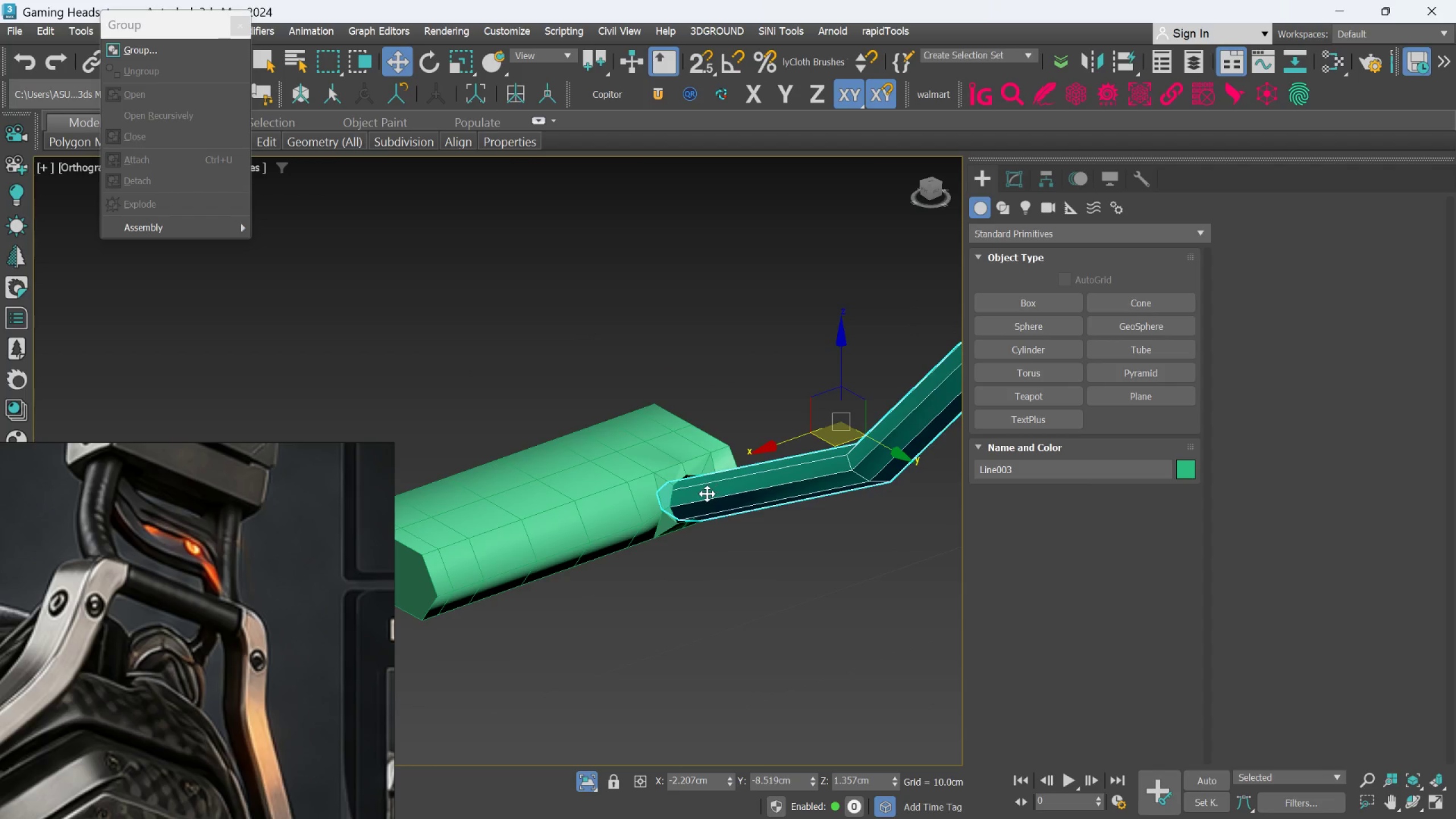 
scroll: coordinate [680, 506], scroll_direction: up, amount: 4.0
 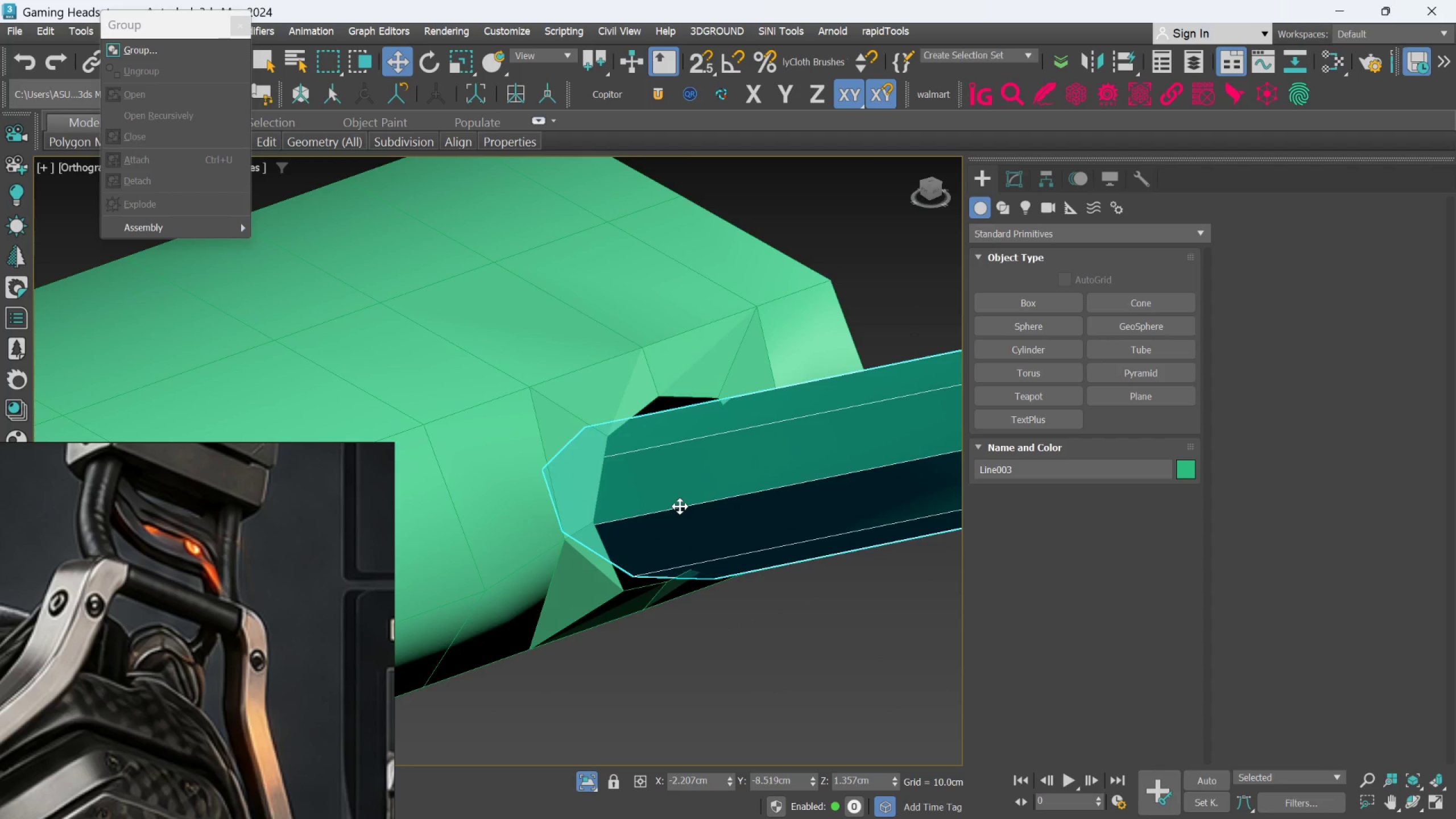 
scroll: coordinate [680, 506], scroll_direction: down, amount: 1.0
 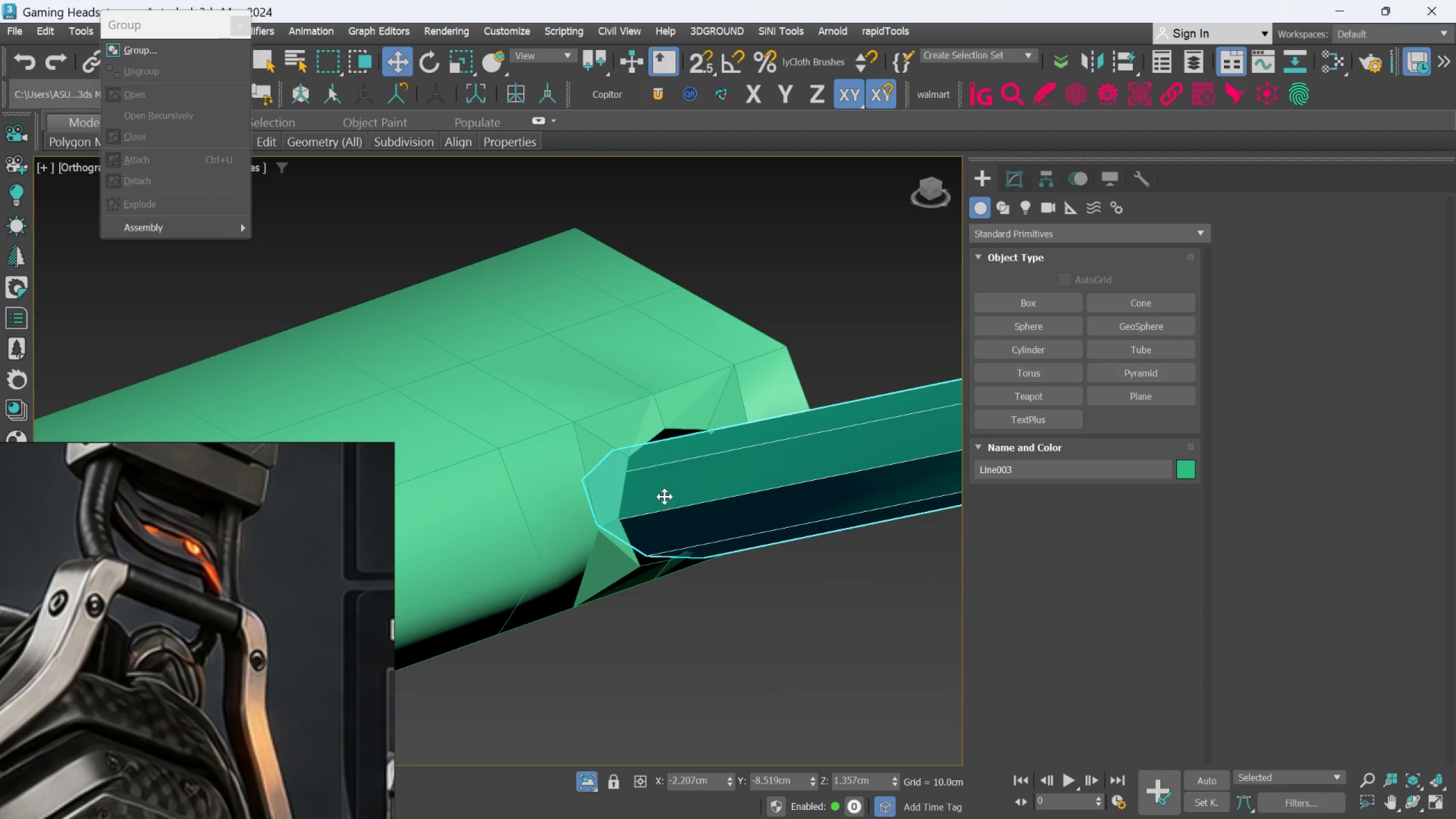 
hold_key(key=AltLeft, duration=1.12)
 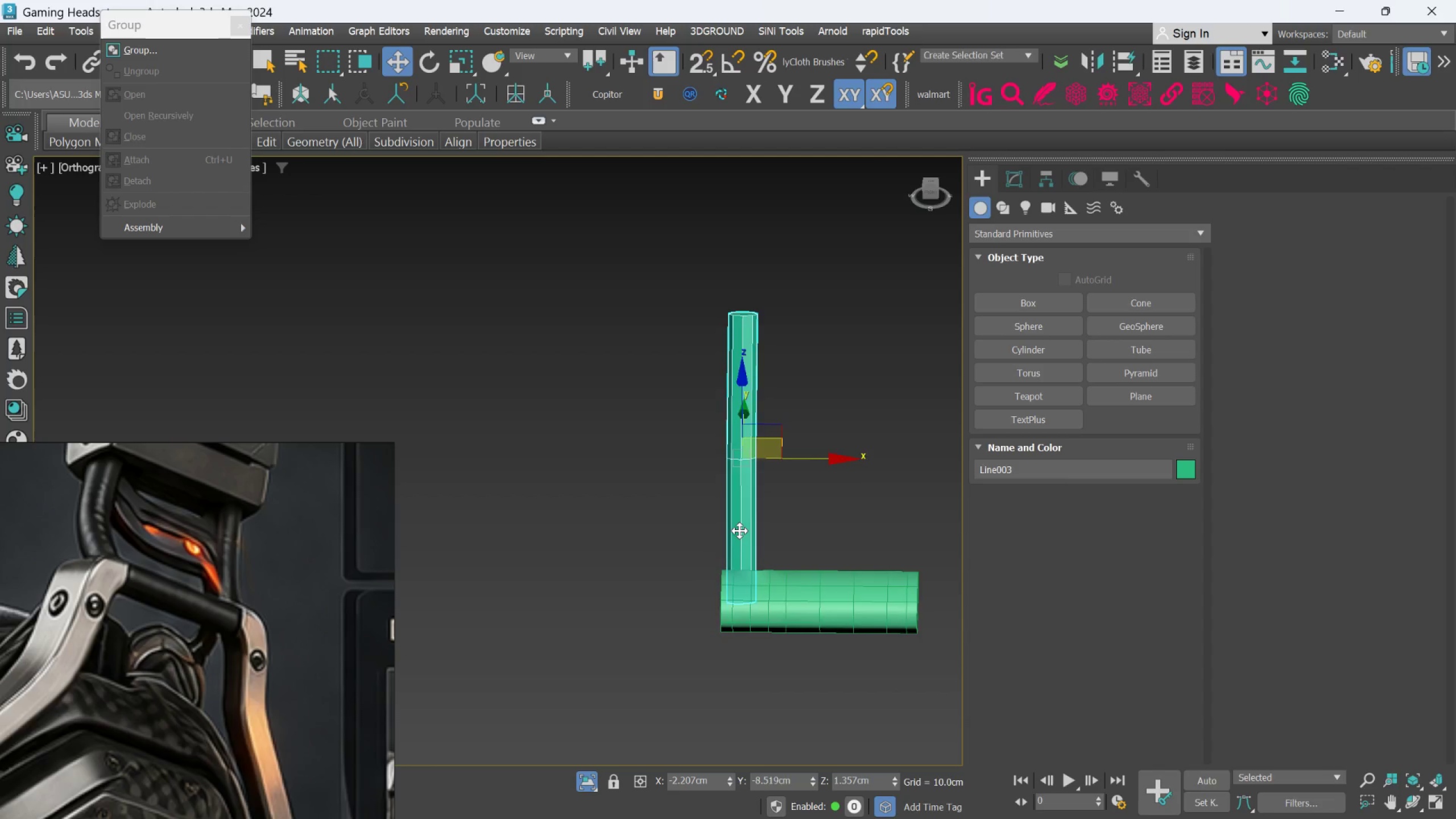 
scroll: coordinate [664, 497], scroll_direction: down, amount: 5.0
 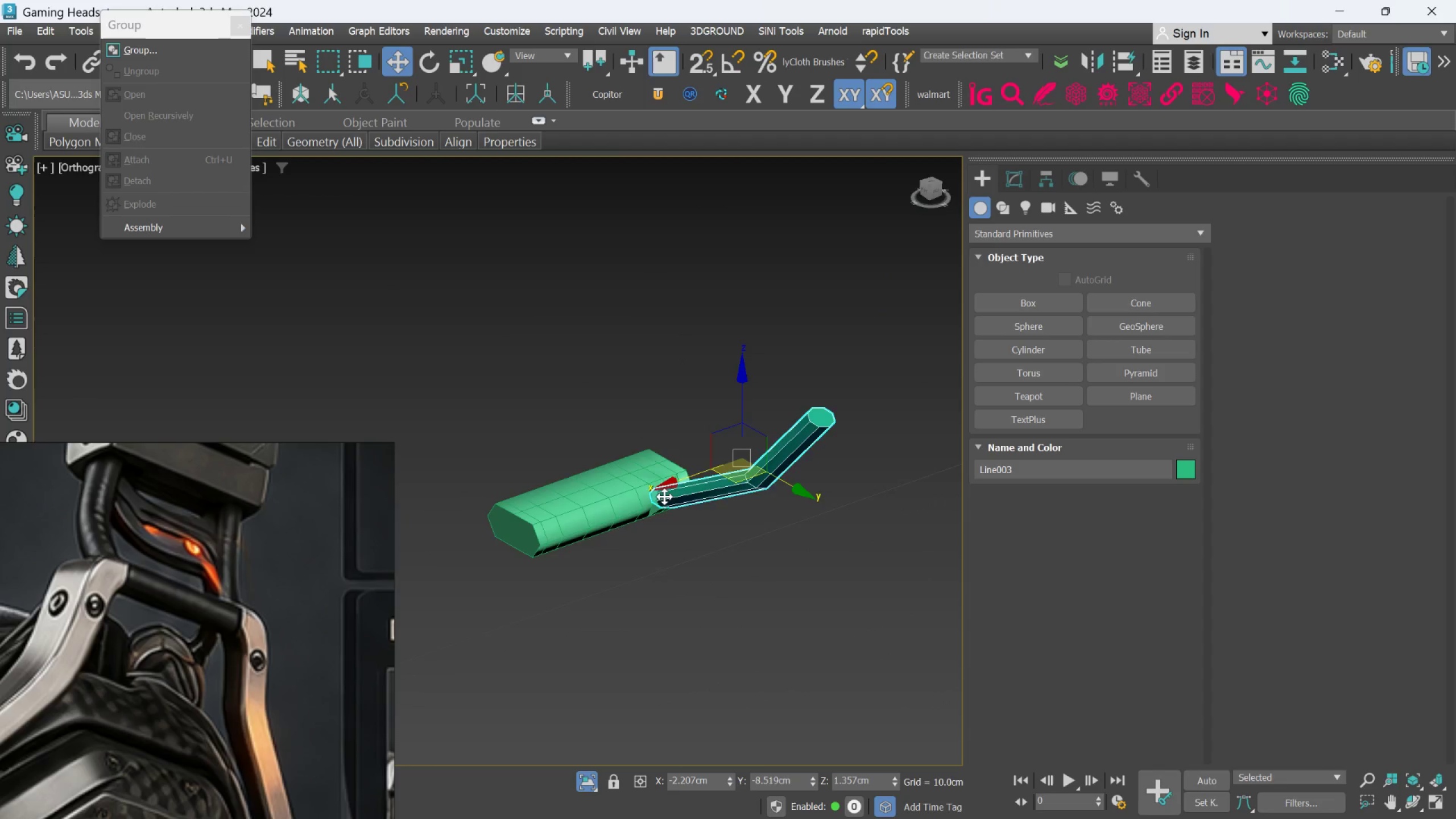 
hold_key(key=AltLeft, duration=0.59)
 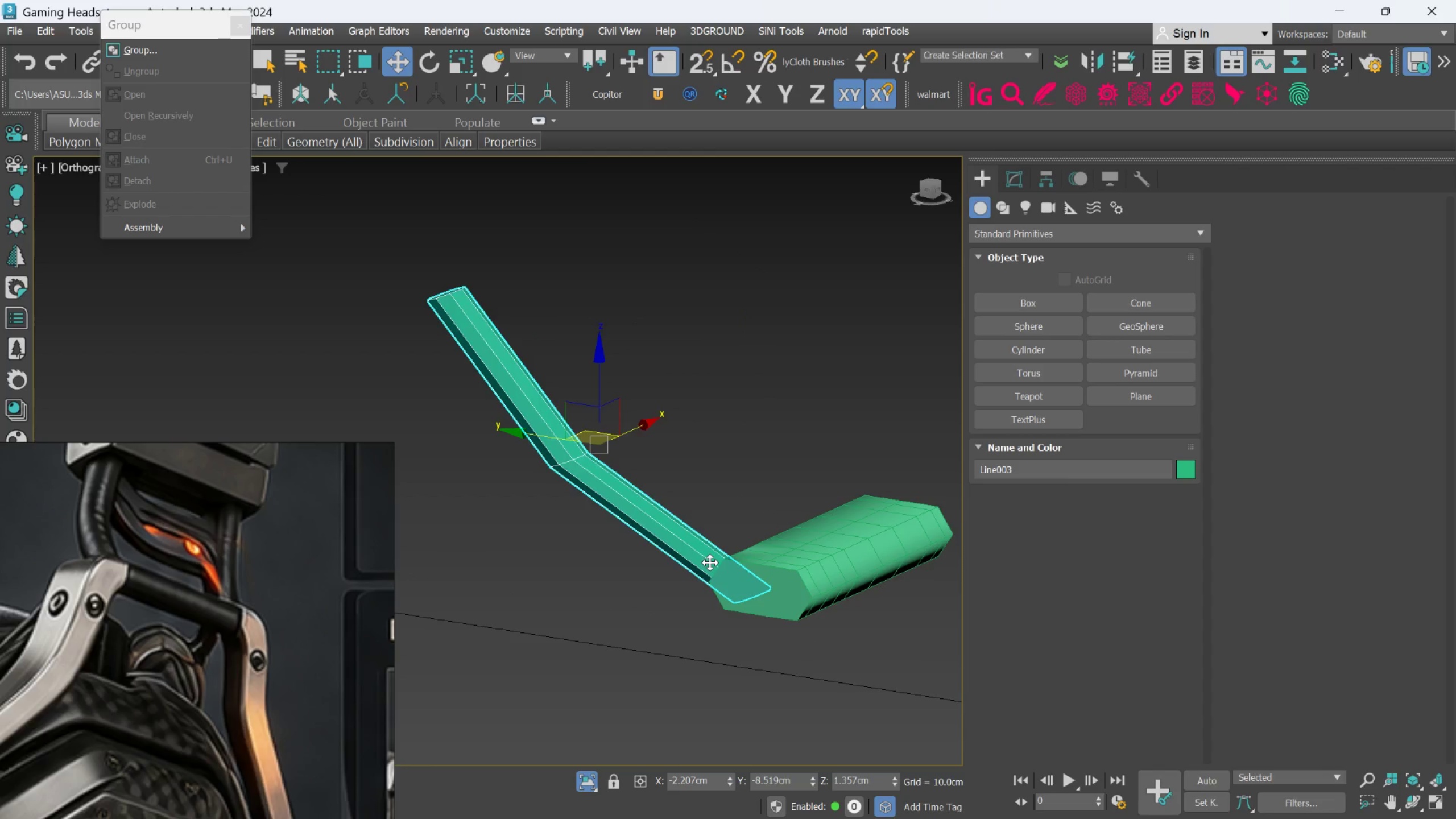 
scroll: coordinate [739, 531], scroll_direction: up, amount: 1.0
 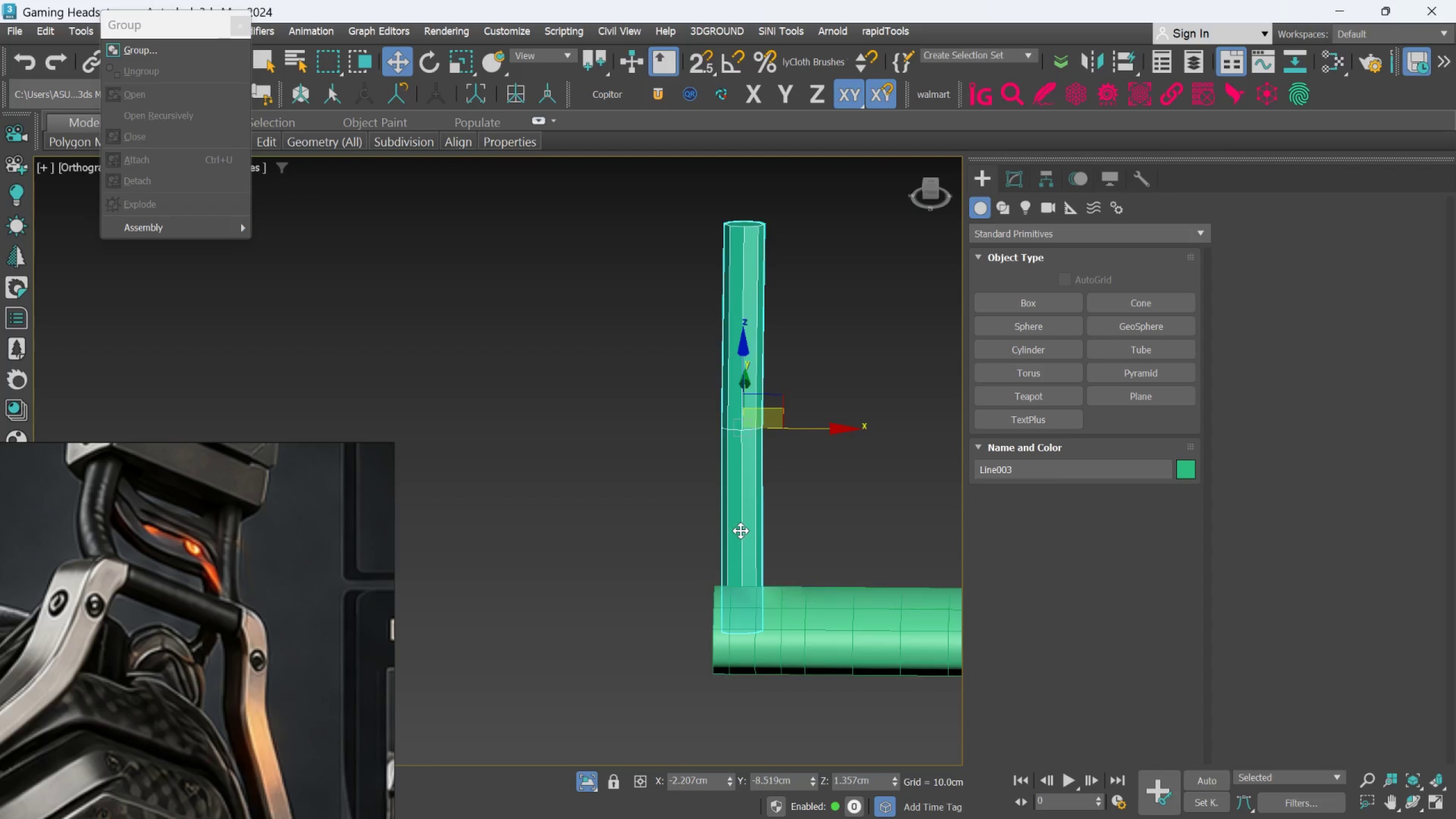 
hold_key(key=AltLeft, duration=0.7)
 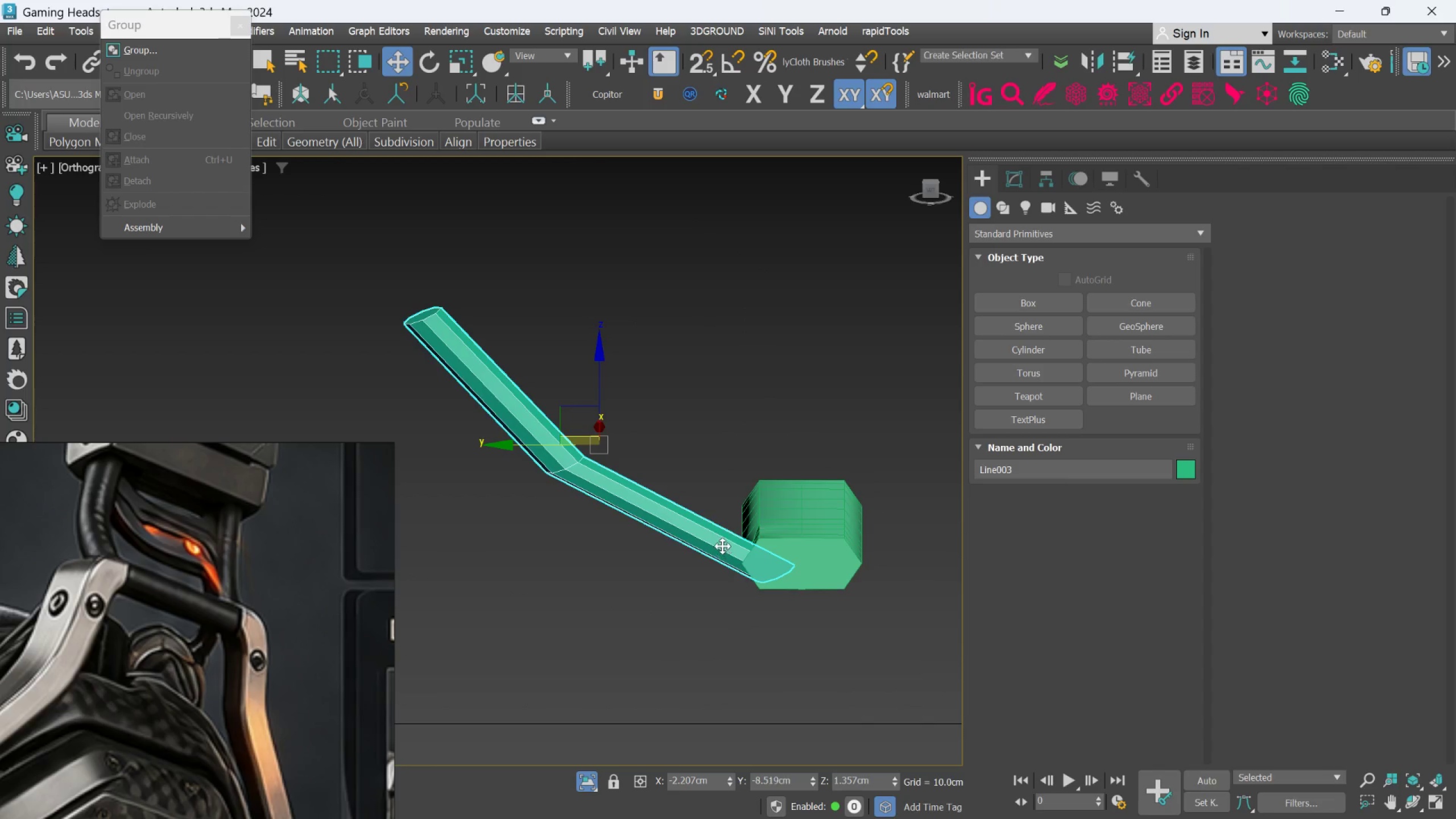 
hold_key(key=AltLeft, duration=0.58)
 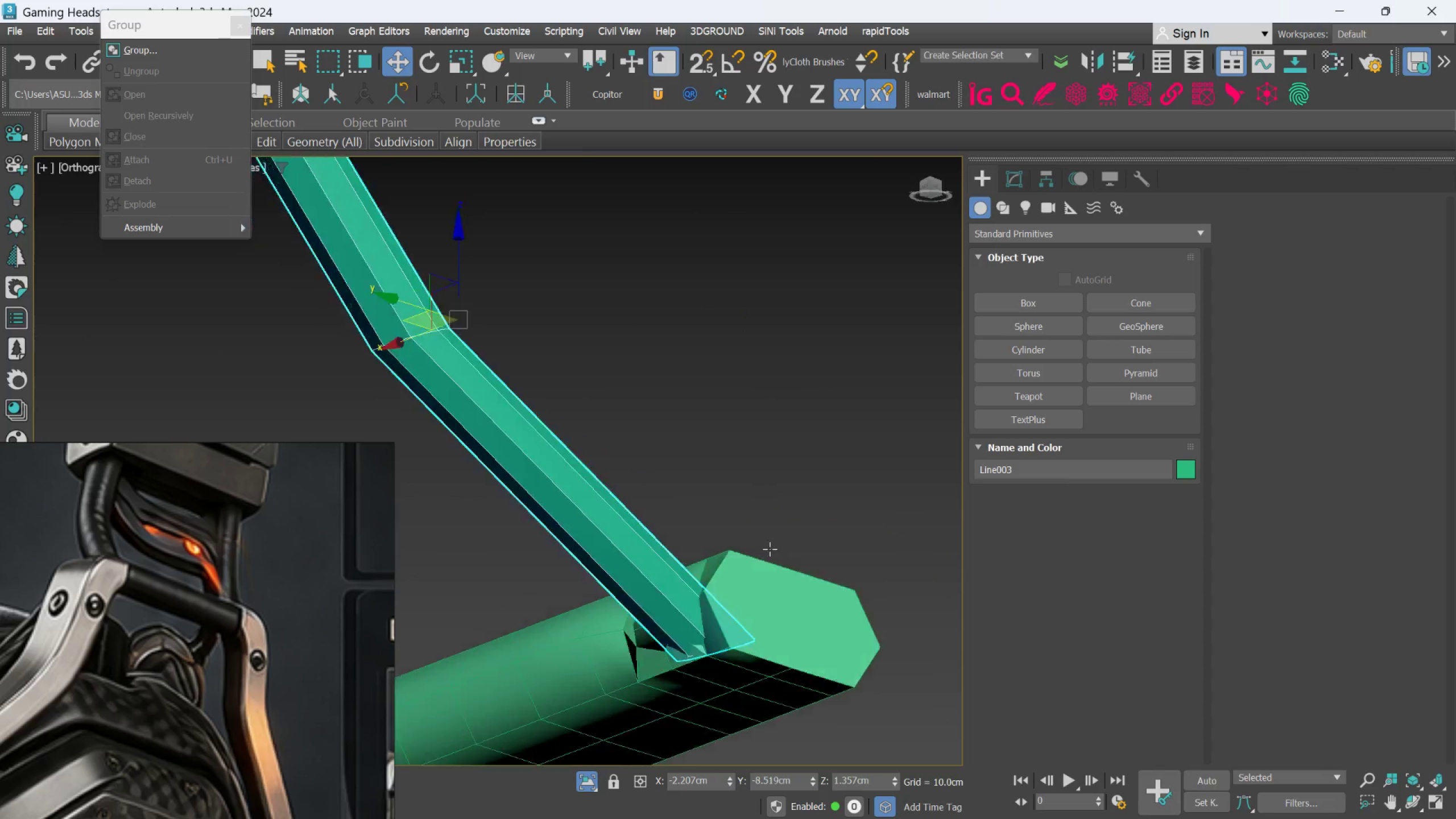 
hold_key(key=AltLeft, duration=0.98)
scroll: coordinate [740, 570], scroll_direction: up, amount: 2.0
 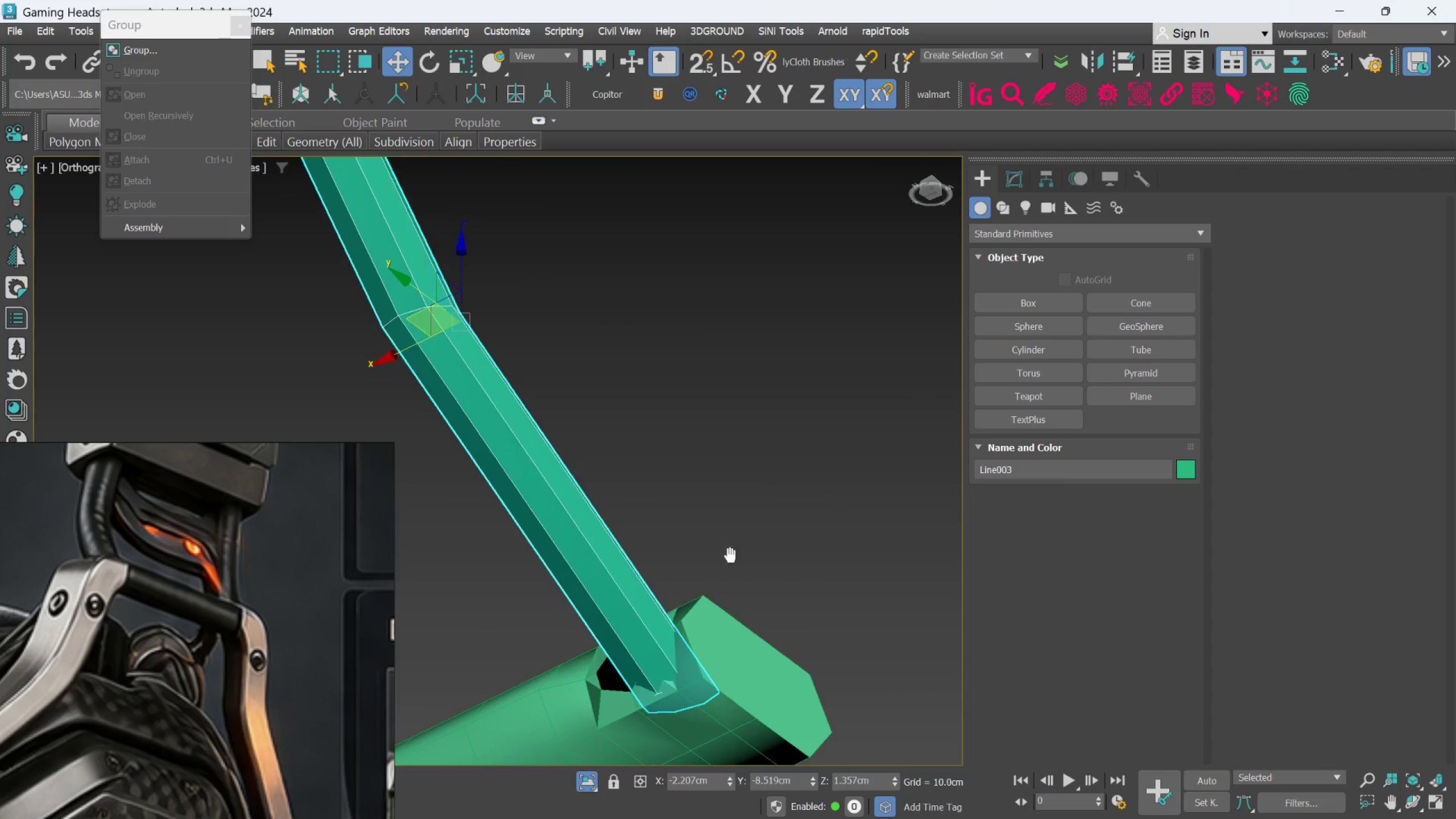 
hold_key(key=AltLeft, duration=0.84)
 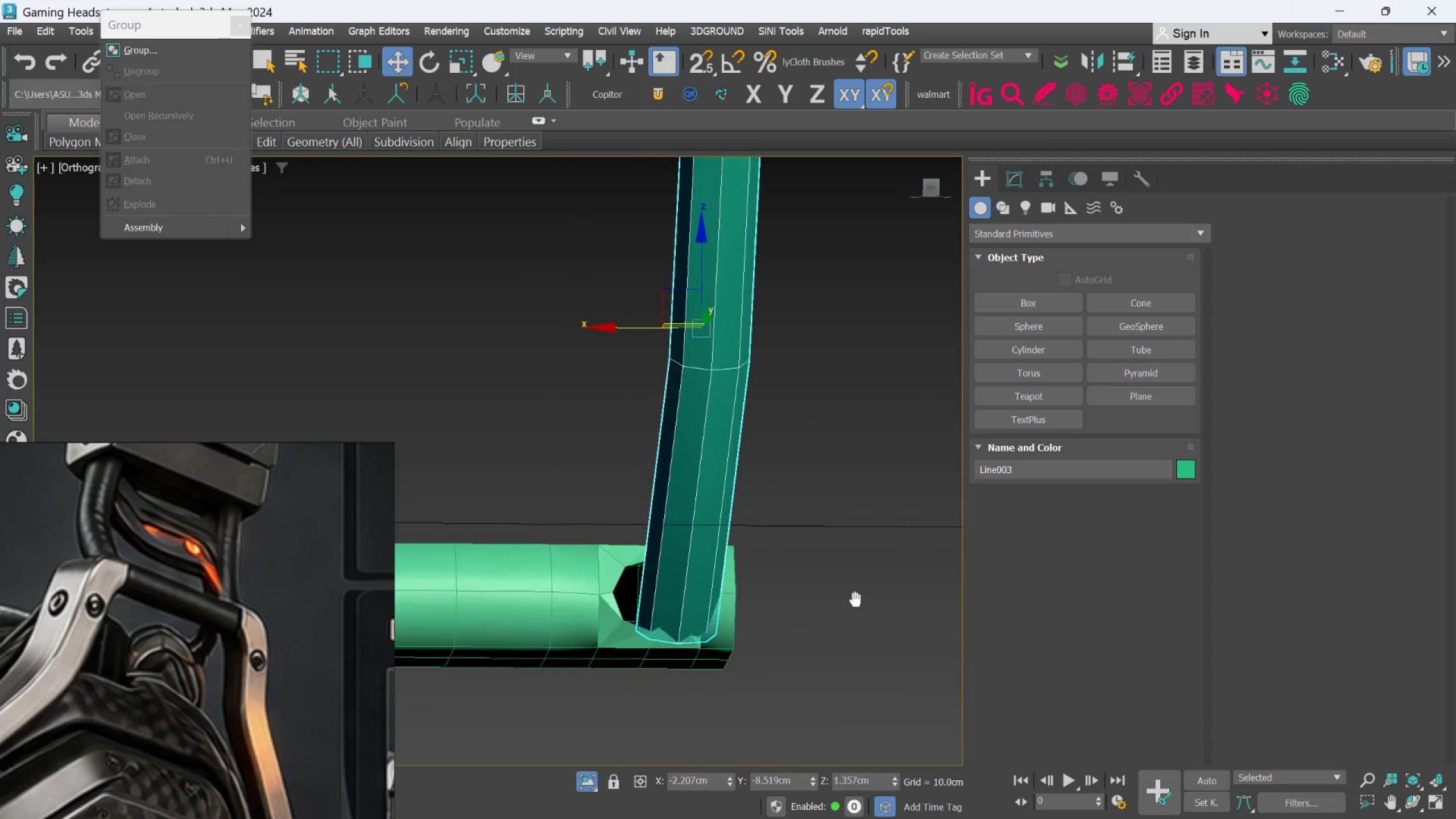 
hold_key(key=AltLeft, duration=15.06)
left_click([618, 598])
 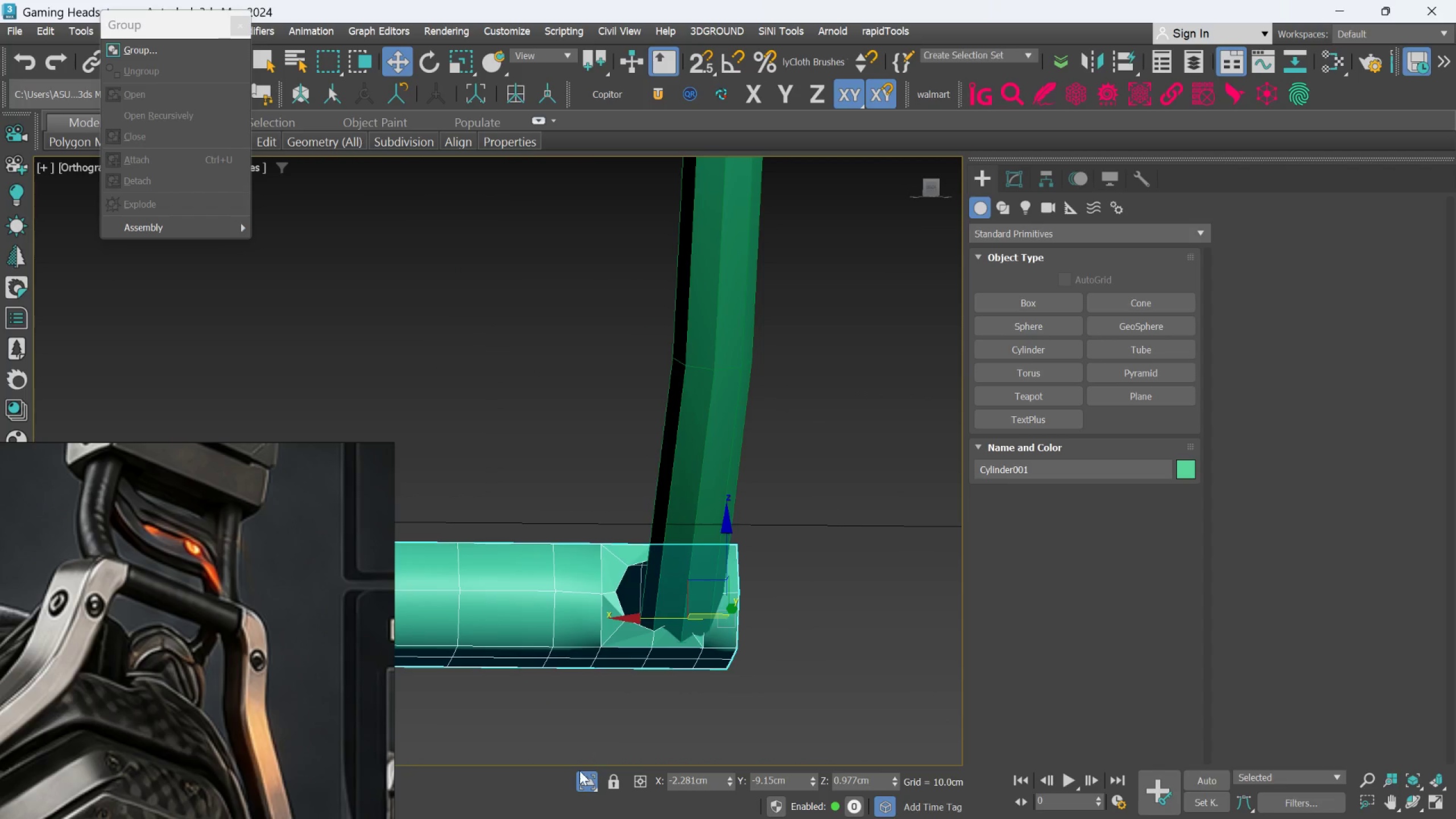 
left_click([576, 780])
 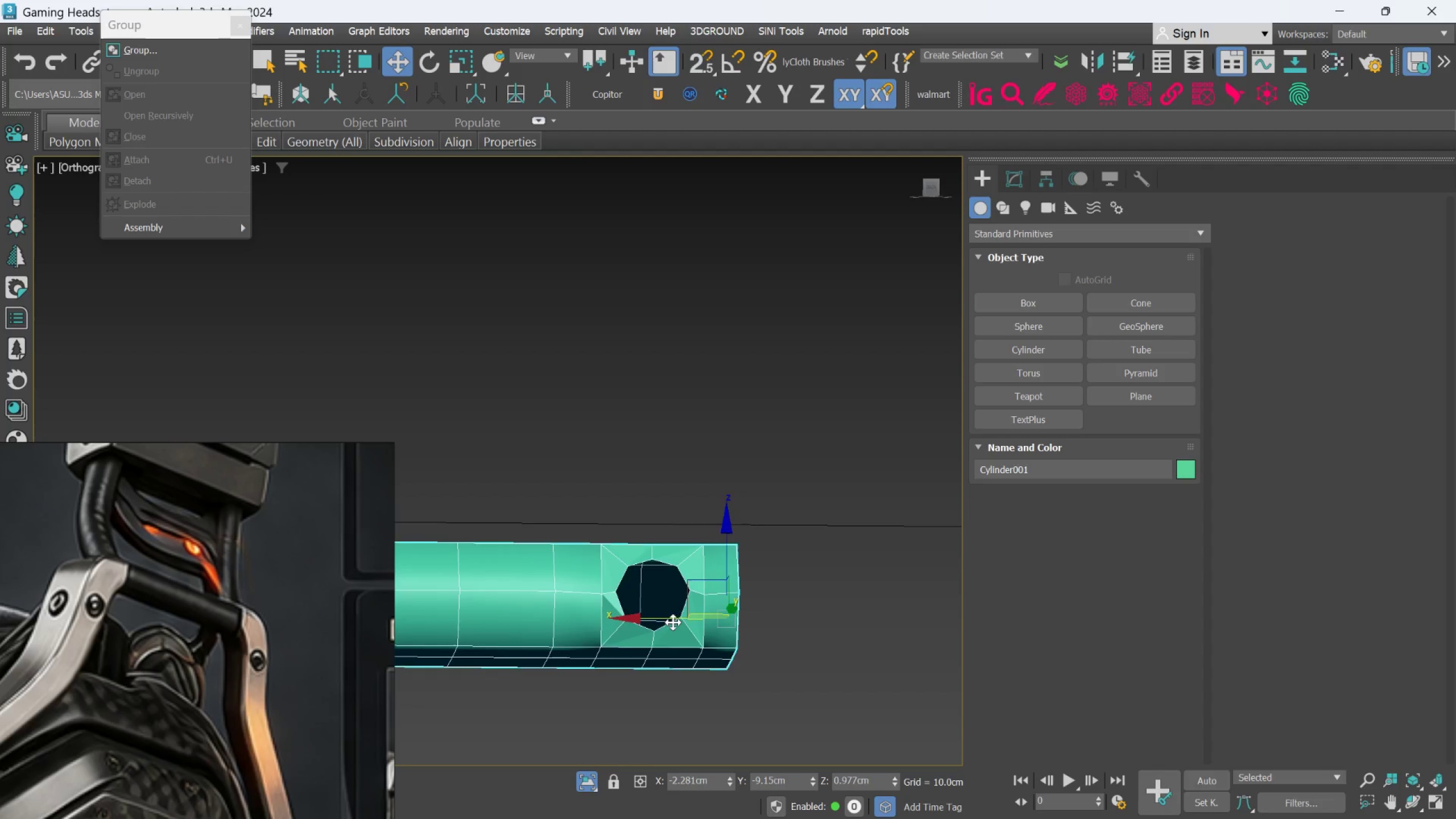 
scroll: coordinate [676, 610], scroll_direction: up, amount: 1.0
 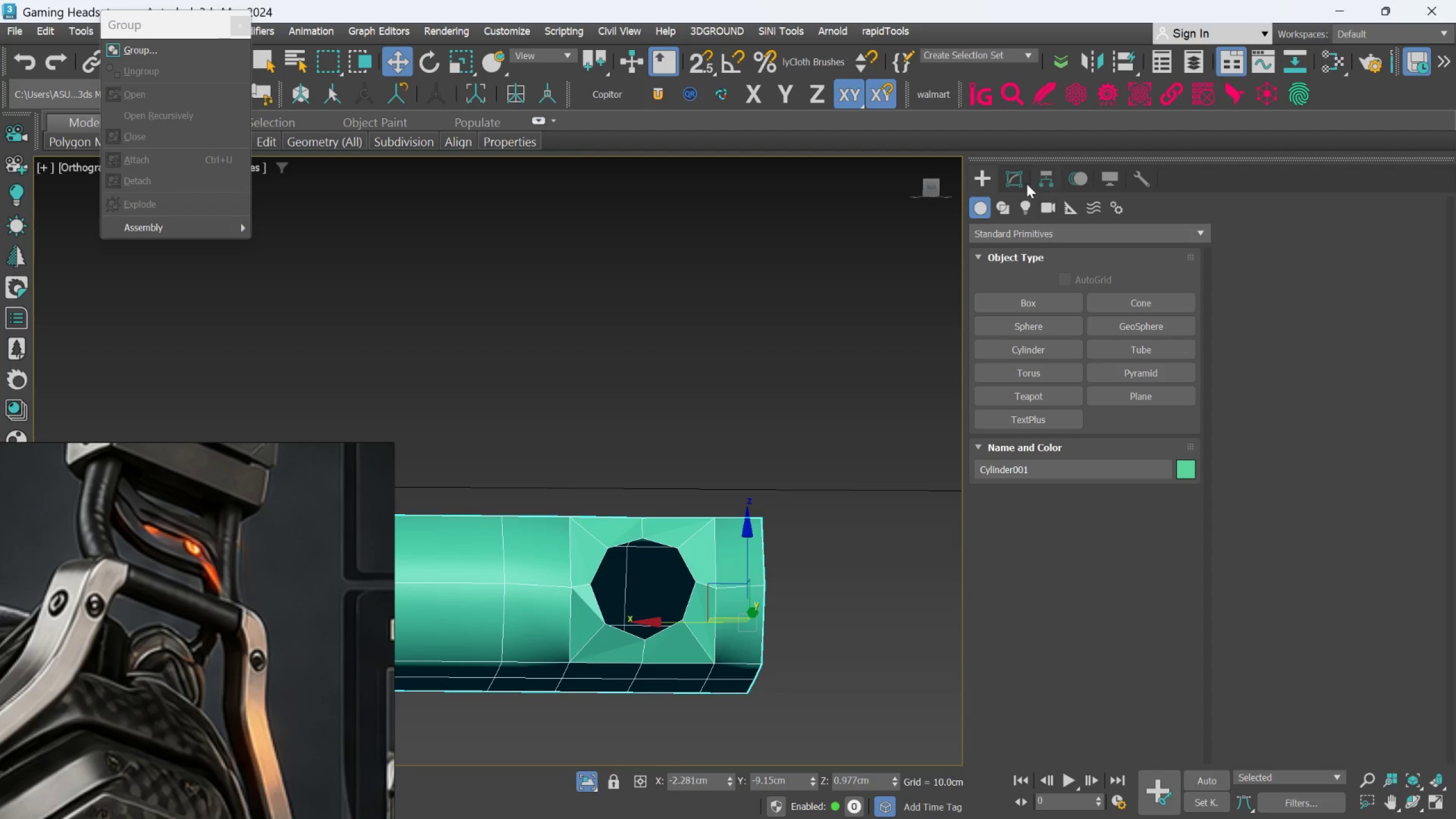 
left_click([1020, 181])
 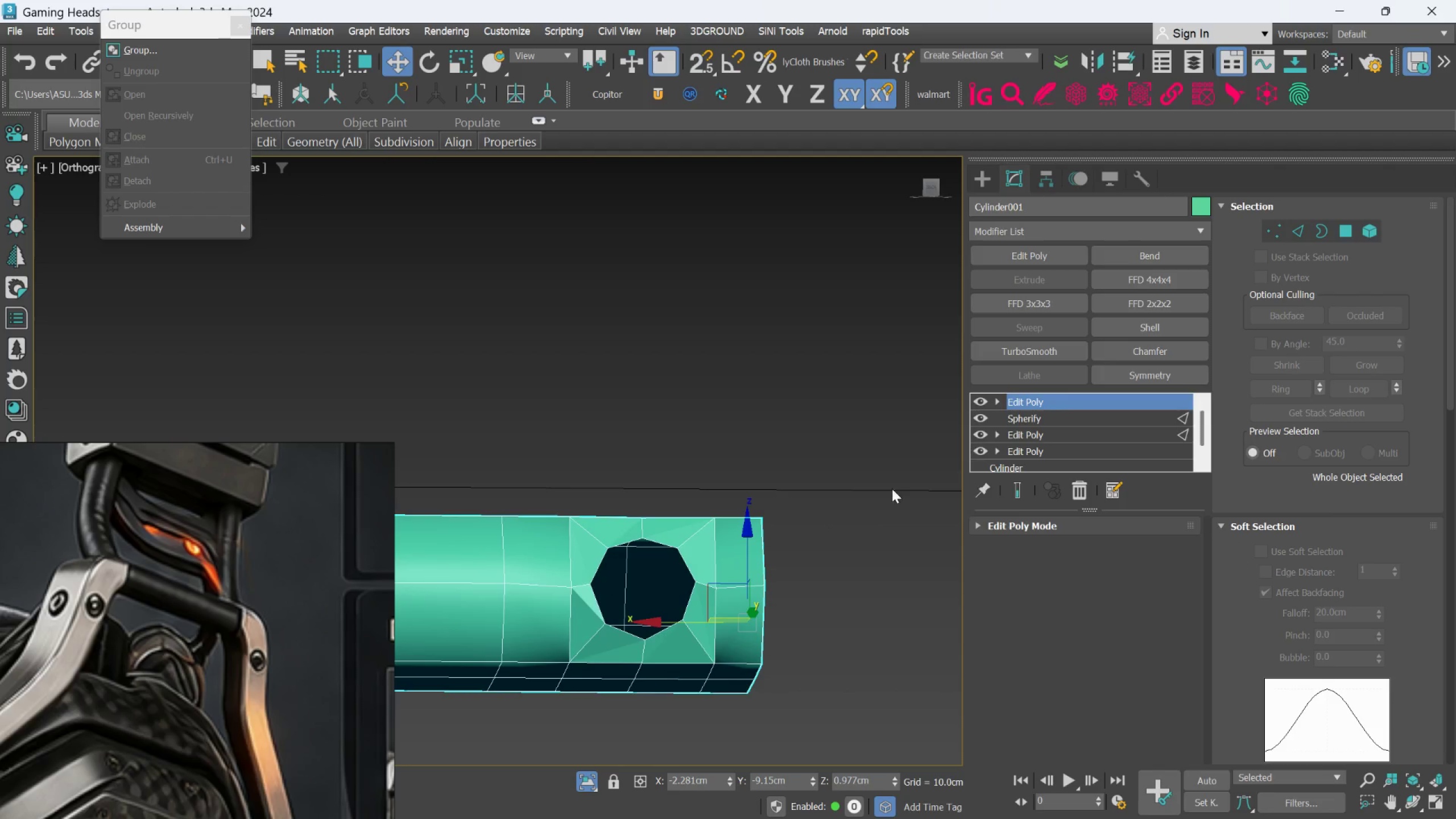 
scroll: coordinate [661, 583], scroll_direction: up, amount: 1.0
 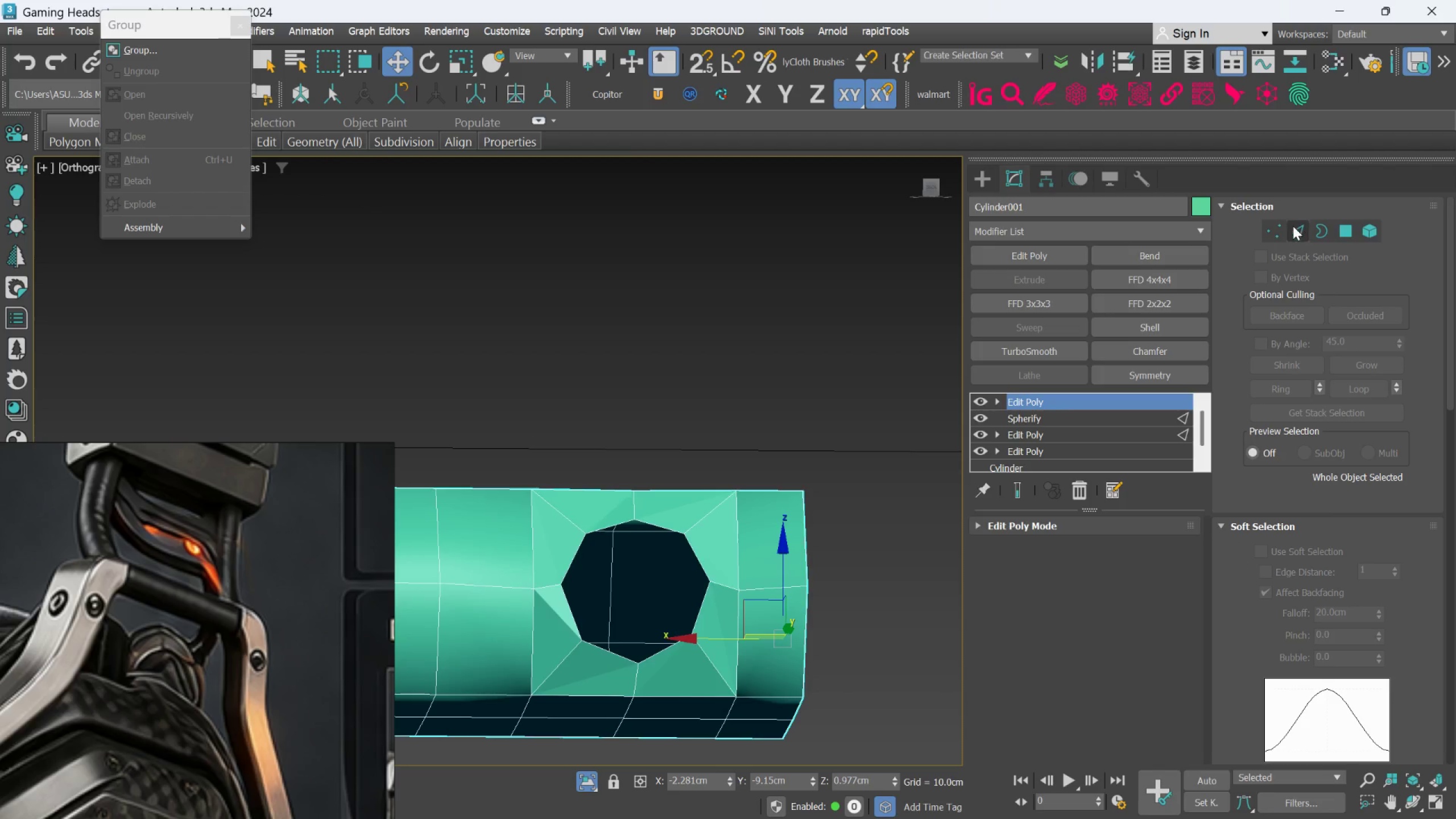 
left_click_drag(start_coordinate=[1293, 226], to_coordinate=[1293, 234])
 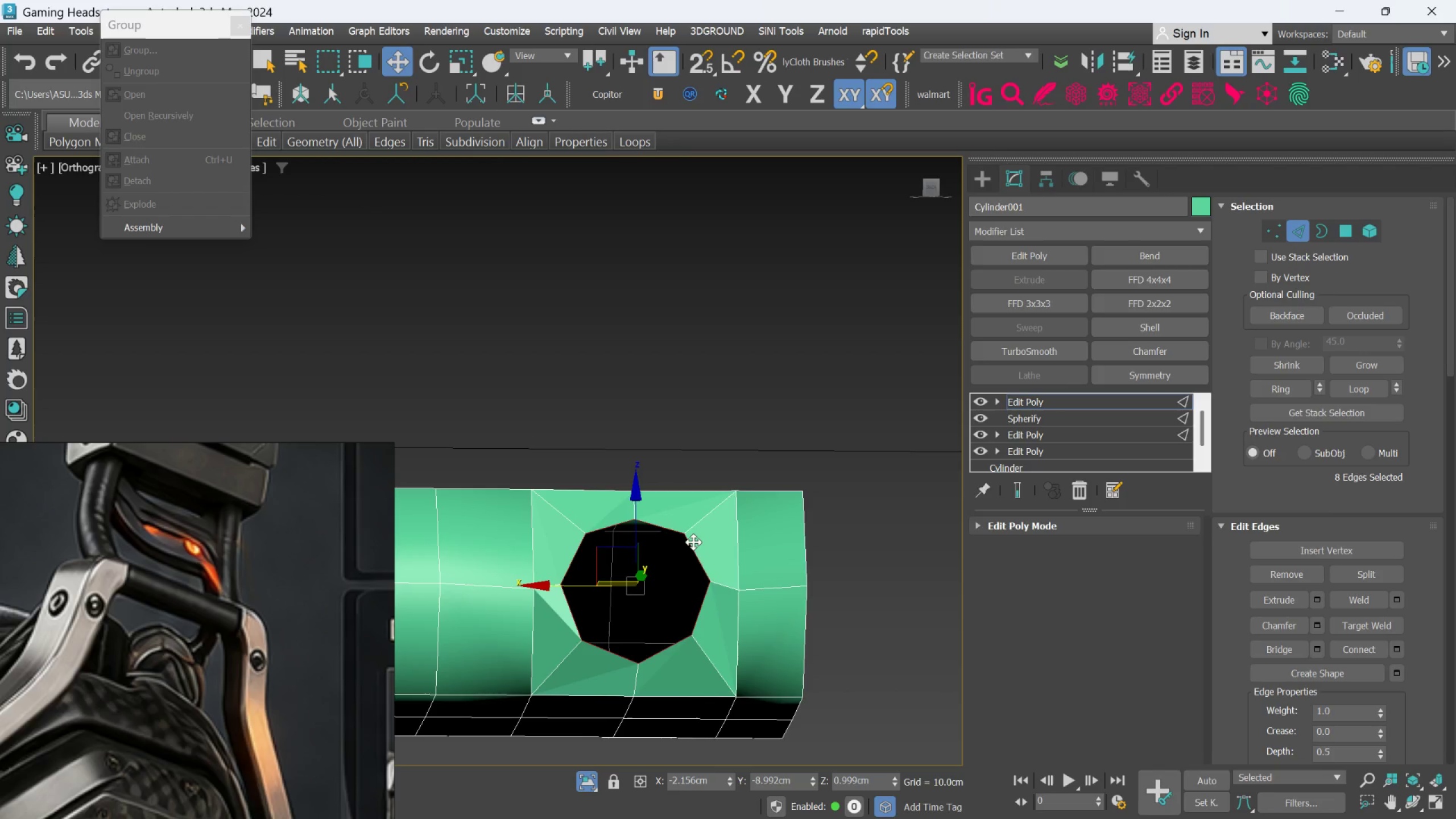 
key(R)
 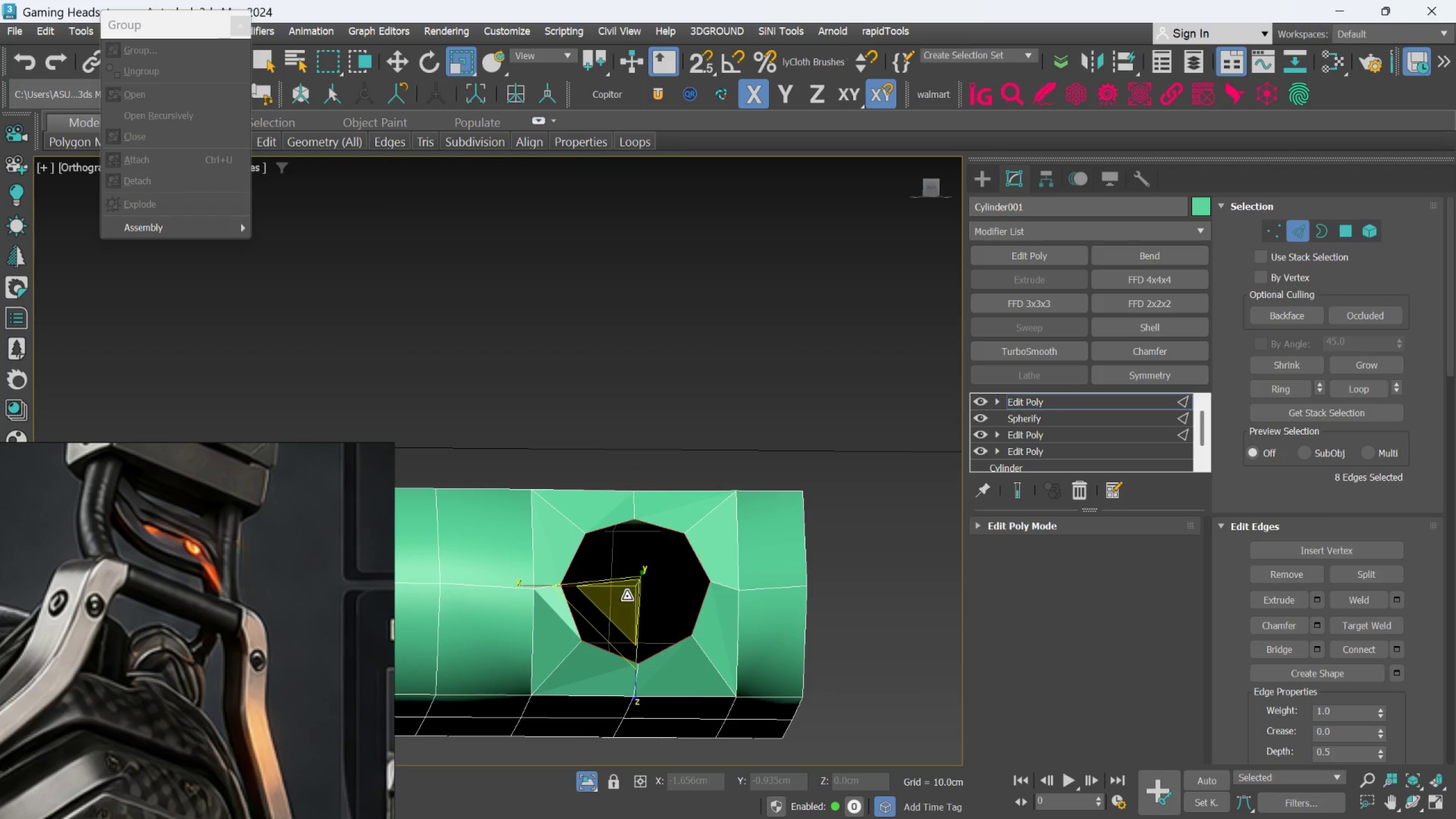 
left_click_drag(start_coordinate=[626, 597], to_coordinate=[626, 607])
 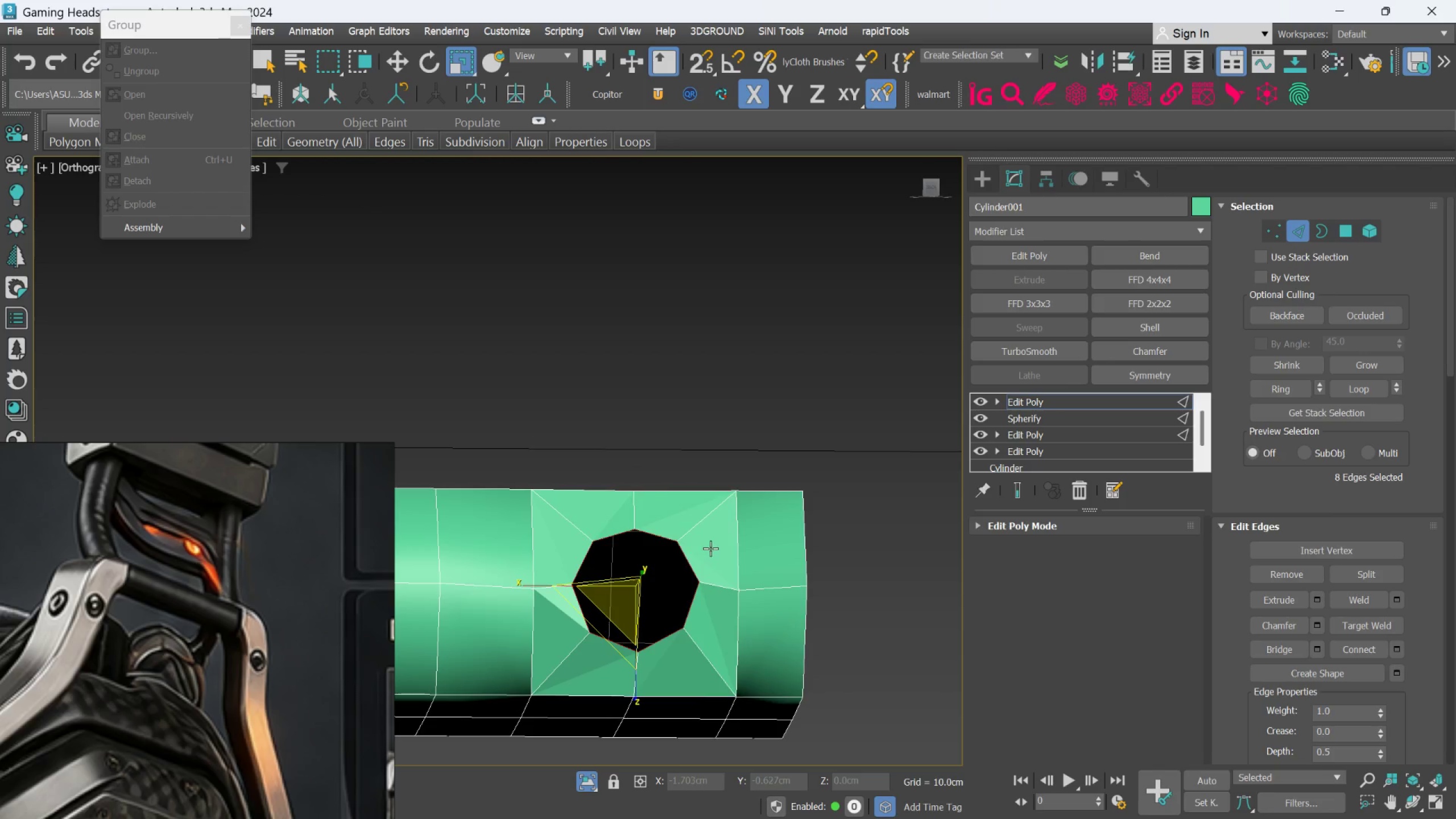 
scroll: coordinate [710, 548], scroll_direction: down, amount: 2.0
 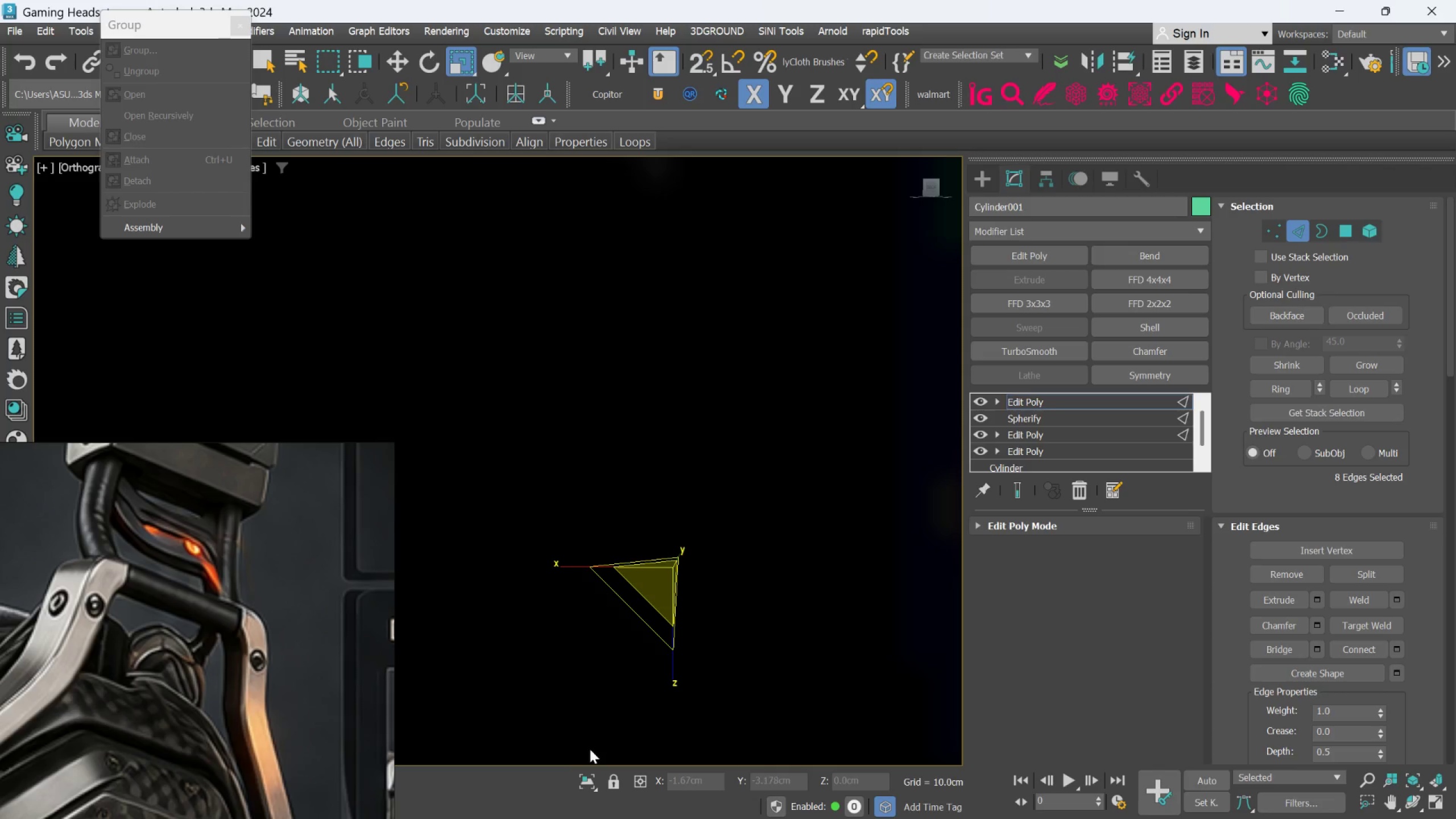 
hold_key(key=AltLeft, duration=0.58)
 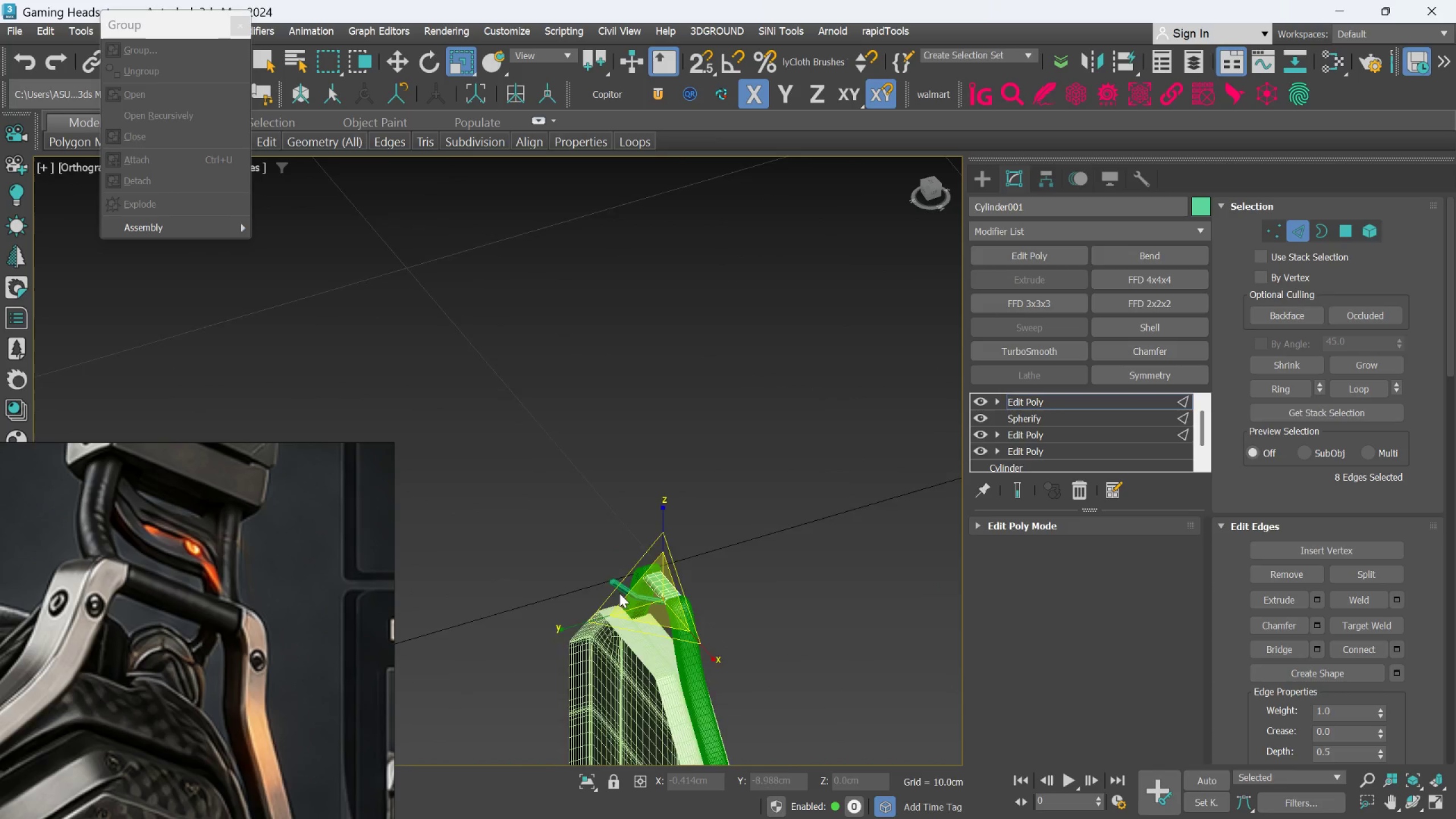 
scroll: coordinate [672, 576], scroll_direction: down, amount: 7.0
 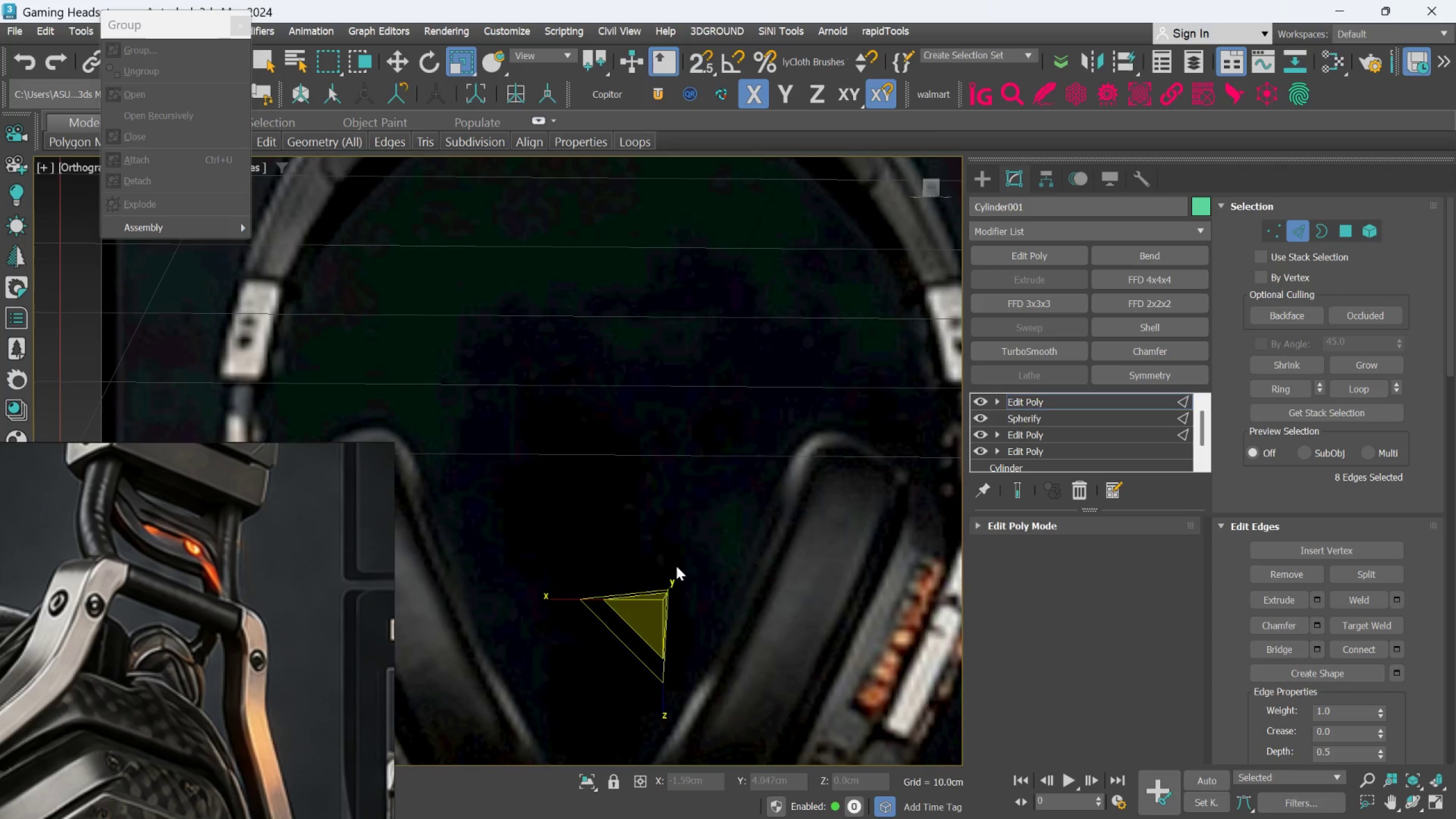 
scroll: coordinate [714, 610], scroll_direction: up, amount: 5.0
 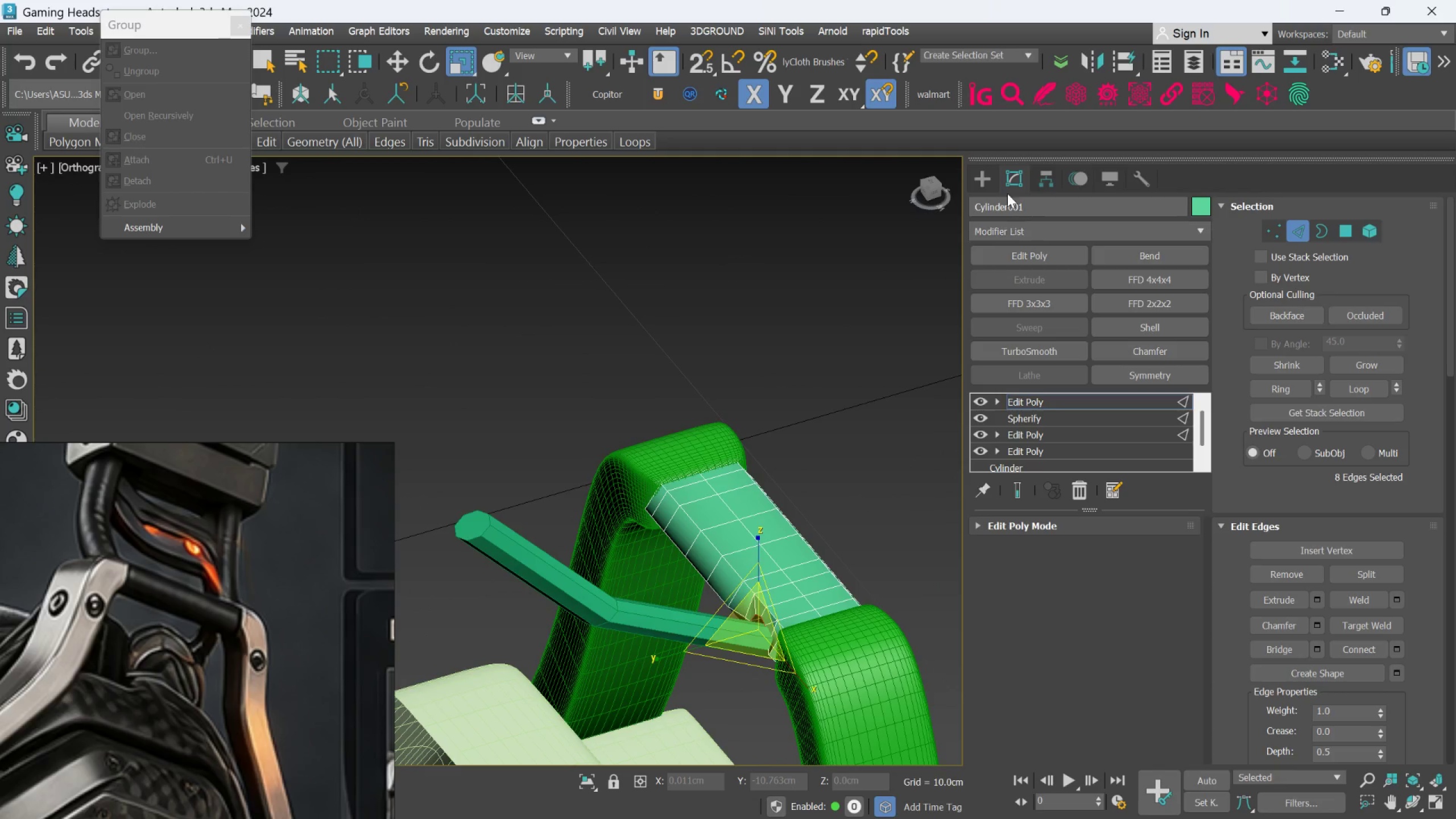 
left_click([990, 175])
 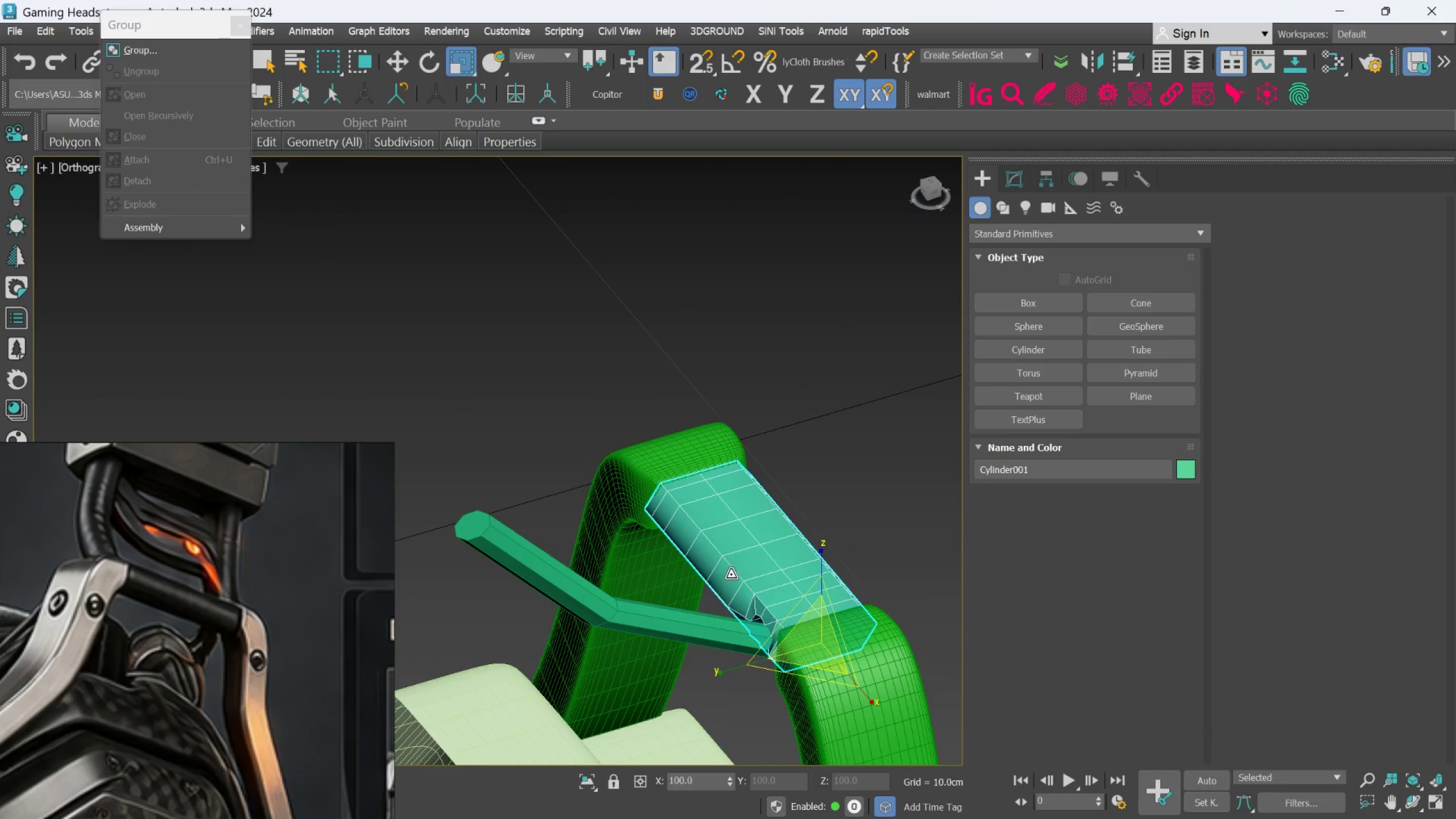 
left_click([673, 623])
 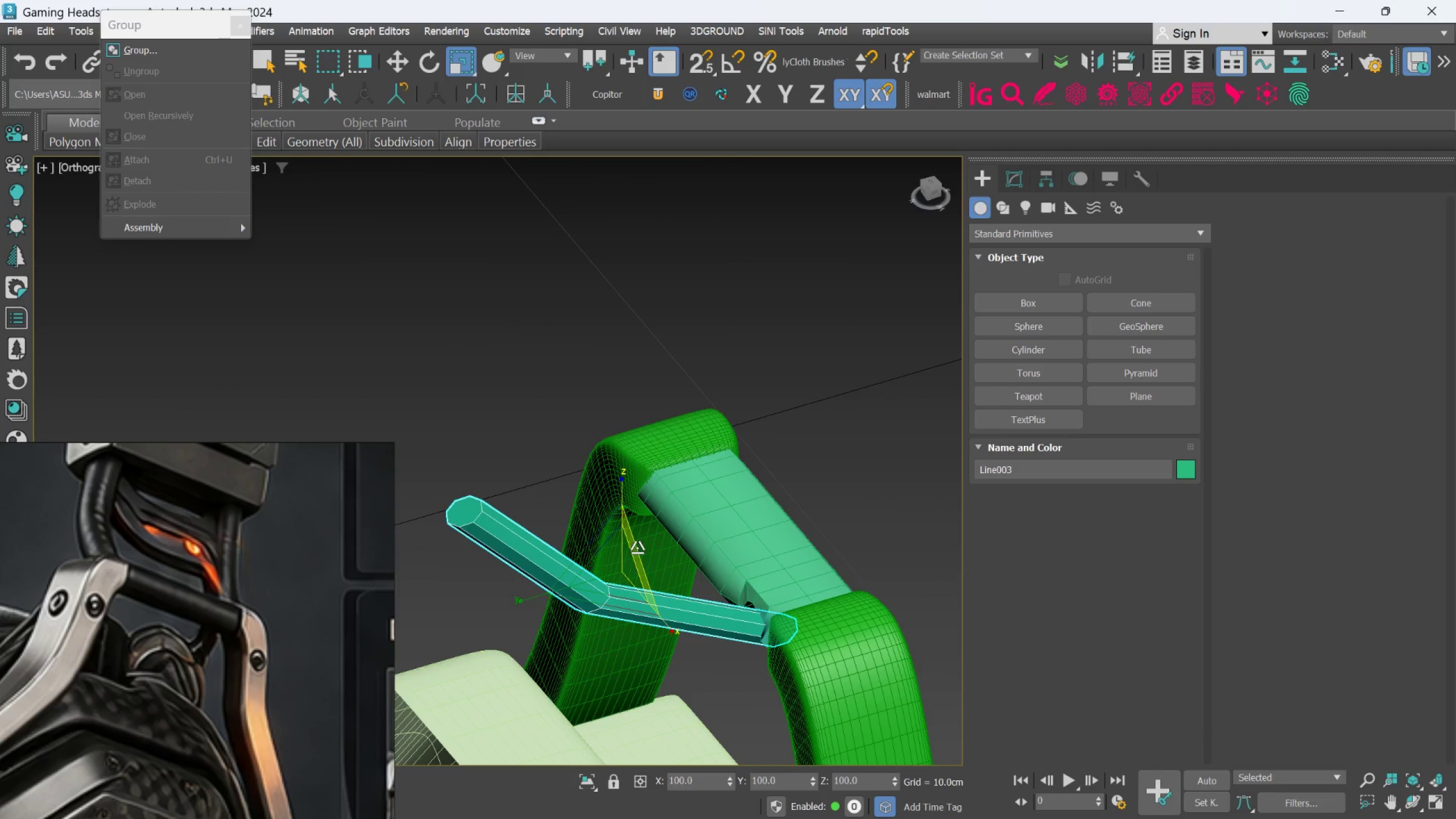 
key(W)
 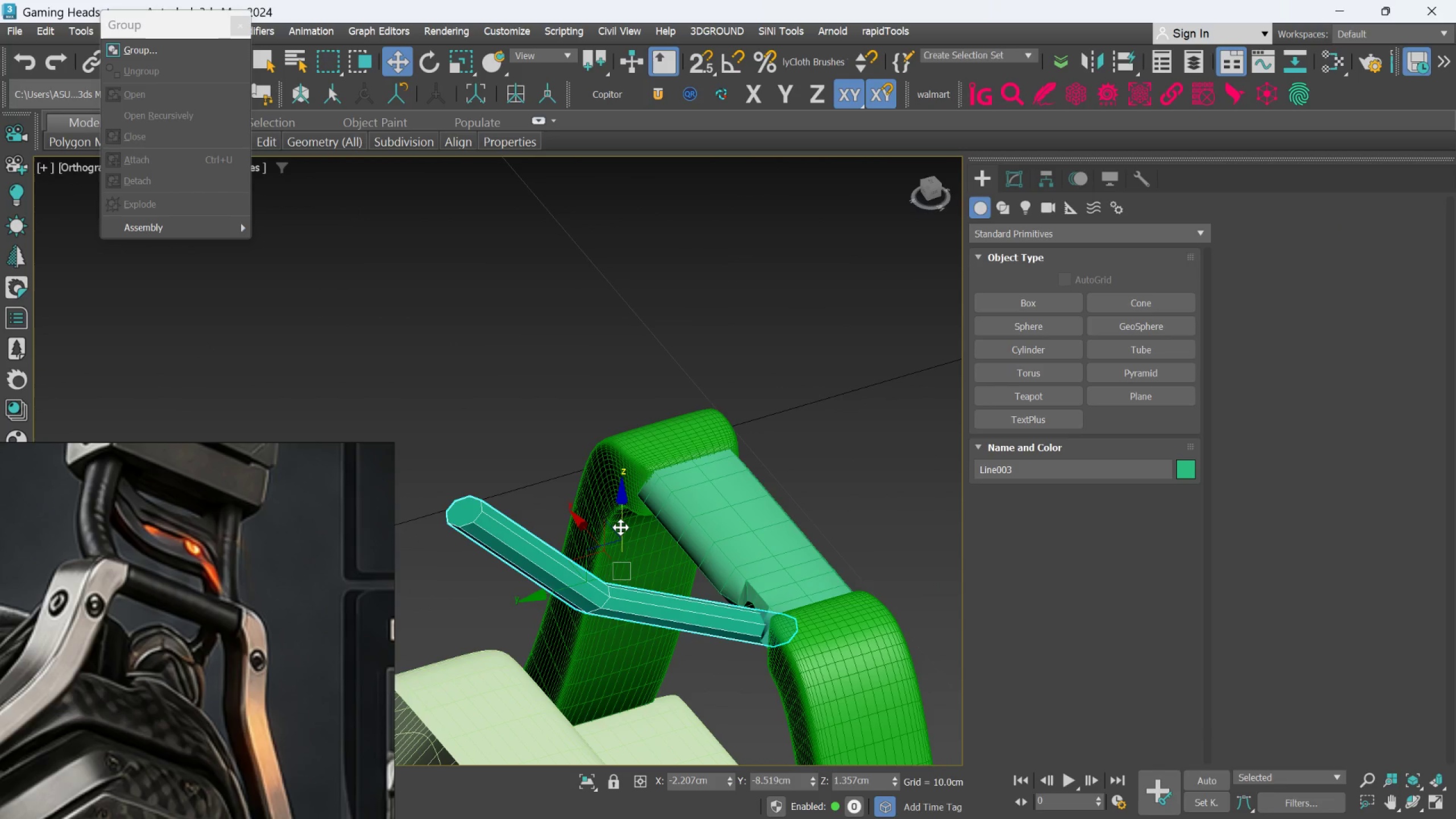 
left_click_drag(start_coordinate=[621, 526], to_coordinate=[605, 508])
 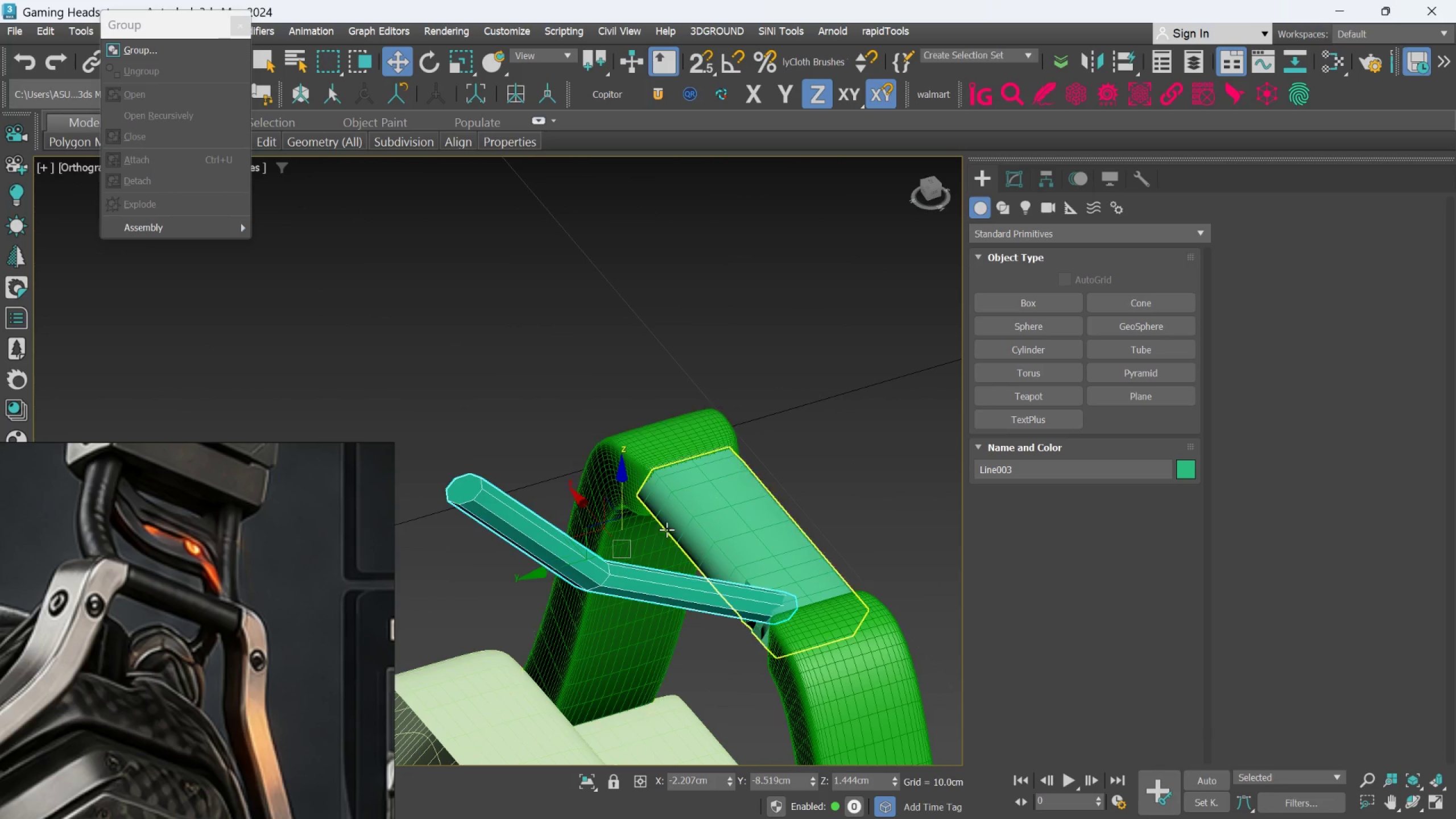 
hold_key(key=AltLeft, duration=0.95)
 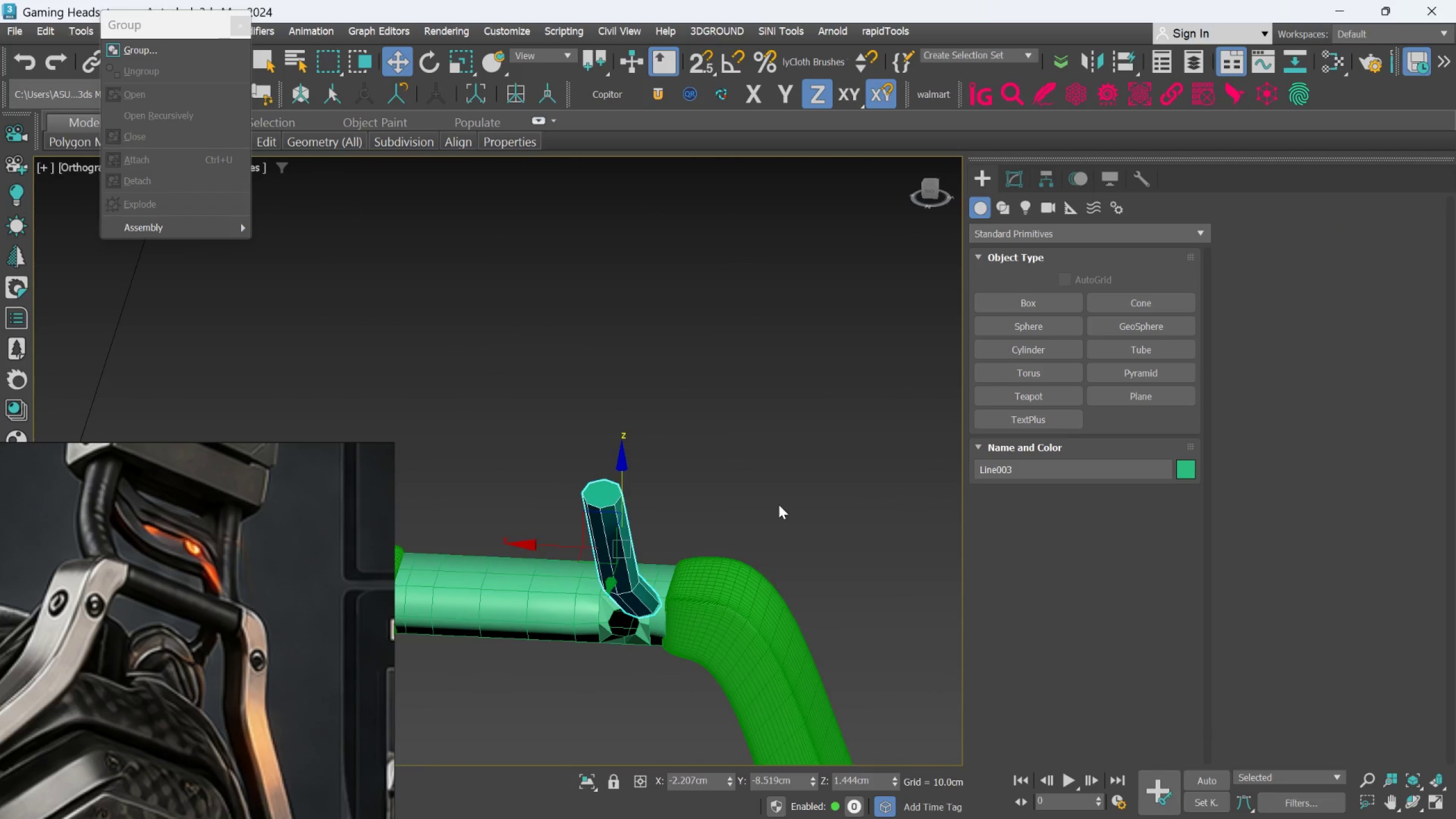 
hold_key(key=AltLeft, duration=0.34)
 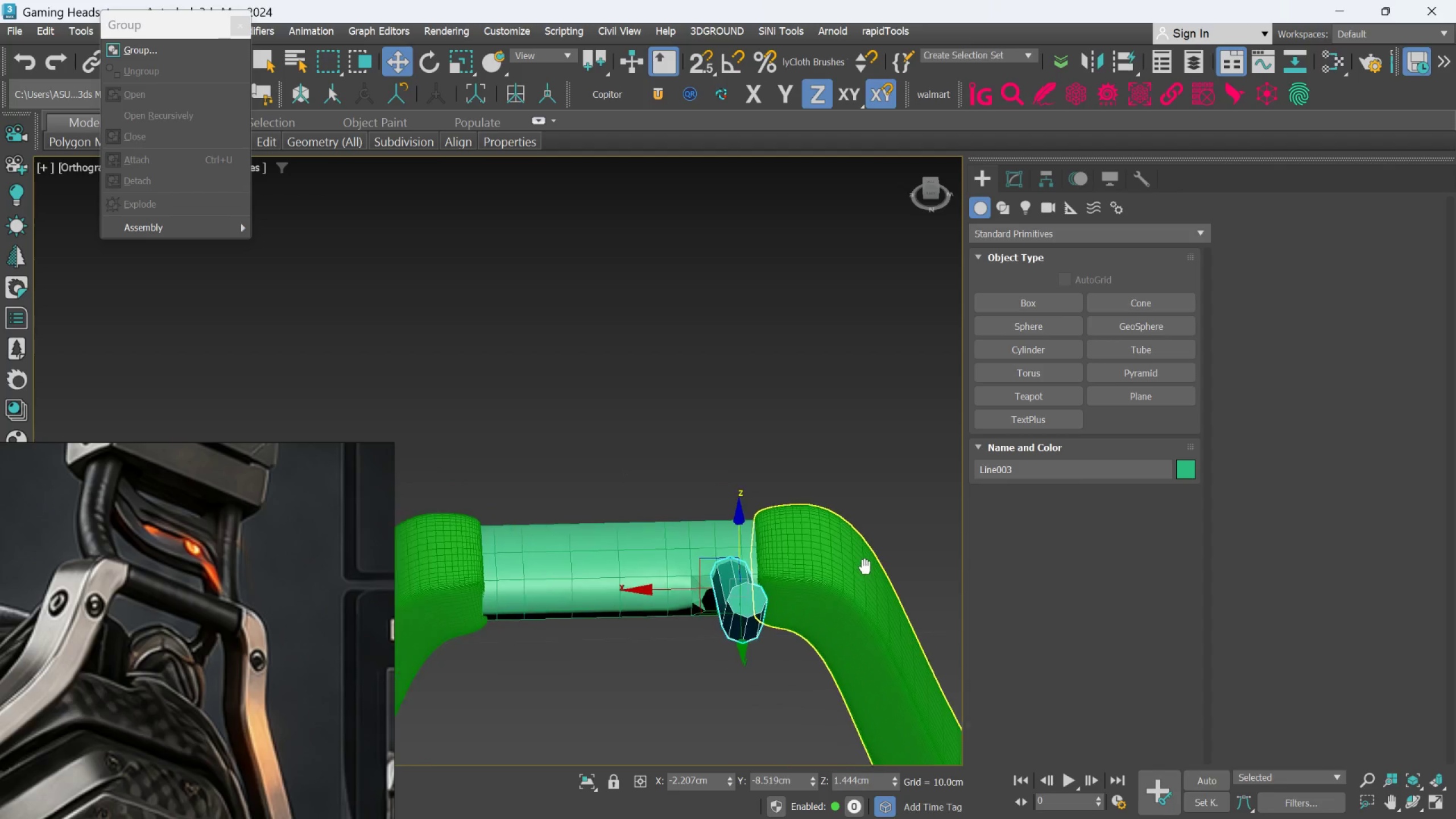 
hold_key(key=AltLeft, duration=0.44)
 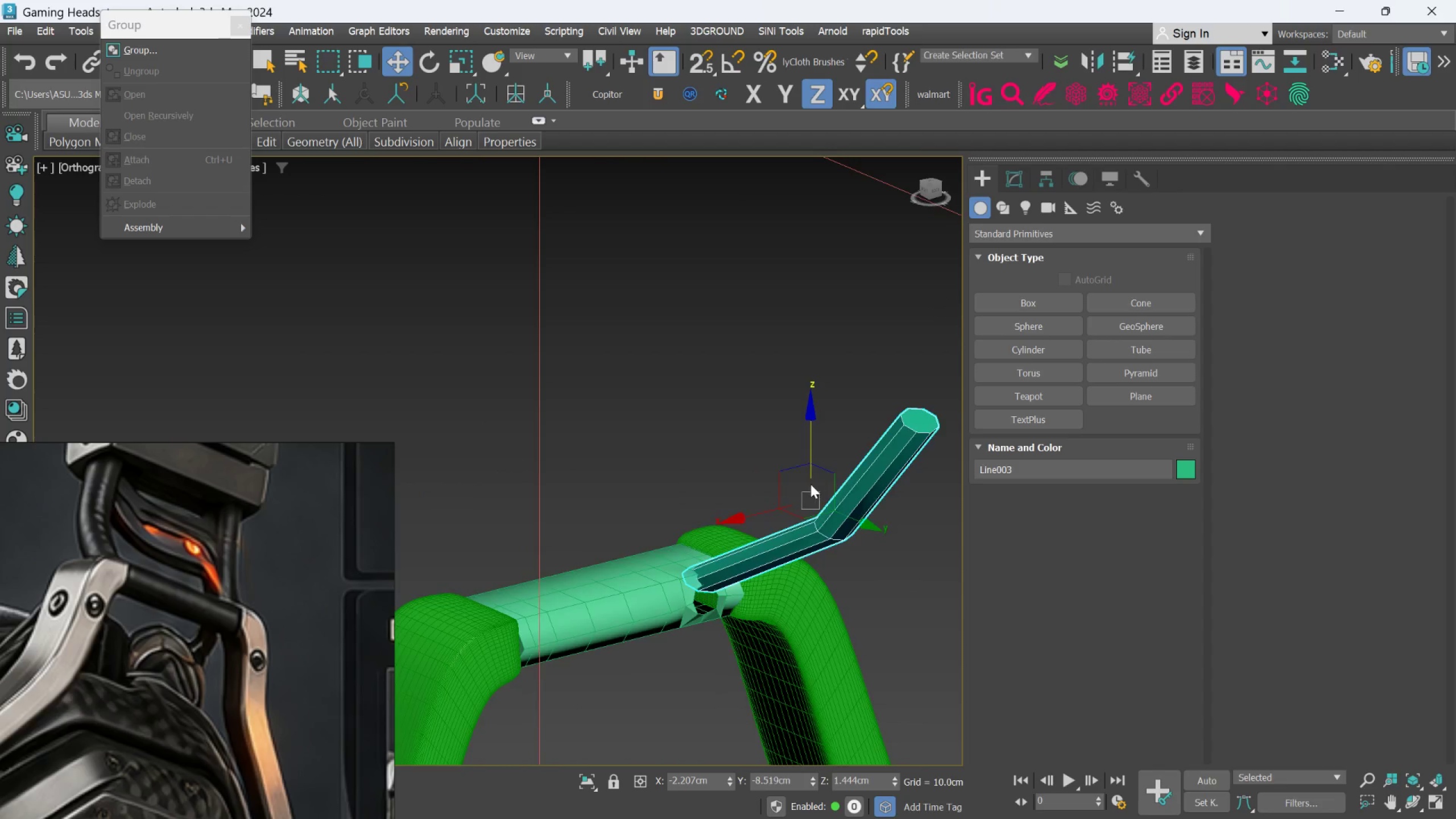 
scroll: coordinate [810, 484], scroll_direction: up, amount: 1.0
 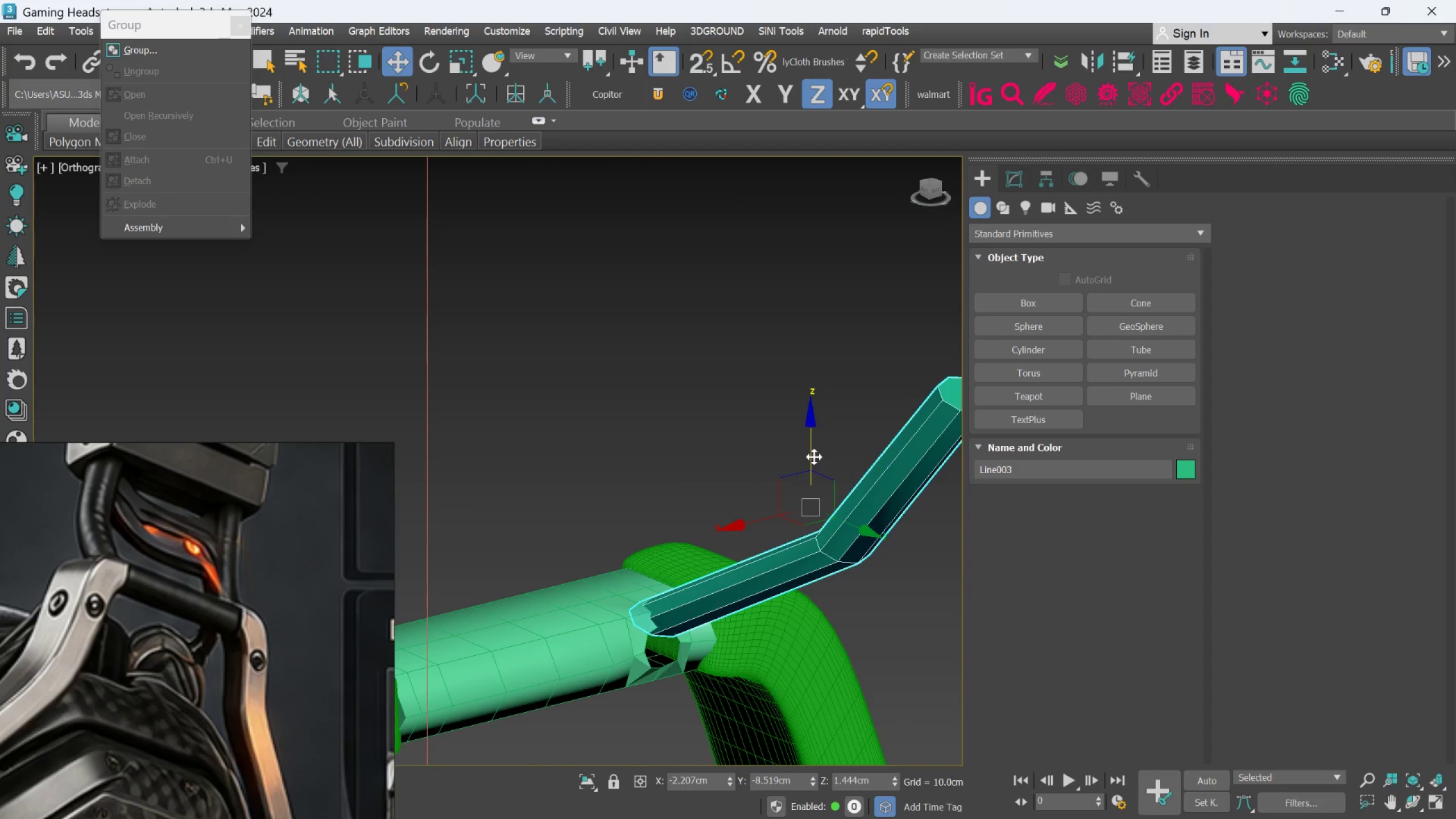 
left_click_drag(start_coordinate=[814, 457], to_coordinate=[819, 486])
 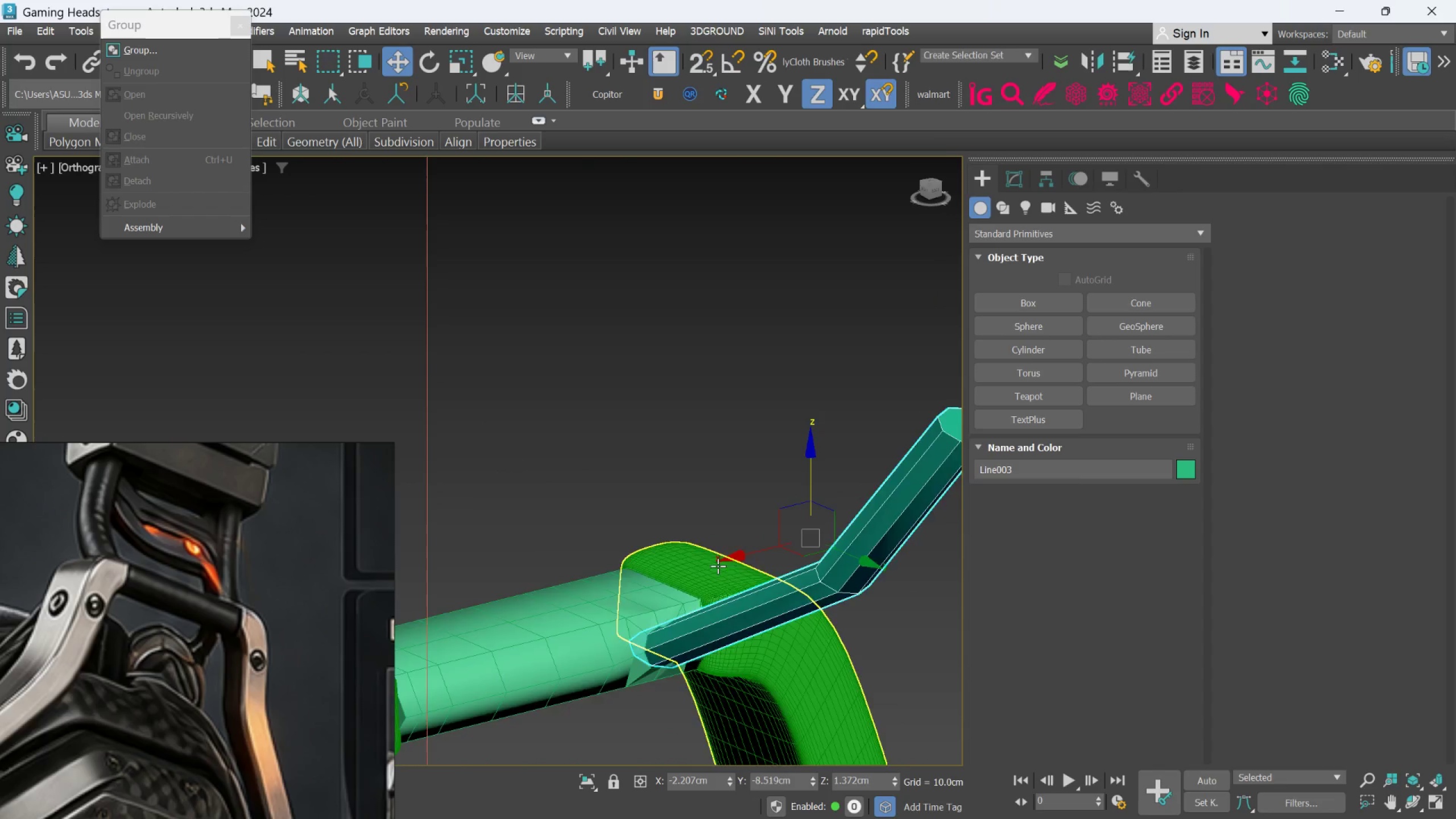 
hold_key(key=AltLeft, duration=0.55)
 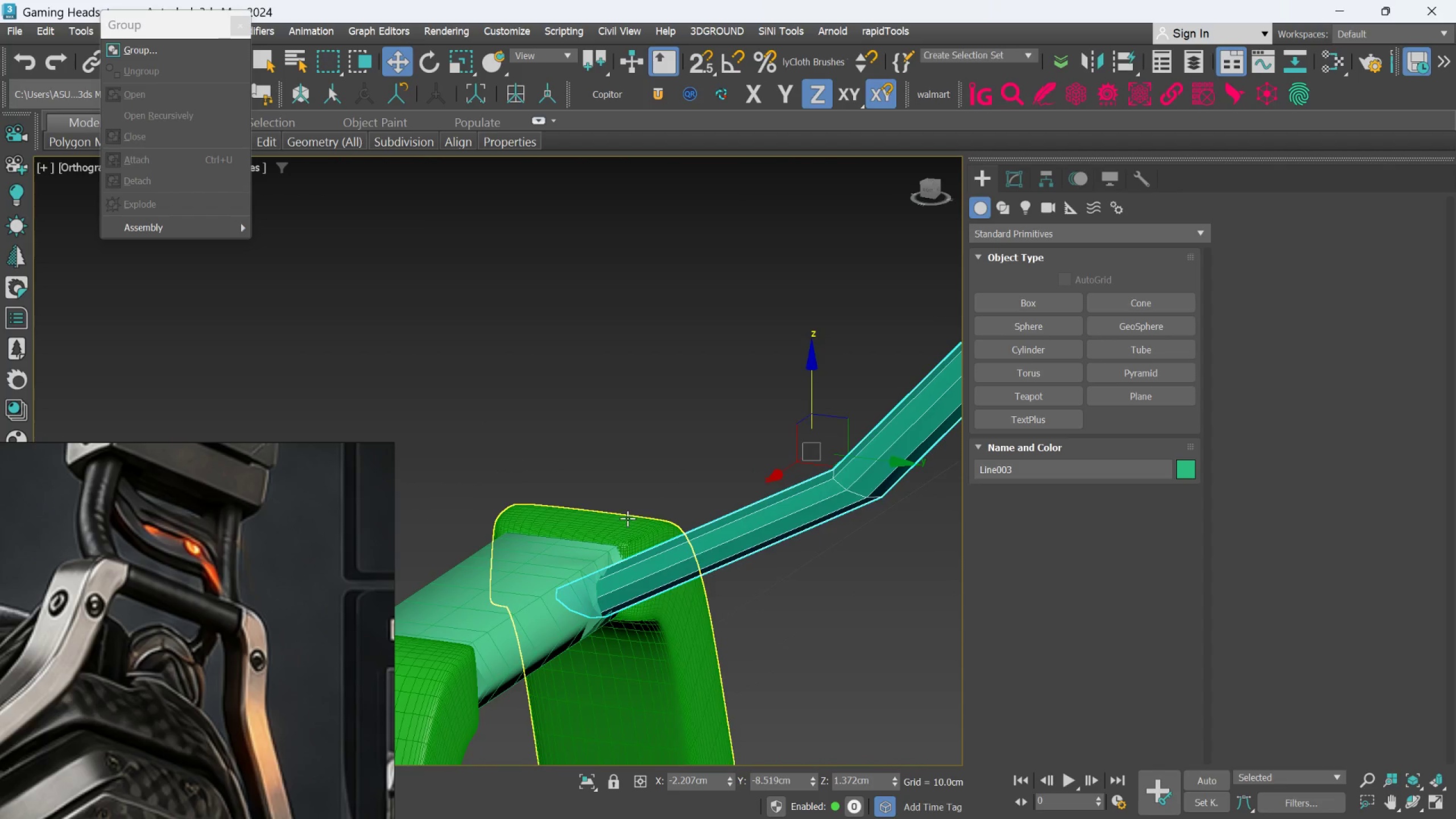 
hold_key(key=AltLeft, duration=1.3)
 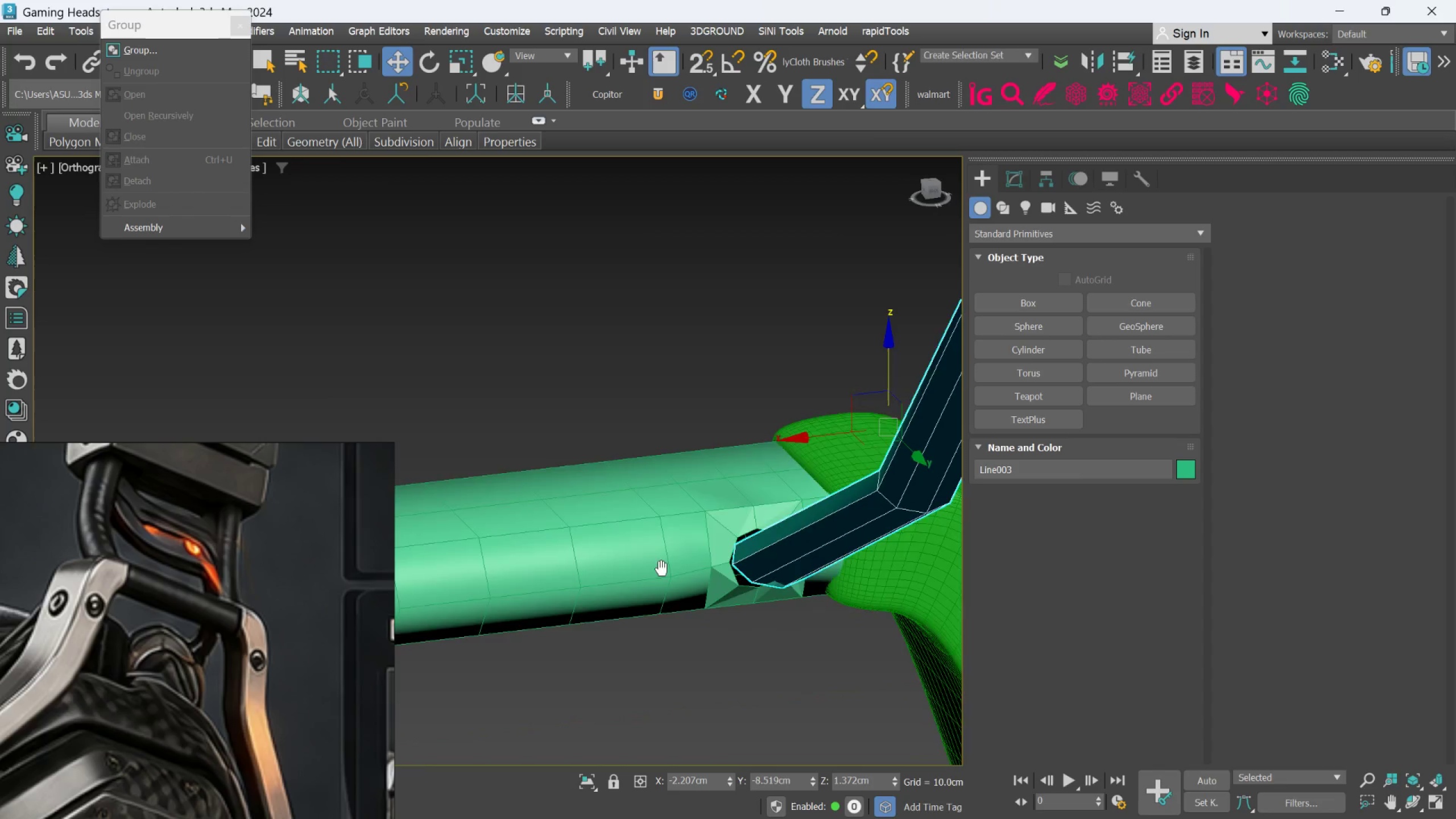 
scroll: coordinate [633, 532], scroll_direction: up, amount: 1.0
 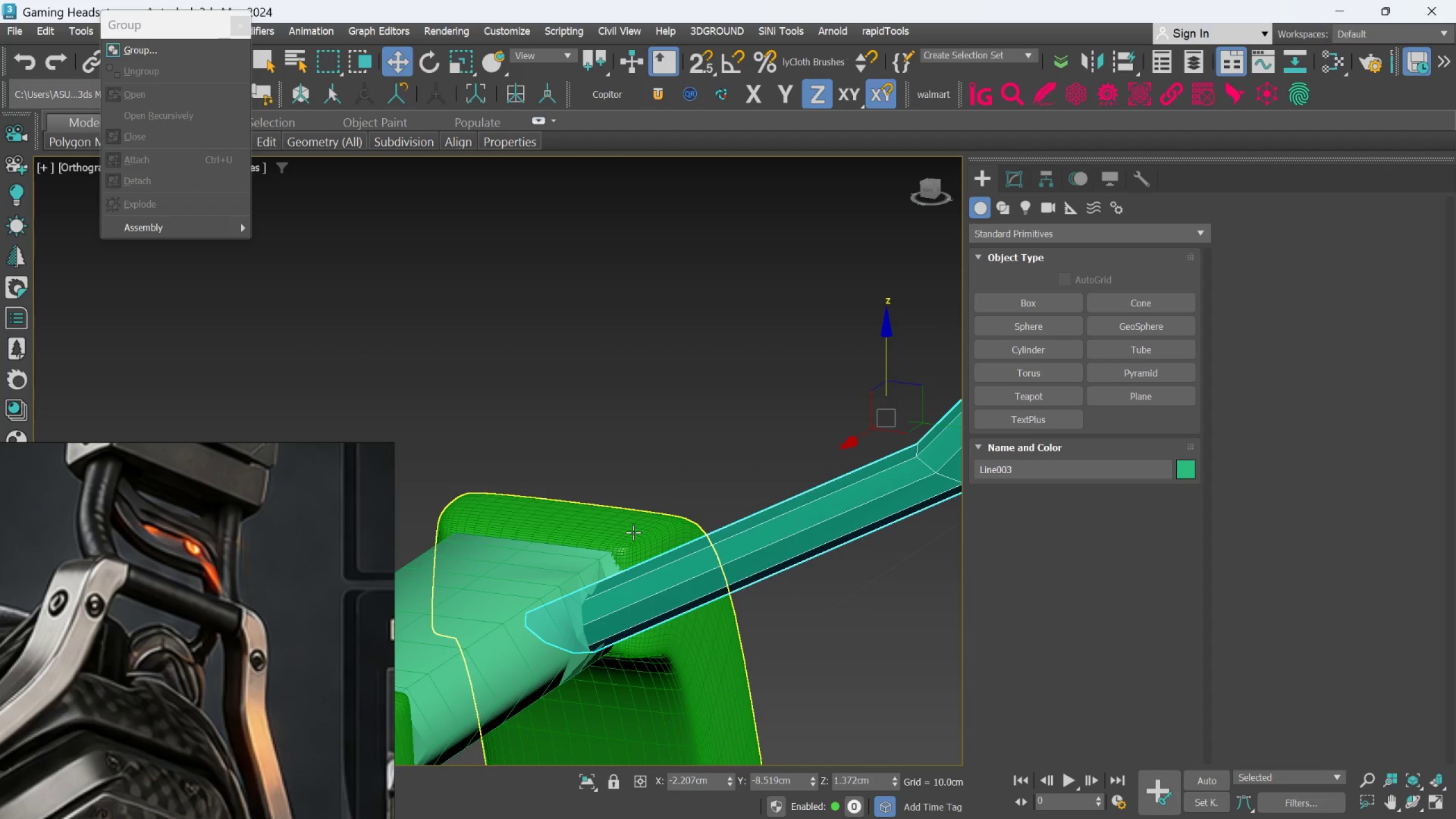 
hold_key(key=AltLeft, duration=0.95)
 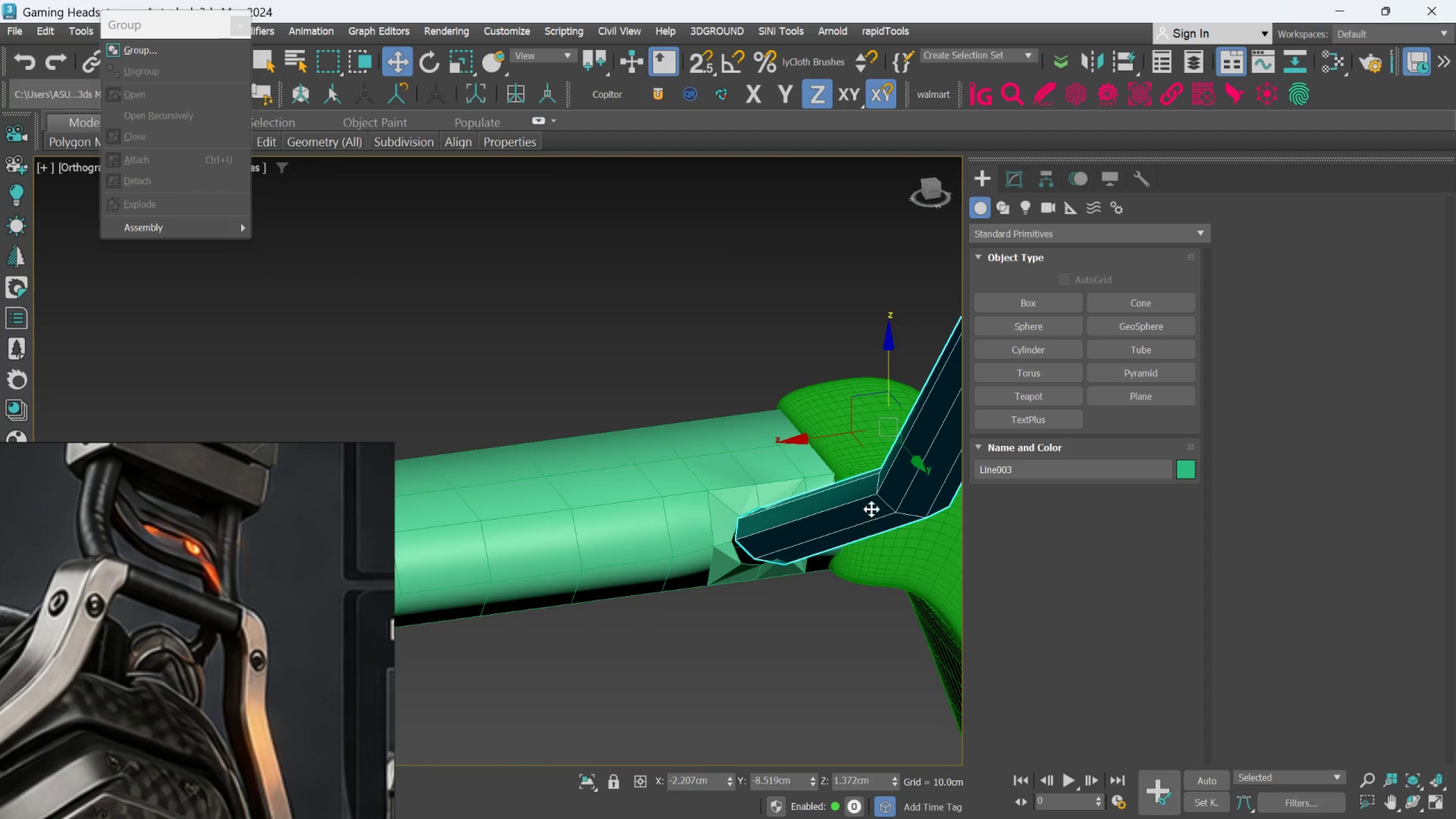 
scroll: coordinate [871, 509], scroll_direction: up, amount: 1.0
 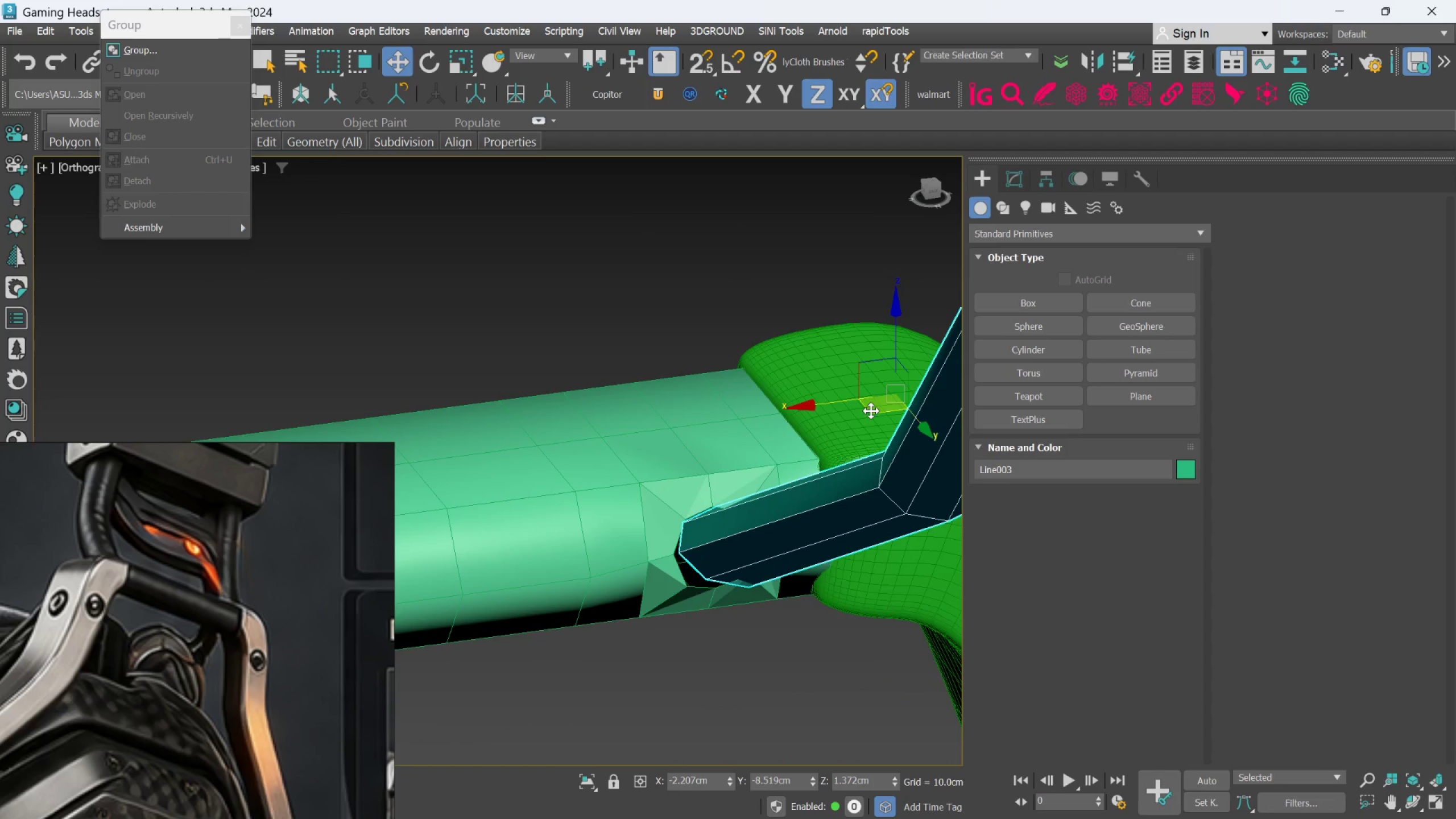 
left_click_drag(start_coordinate=[871, 411], to_coordinate=[853, 419])
 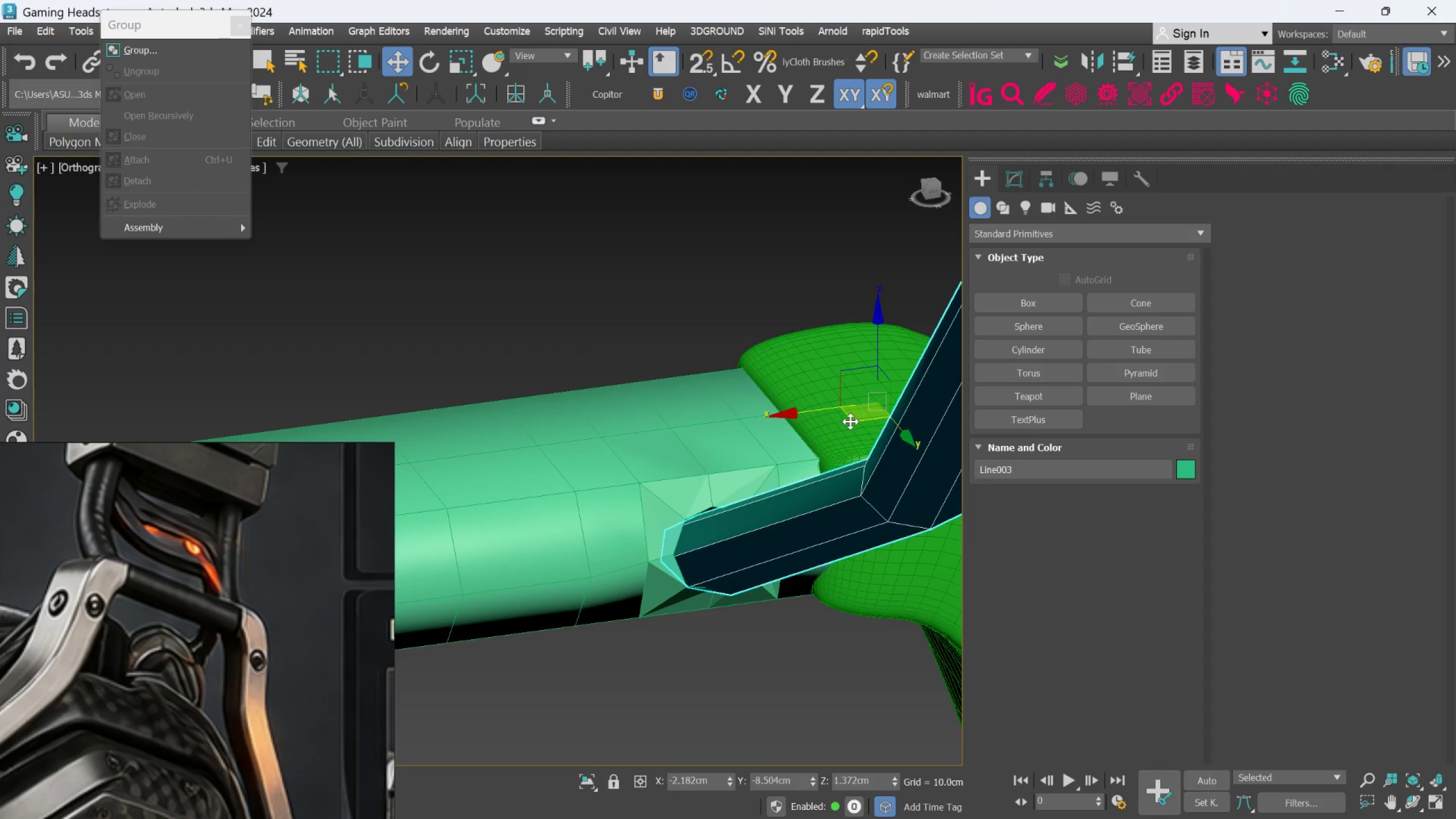 
hold_key(key=AltLeft, duration=0.64)
 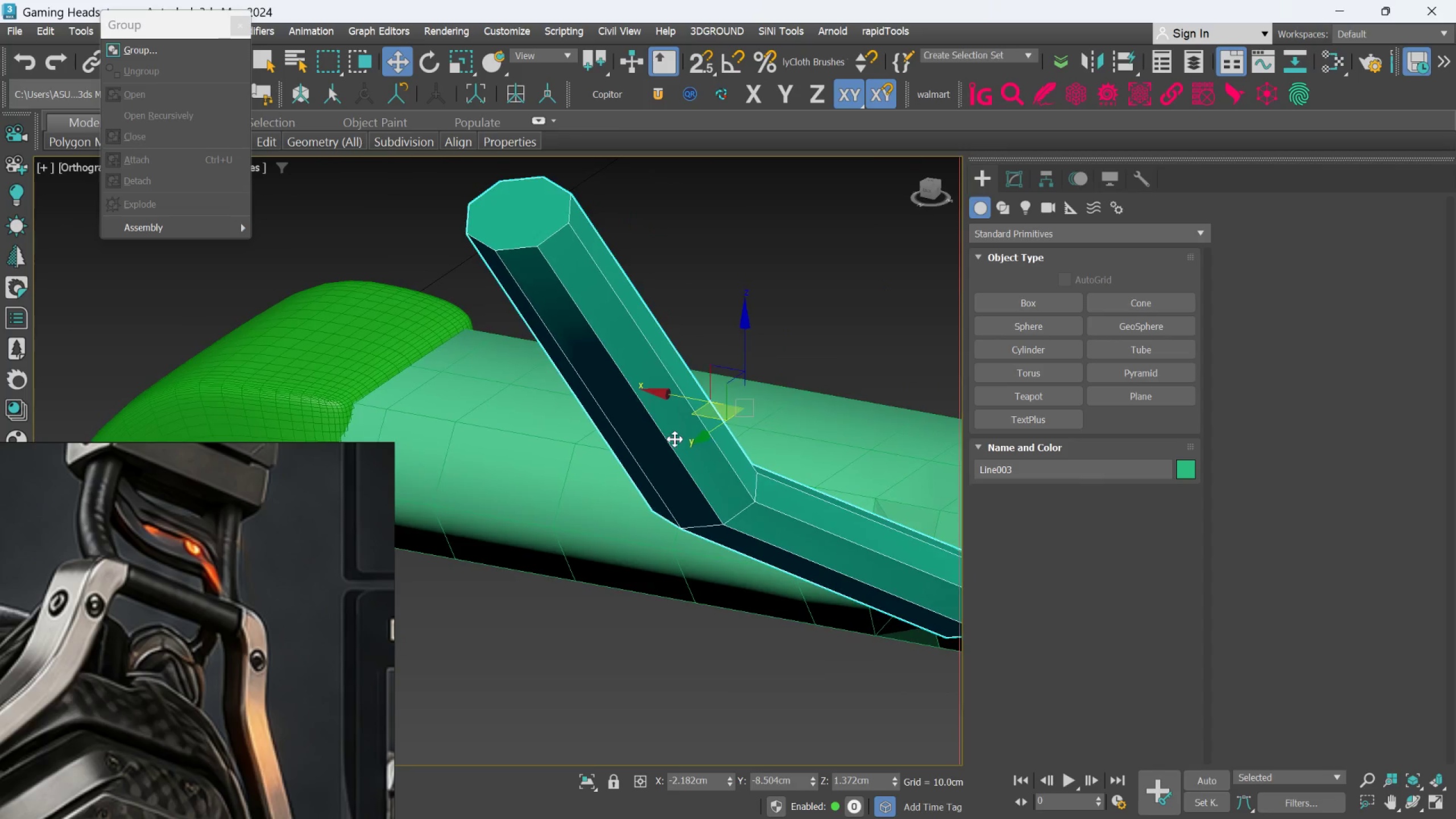 
hold_key(key=AltLeft, duration=1.55)
 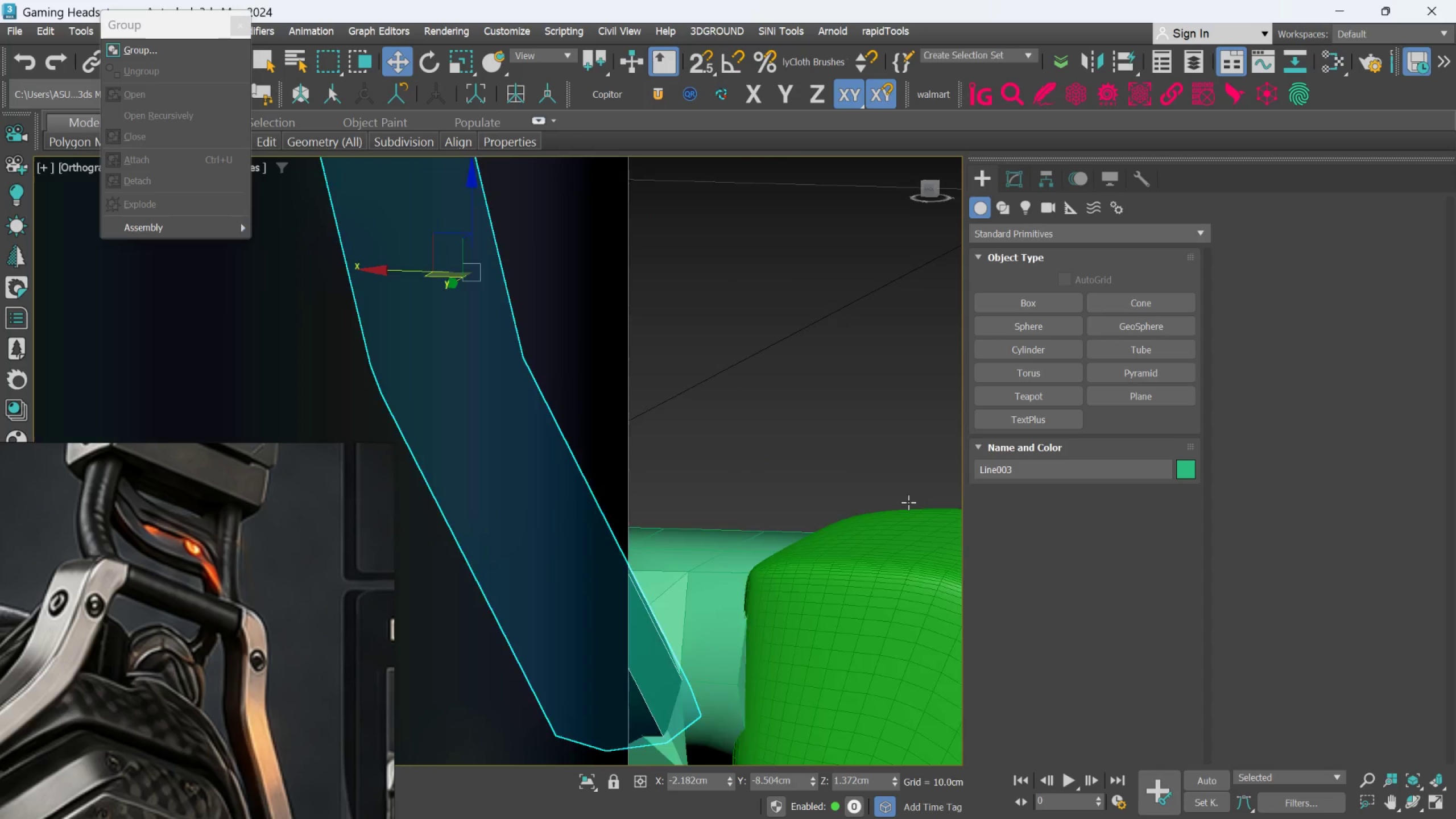 
hold_key(key=AltLeft, duration=1.48)
 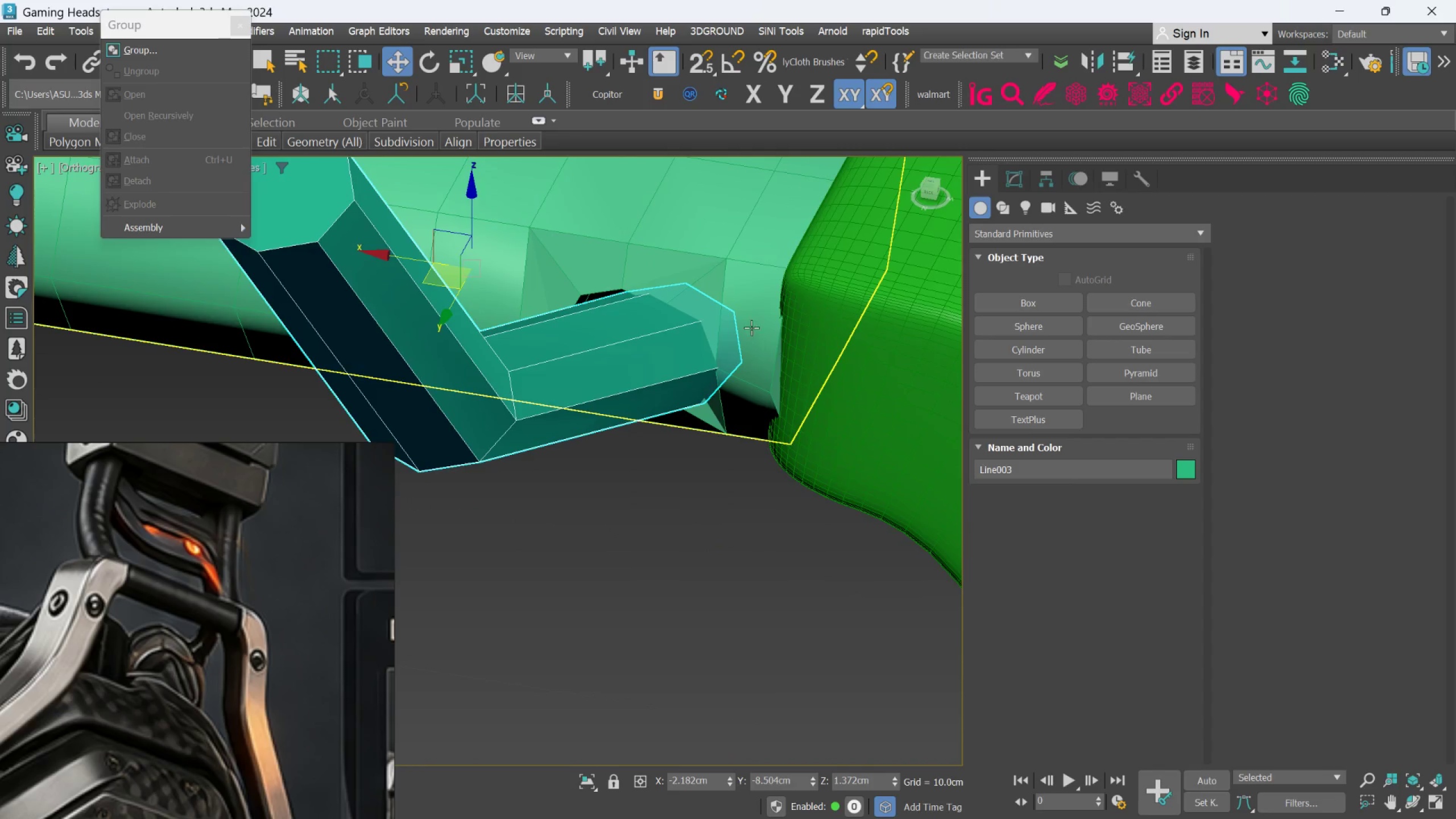 
scroll: coordinate [895, 518], scroll_direction: up, amount: 1.0
 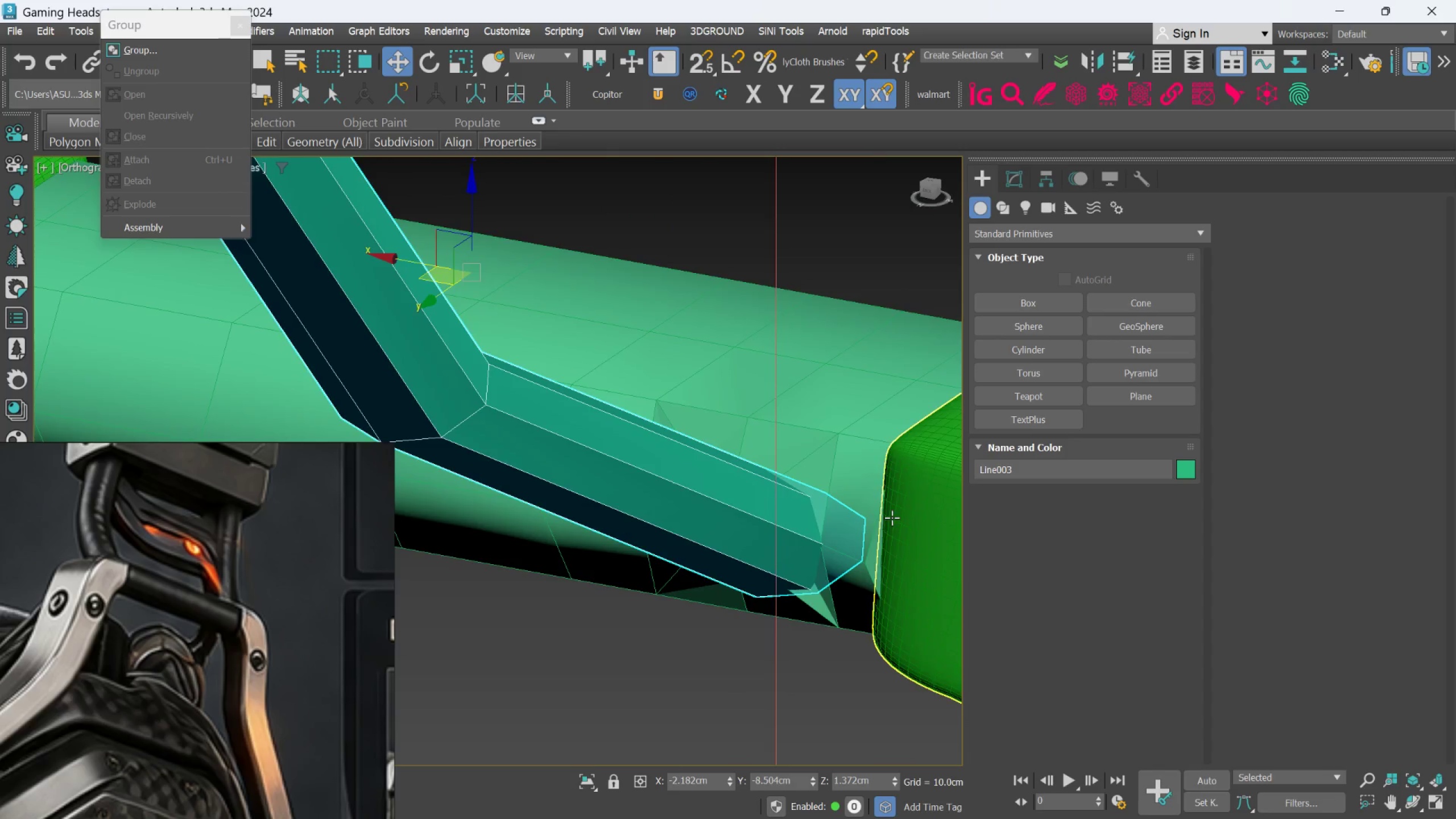 
left_click([751, 327])
 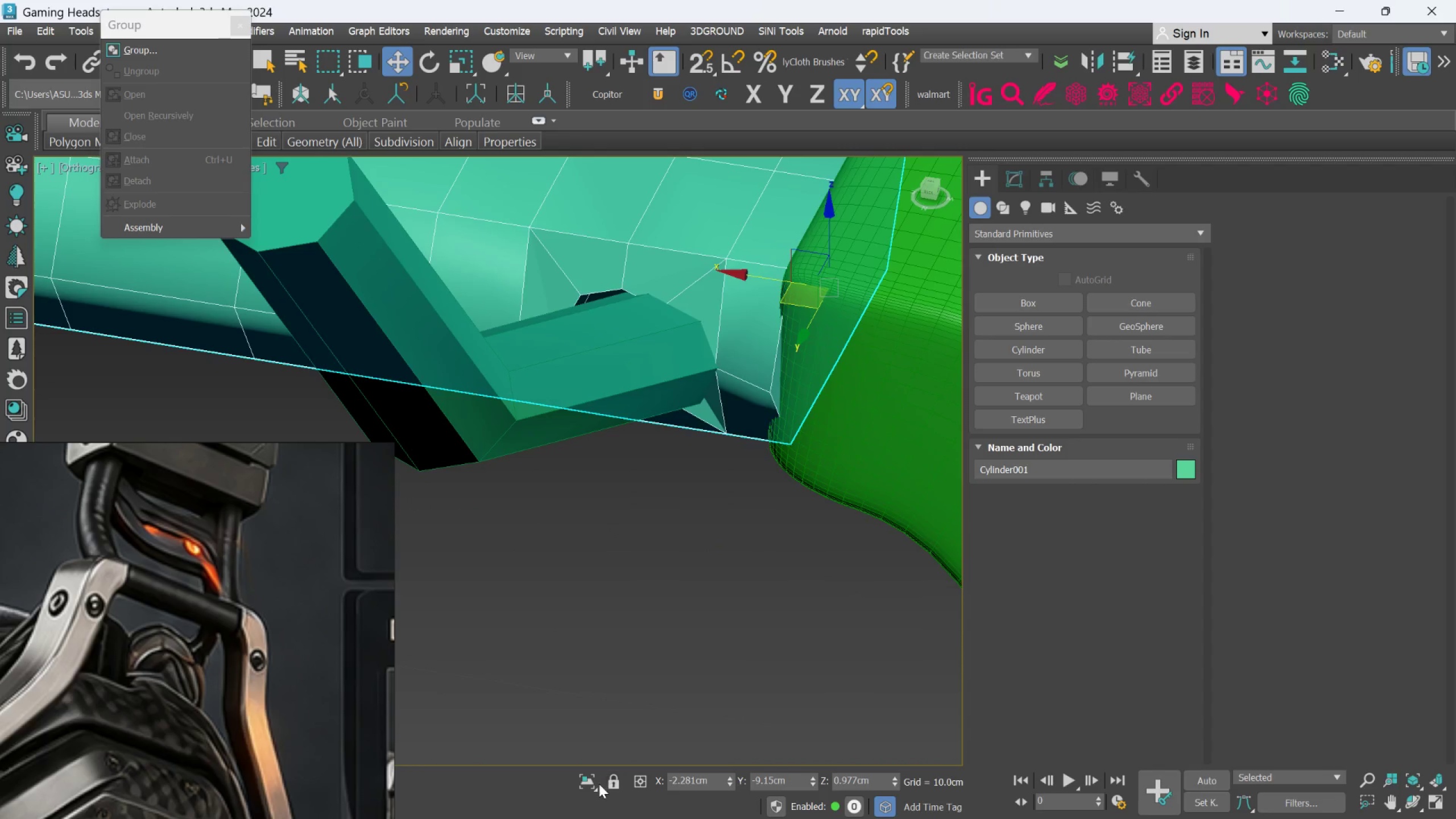 
left_click([593, 786])
 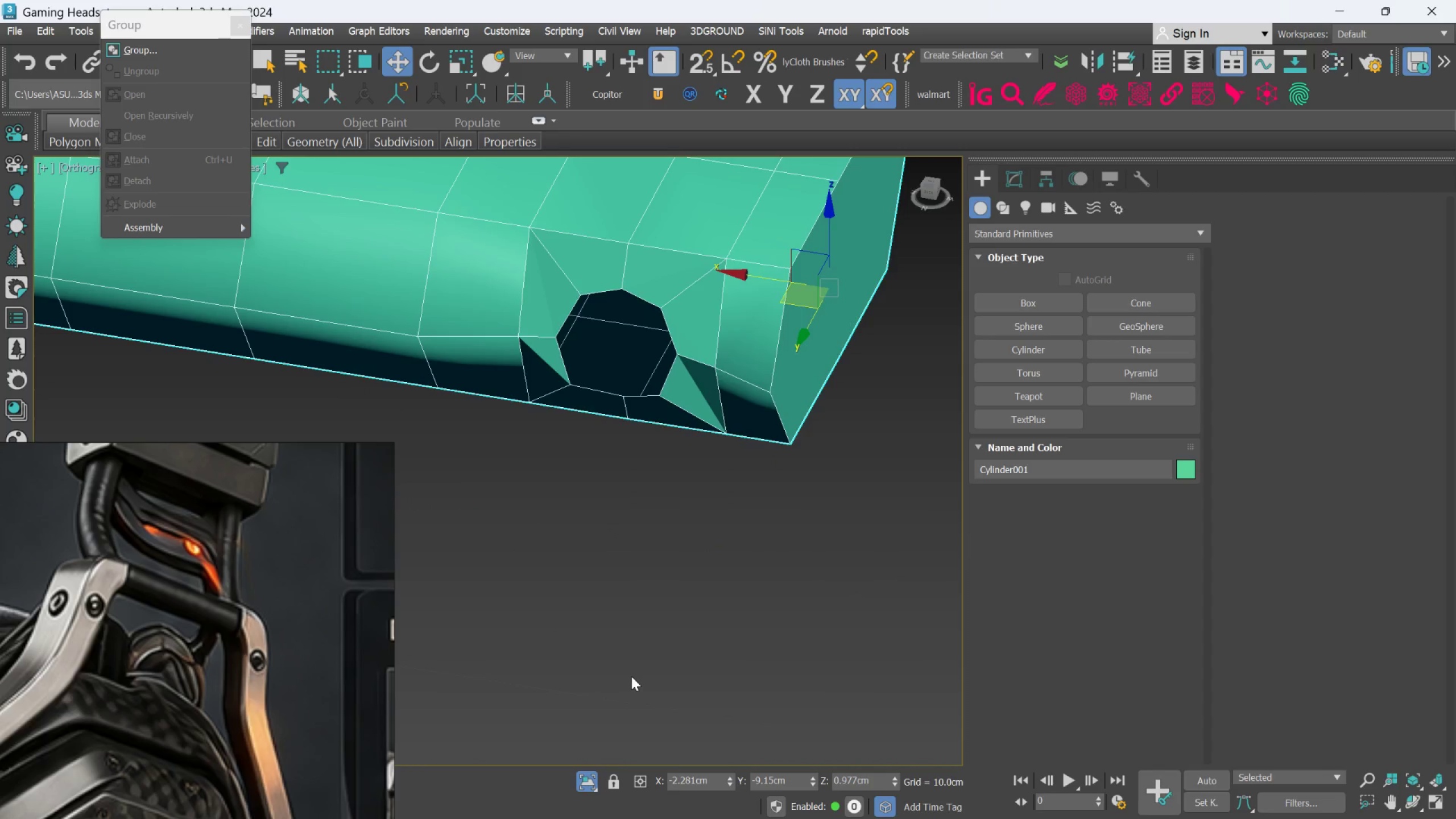 
key(Control+Z)
 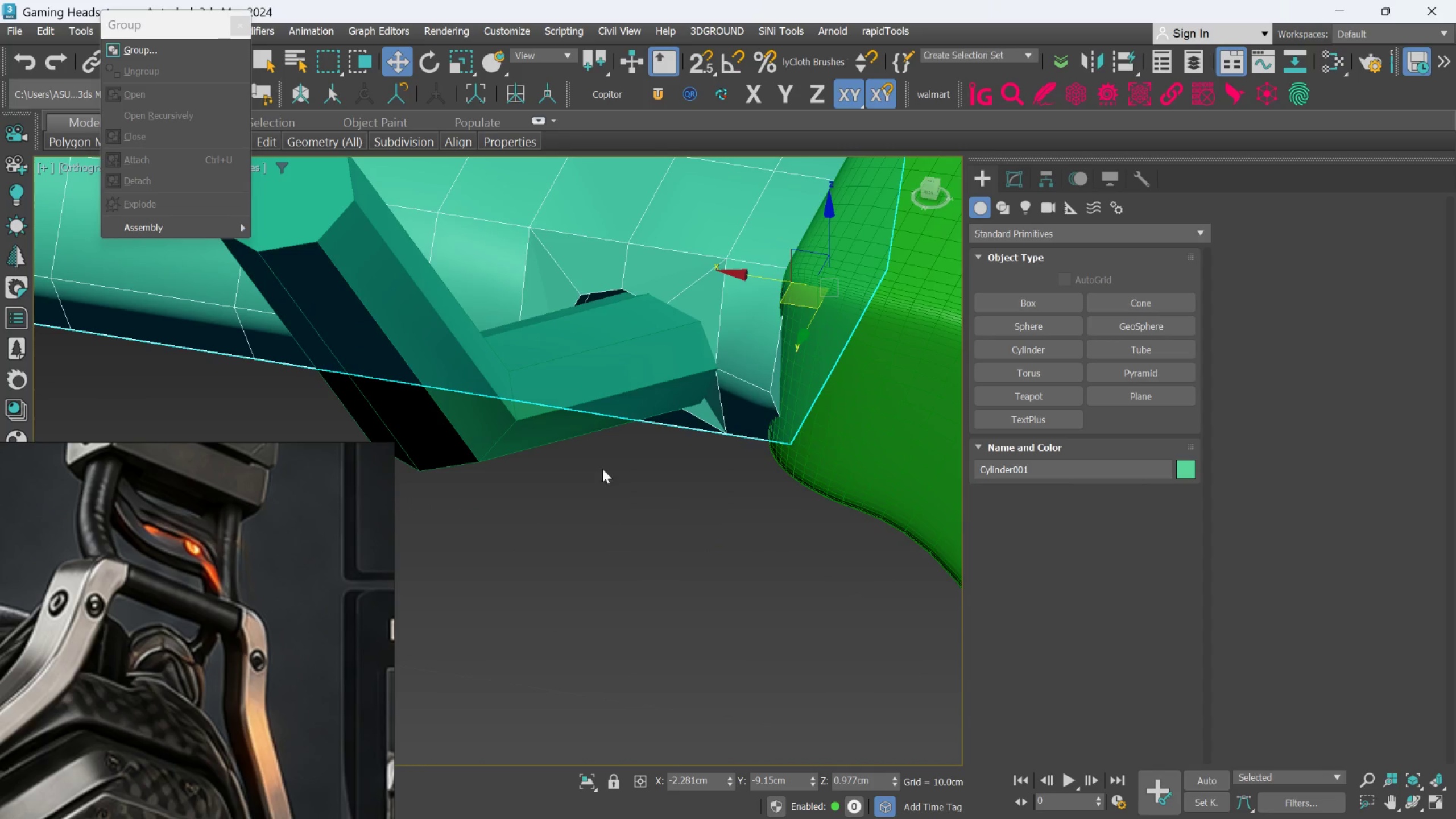 
hold_key(key=ControlLeft, duration=0.7)
left_click([592, 403])
 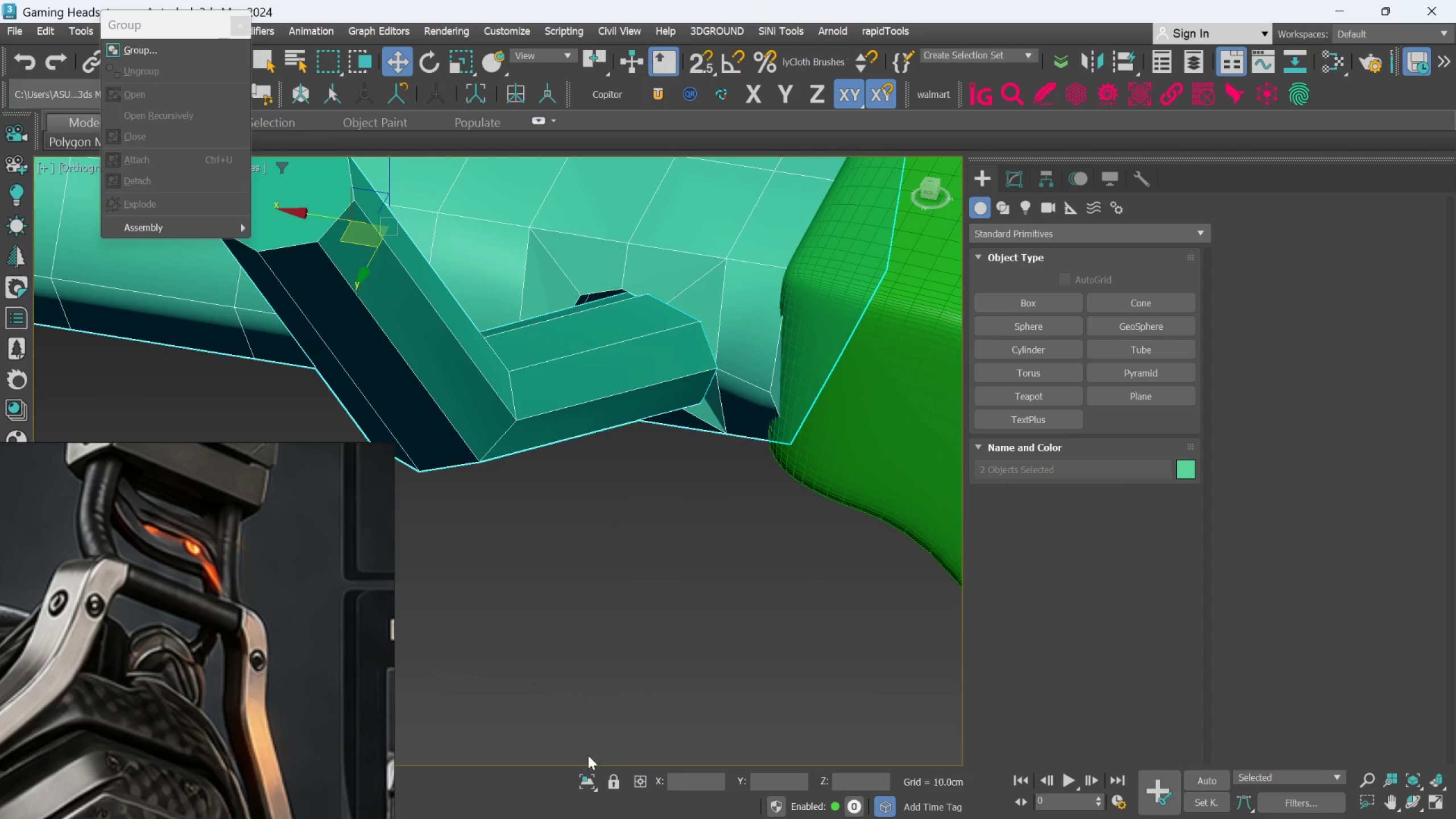 
left_click([586, 774])
 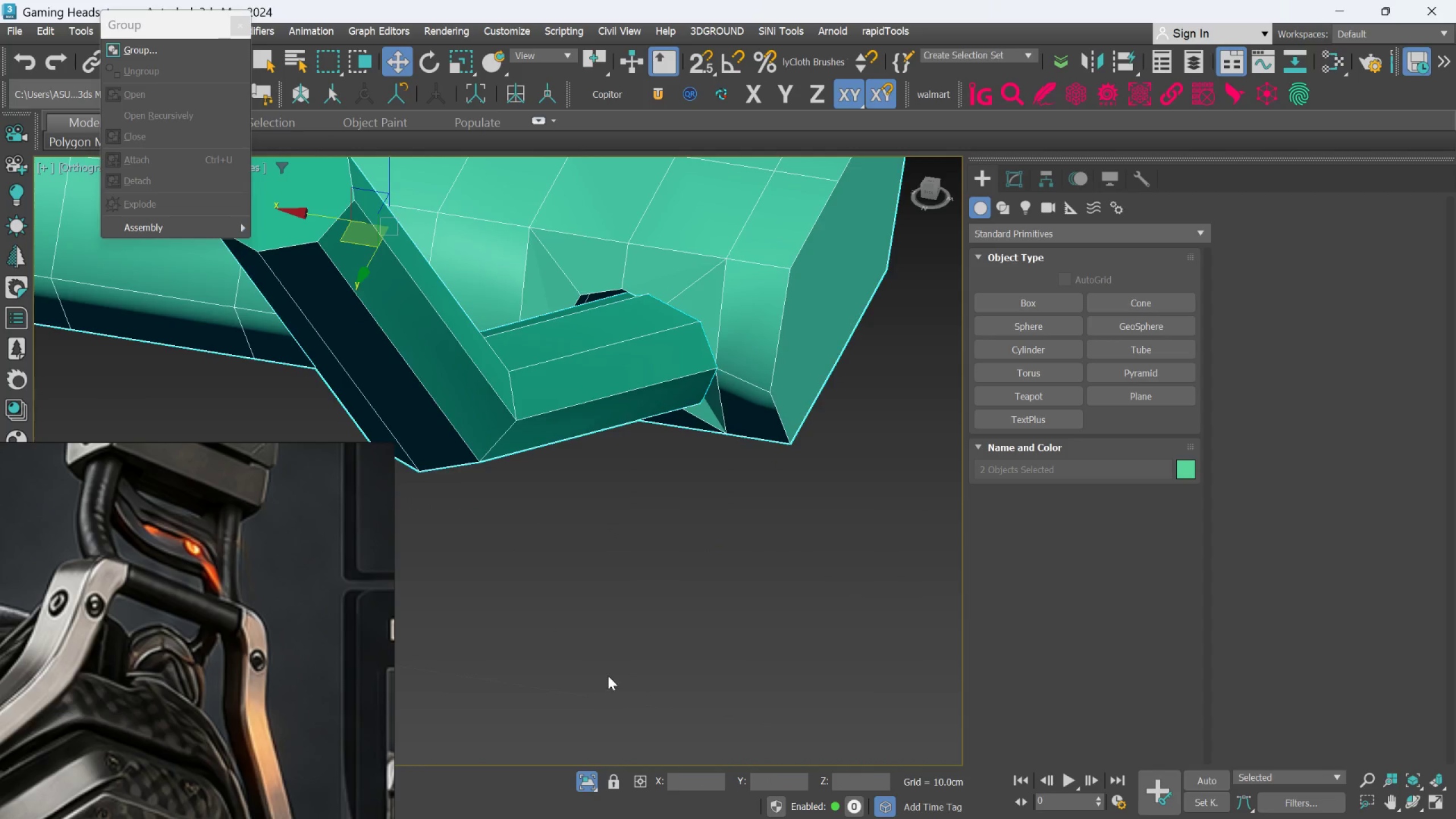 
hold_key(key=AltLeft, duration=0.52)
 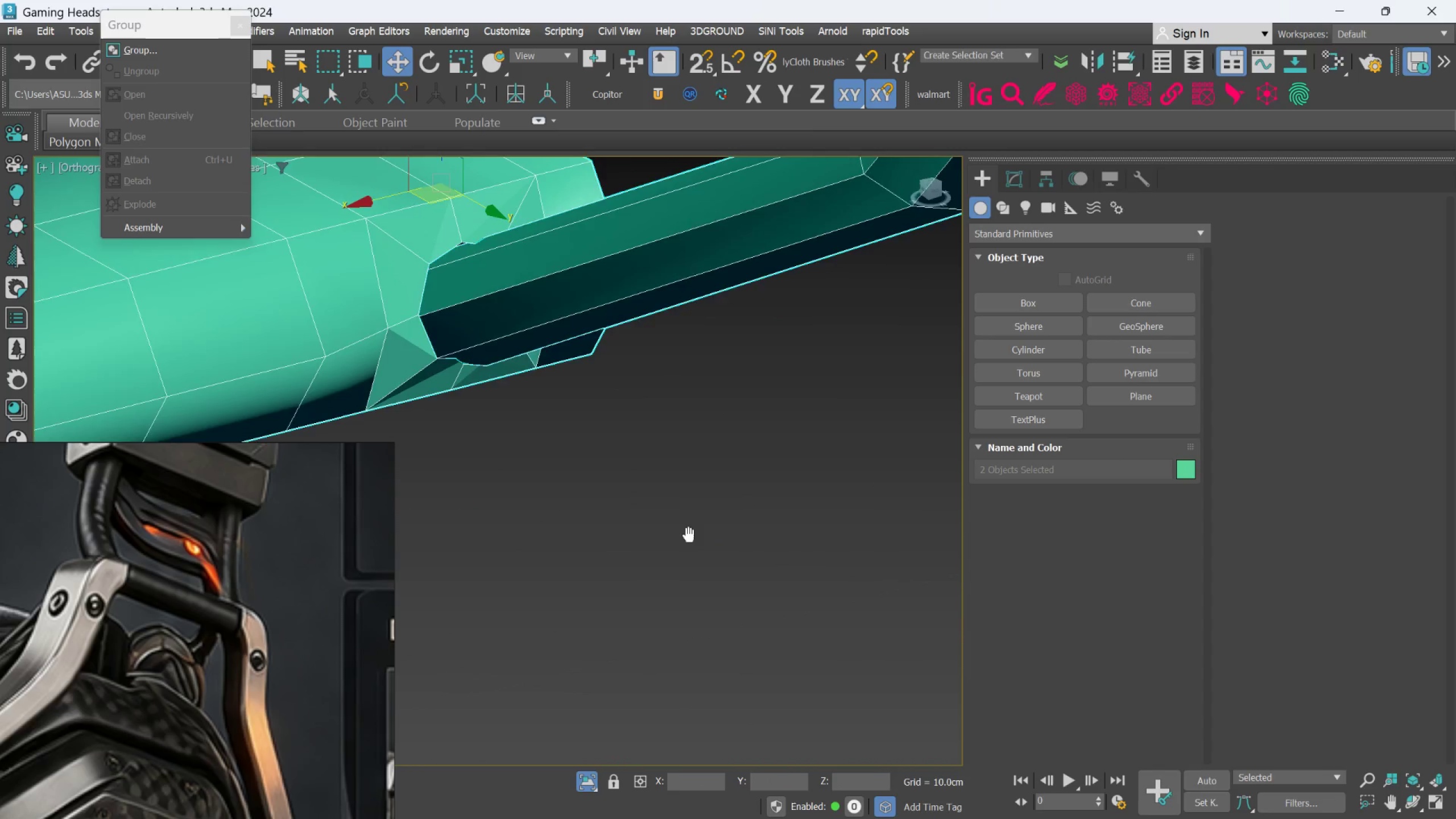 
hold_key(key=AltLeft, duration=0.56)
 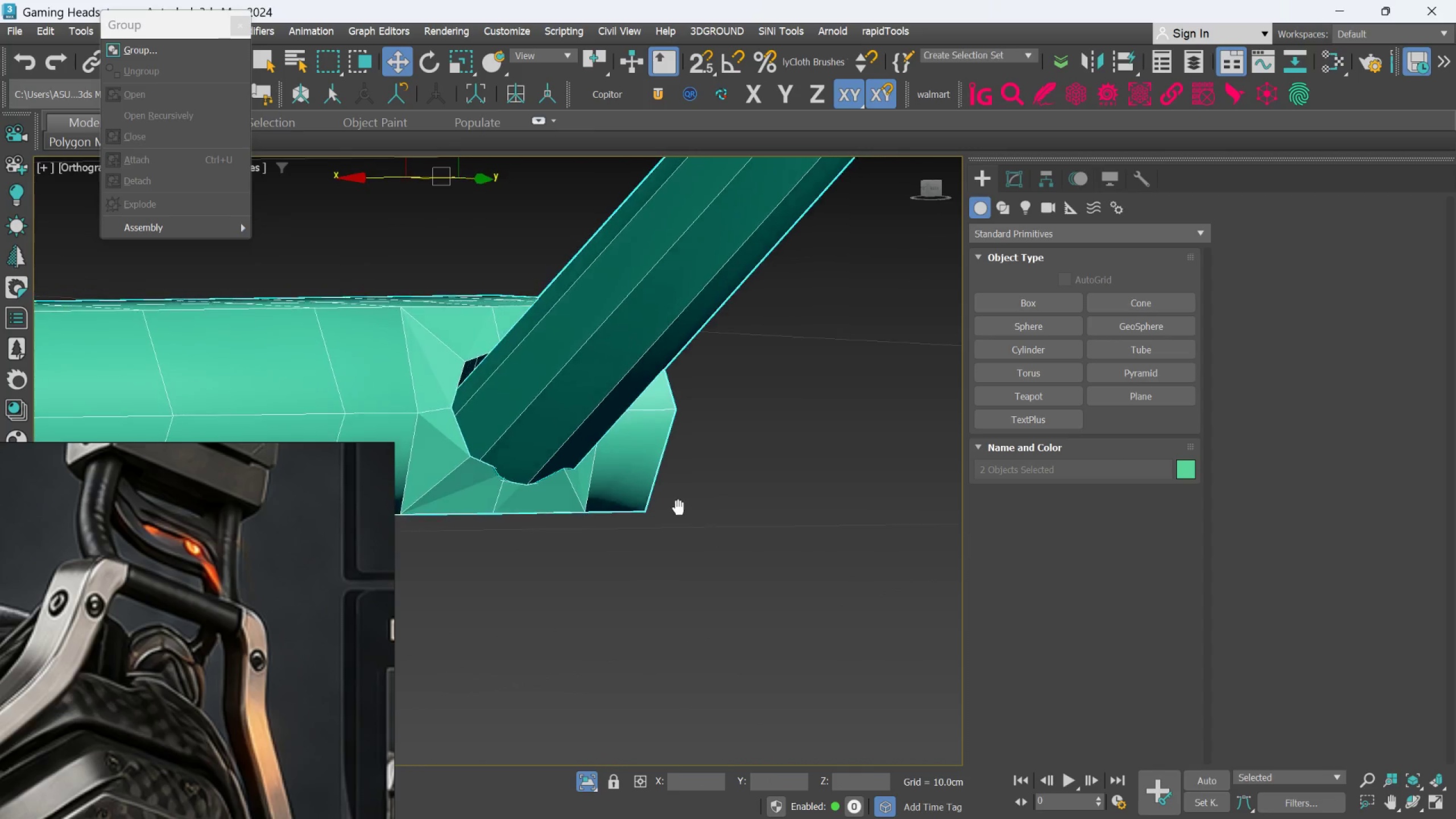 
hold_key(key=AltLeft, duration=0.45)
 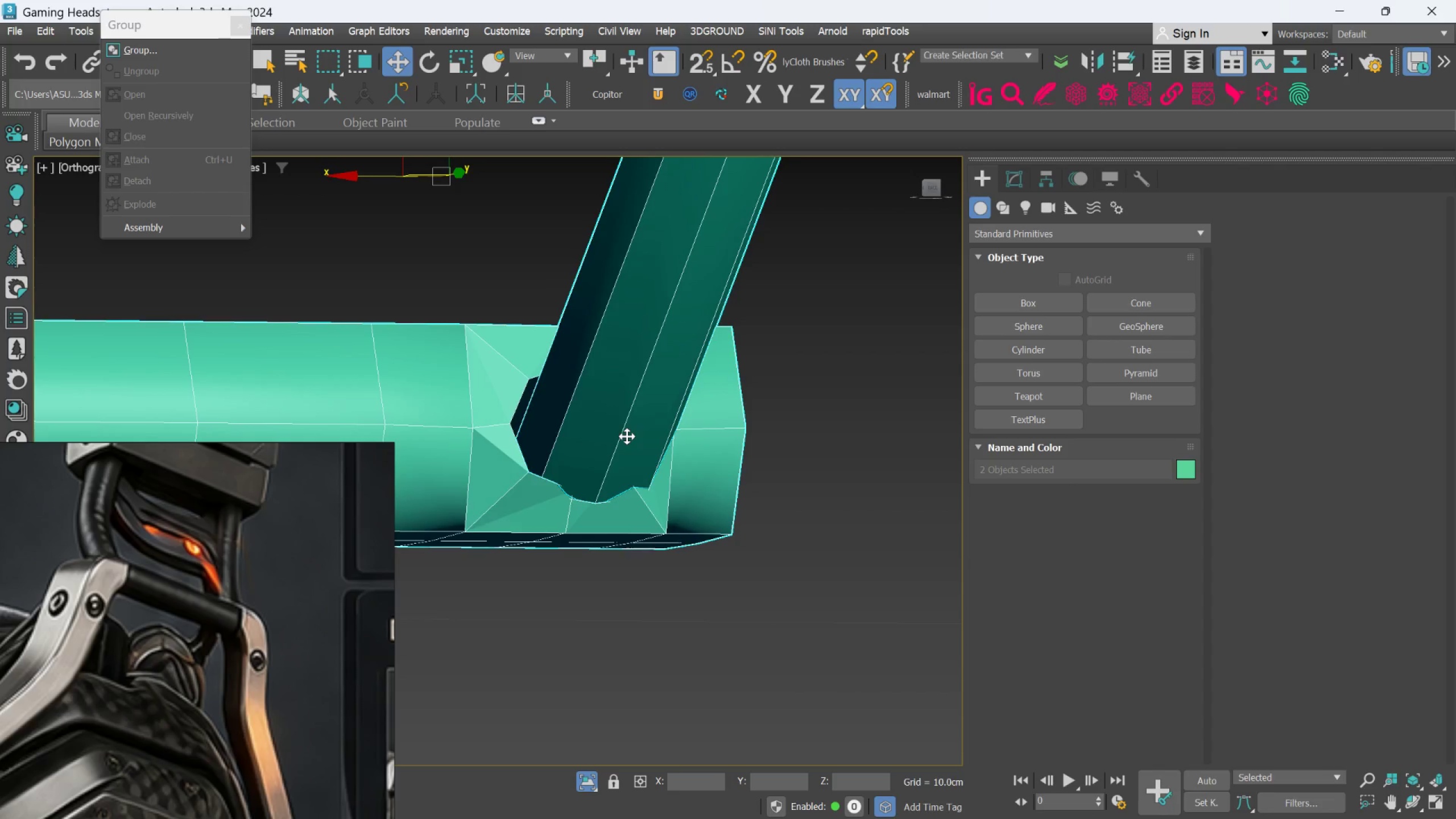 
left_click([627, 436])
 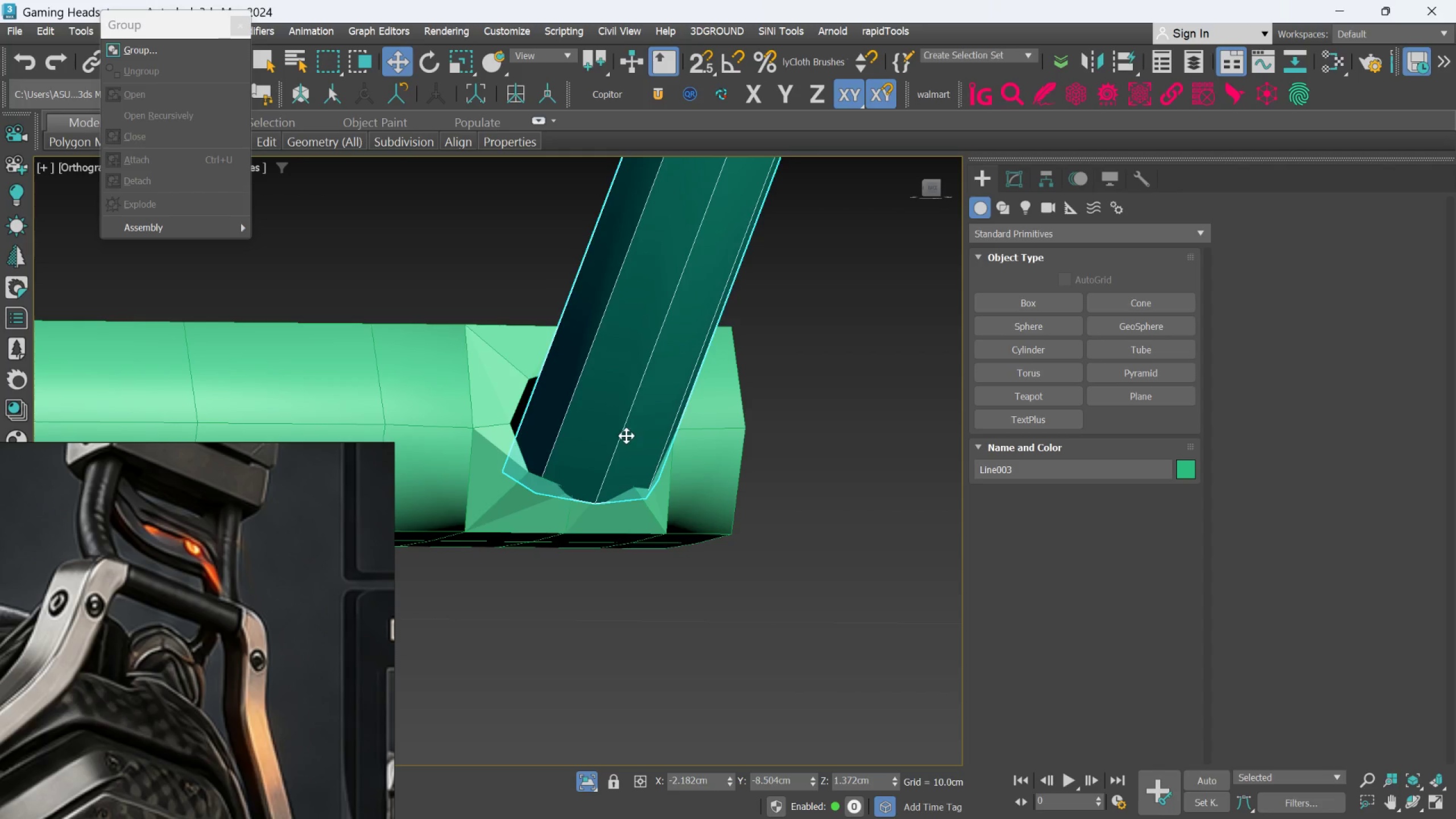 
hold_key(key=AltLeft, duration=0.69)
 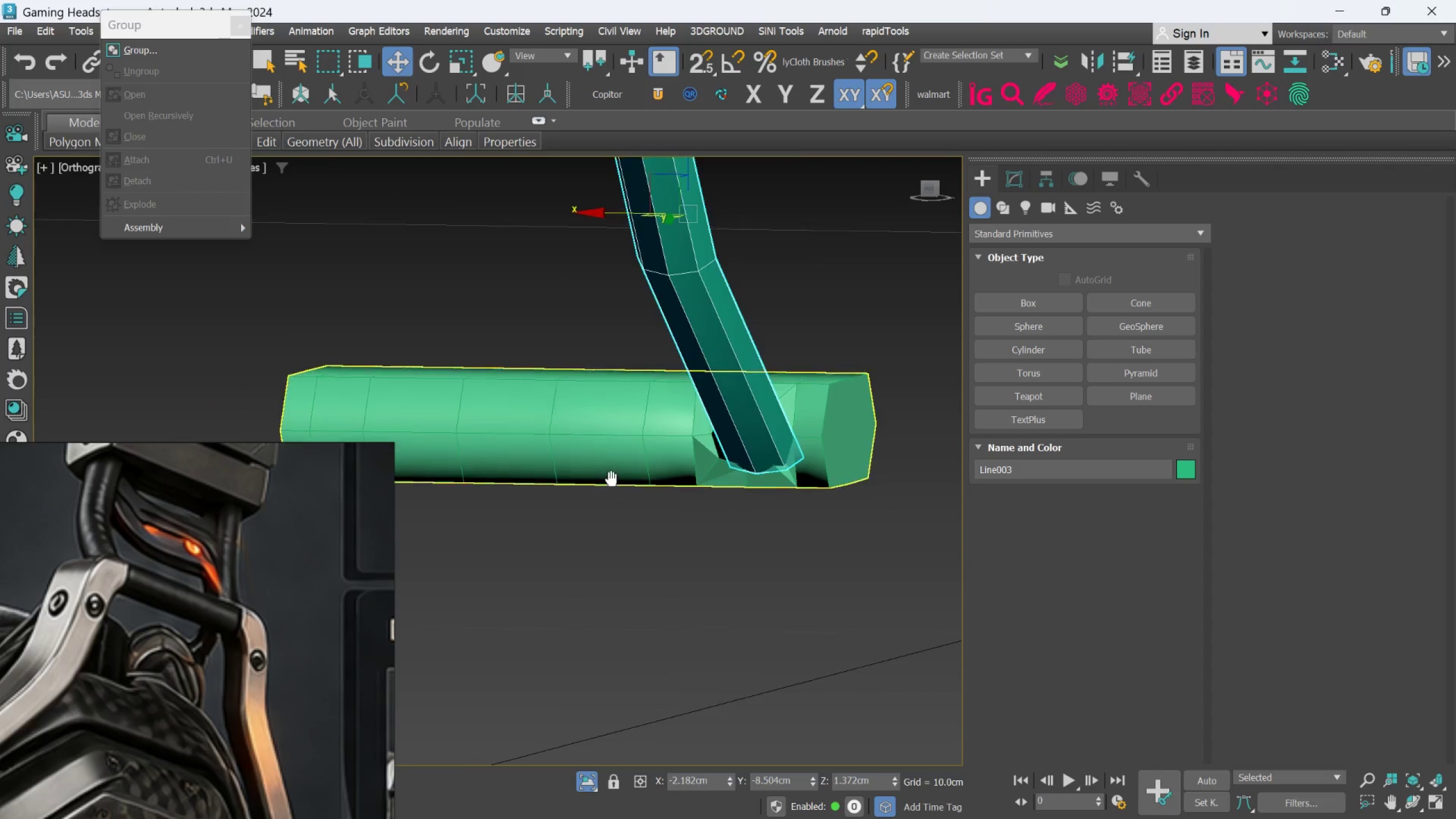 
scroll: coordinate [625, 437], scroll_direction: down, amount: 2.0
 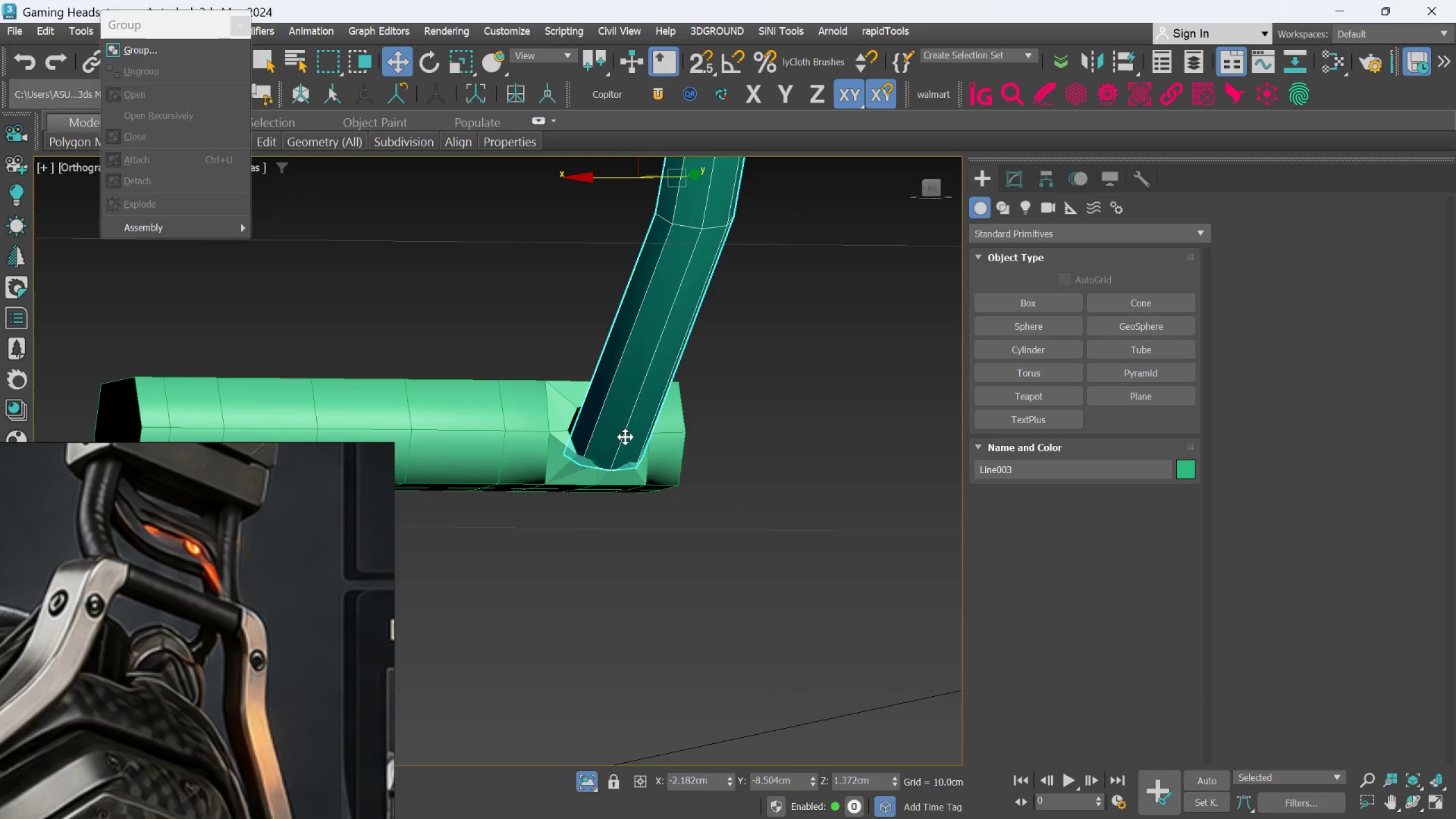 
hold_key(key=AltLeft, duration=0.45)
 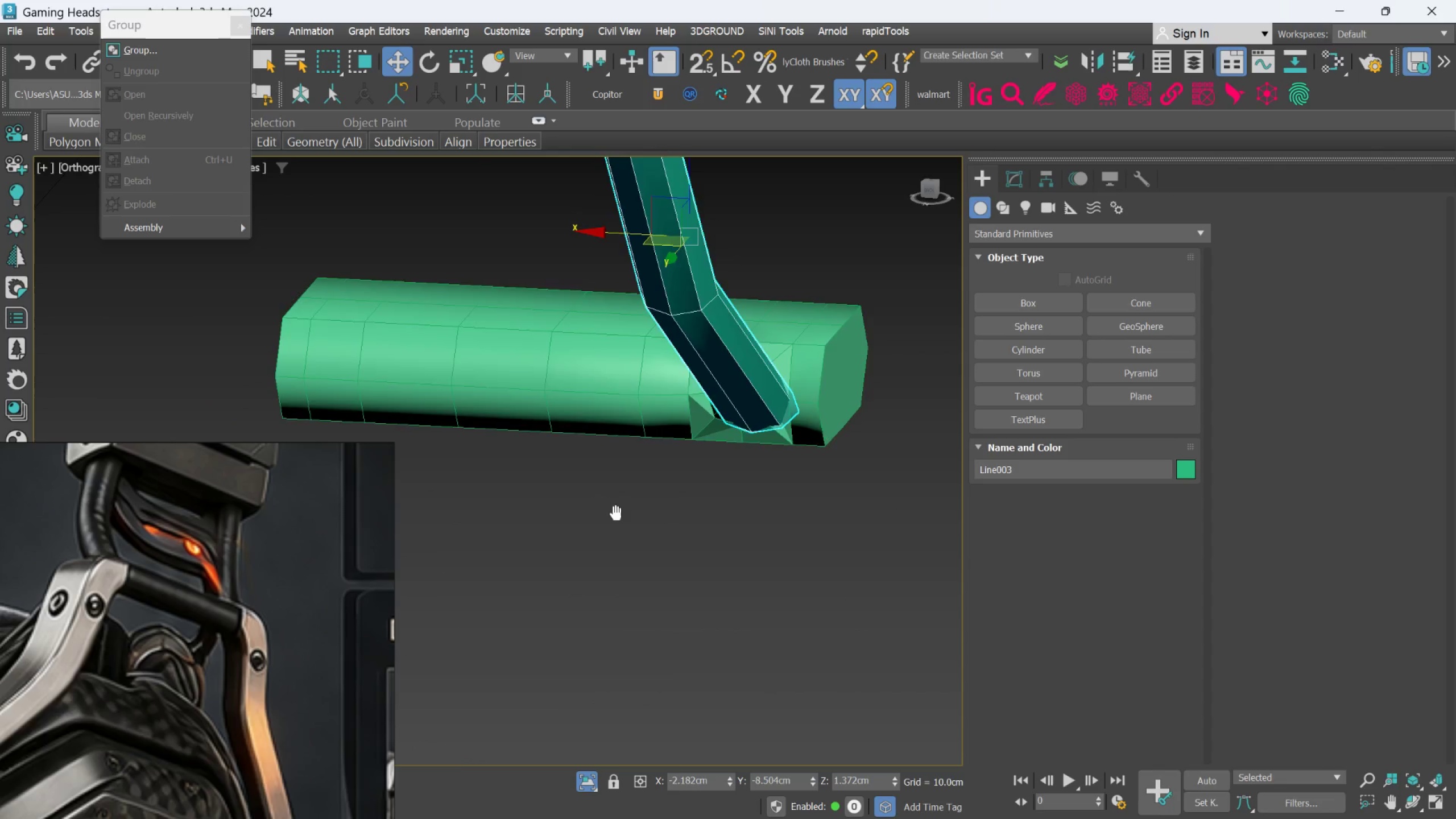 
hold_key(key=AltLeft, duration=0.44)
 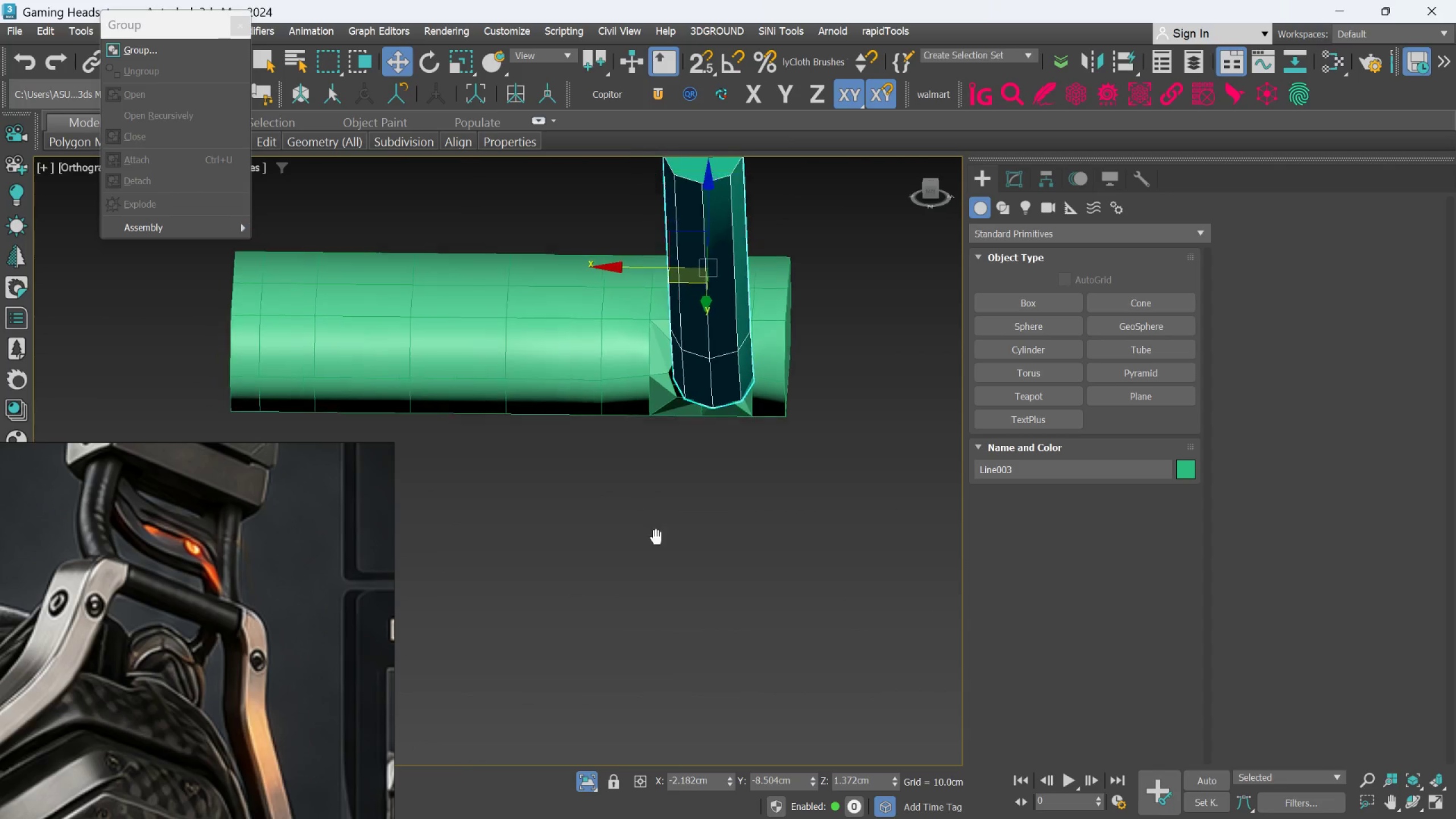 
hold_key(key=AltLeft, duration=0.61)
 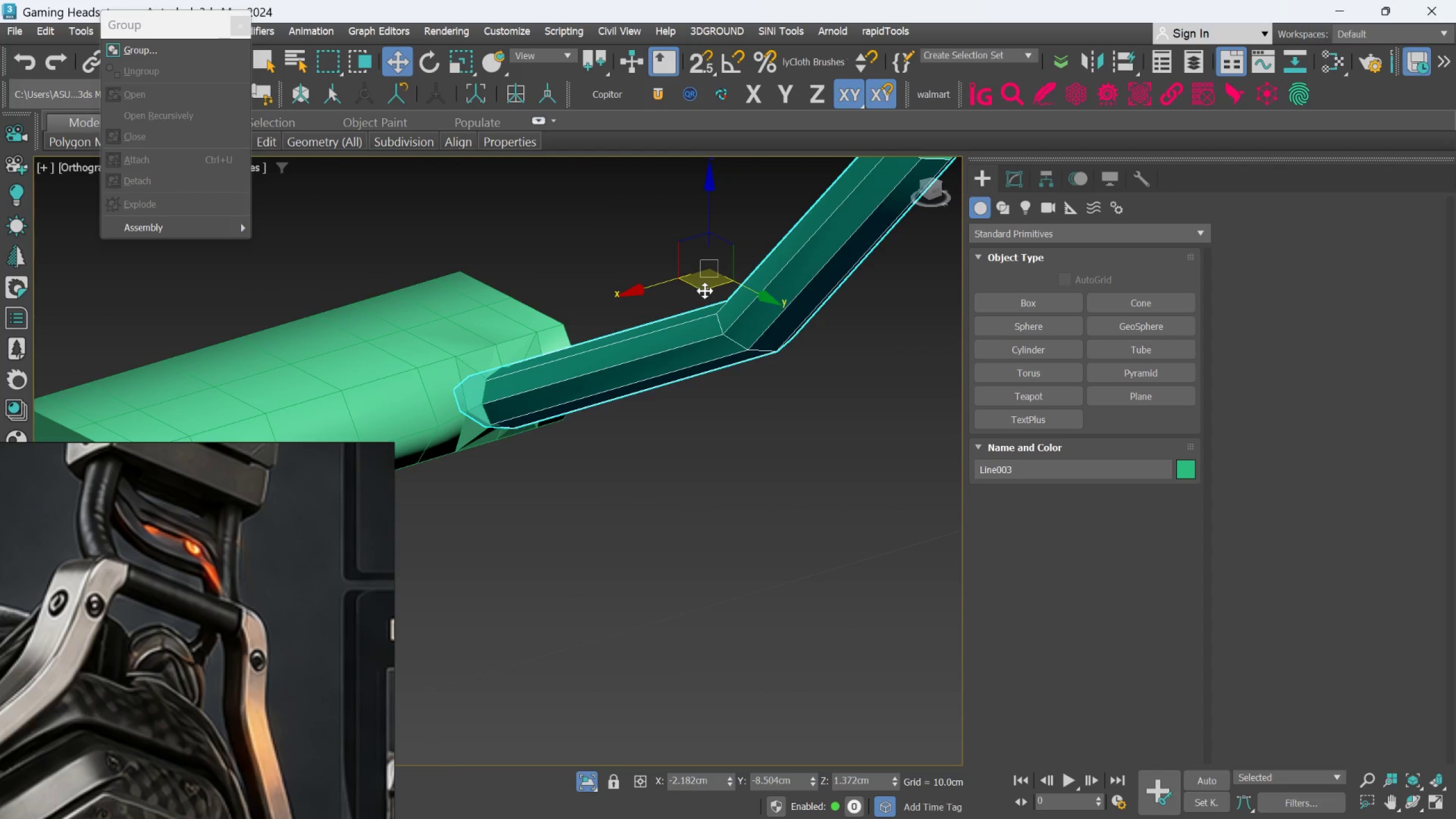 
left_click_drag(start_coordinate=[705, 291], to_coordinate=[709, 294])
 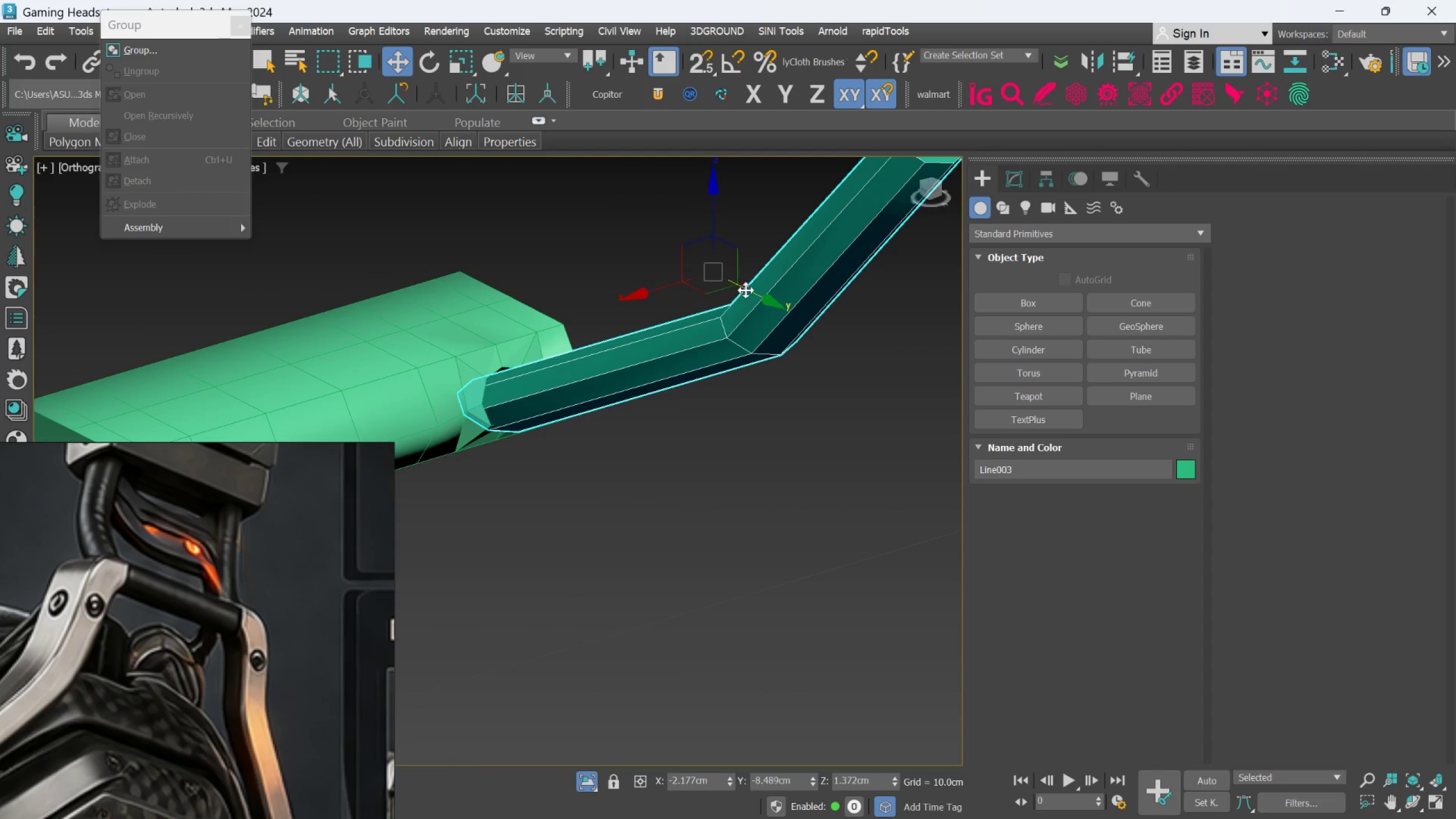 
left_click_drag(start_coordinate=[748, 290], to_coordinate=[779, 274])
 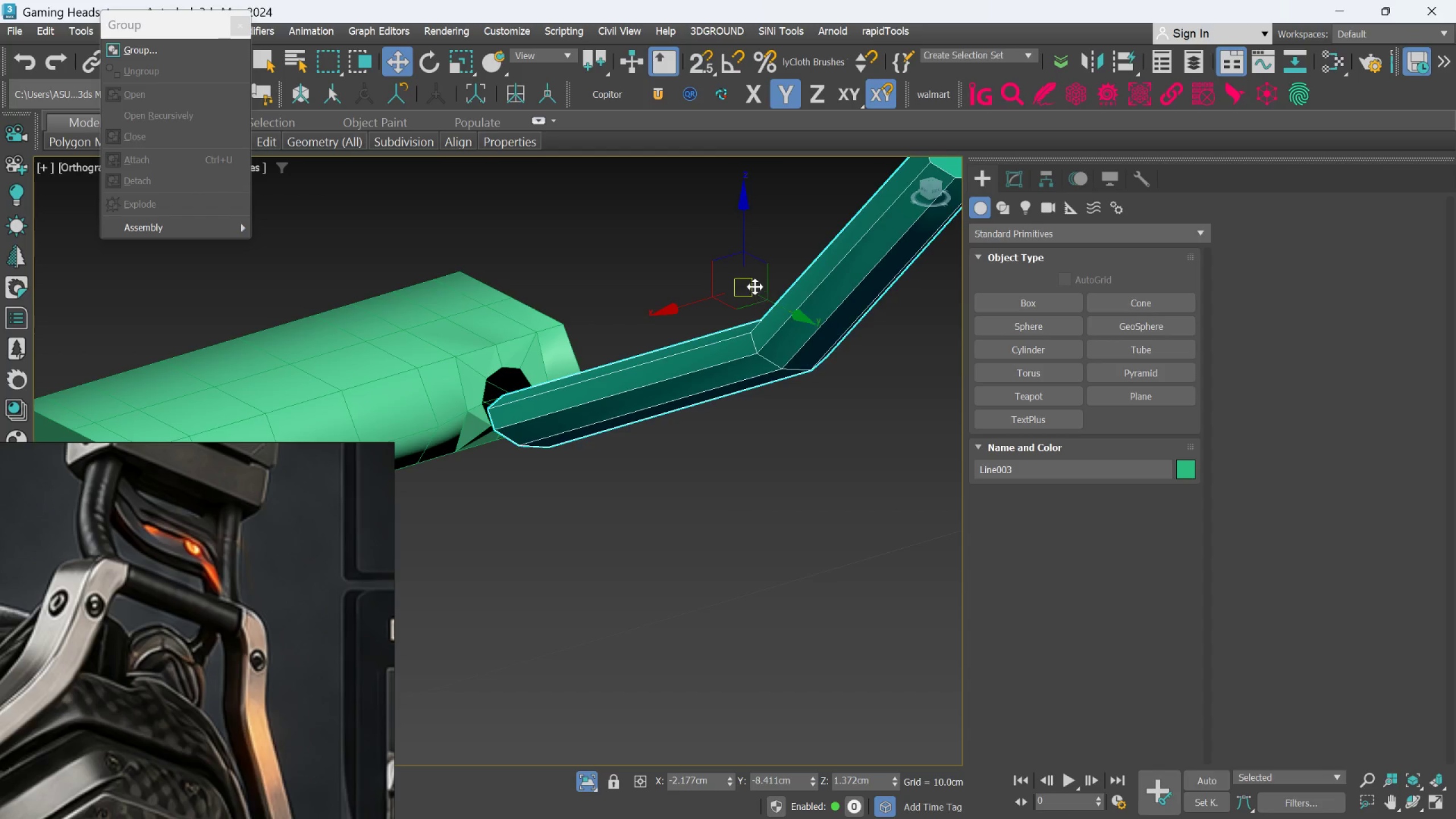 
hold_key(key=AltLeft, duration=0.83)
 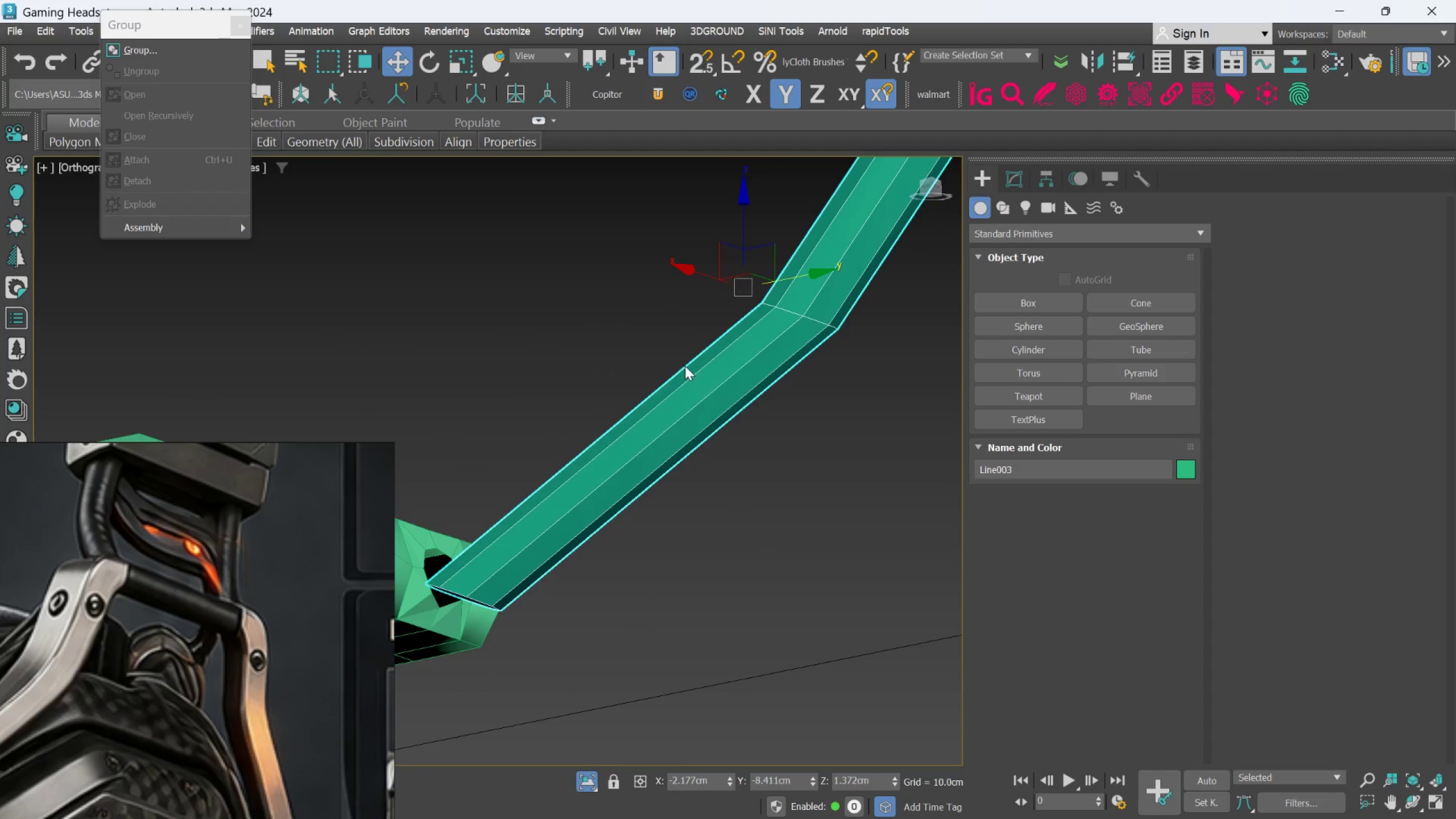 
hold_key(key=AltLeft, duration=1.45)
 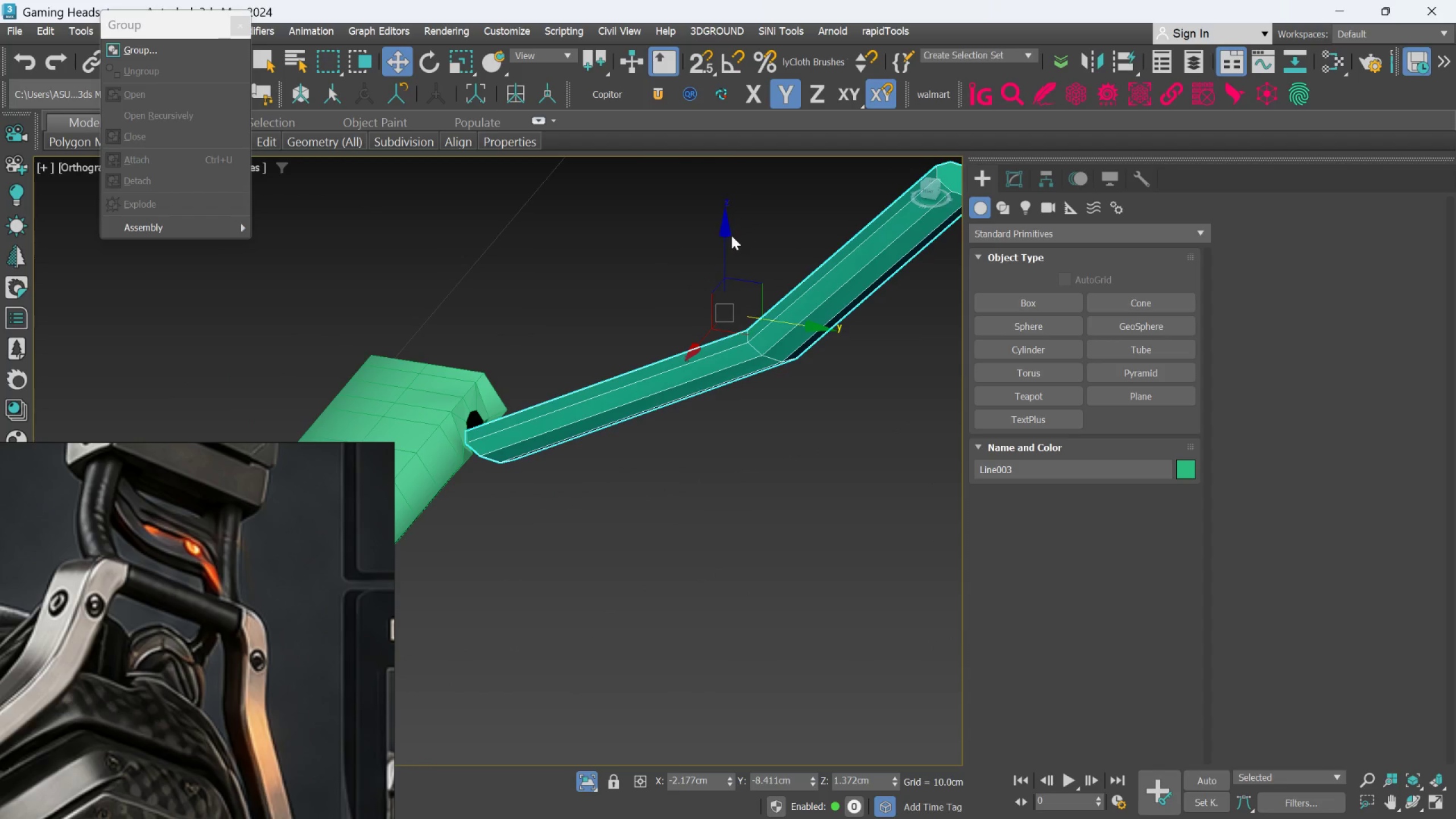 
scroll: coordinate [680, 374], scroll_direction: down, amount: 1.0
 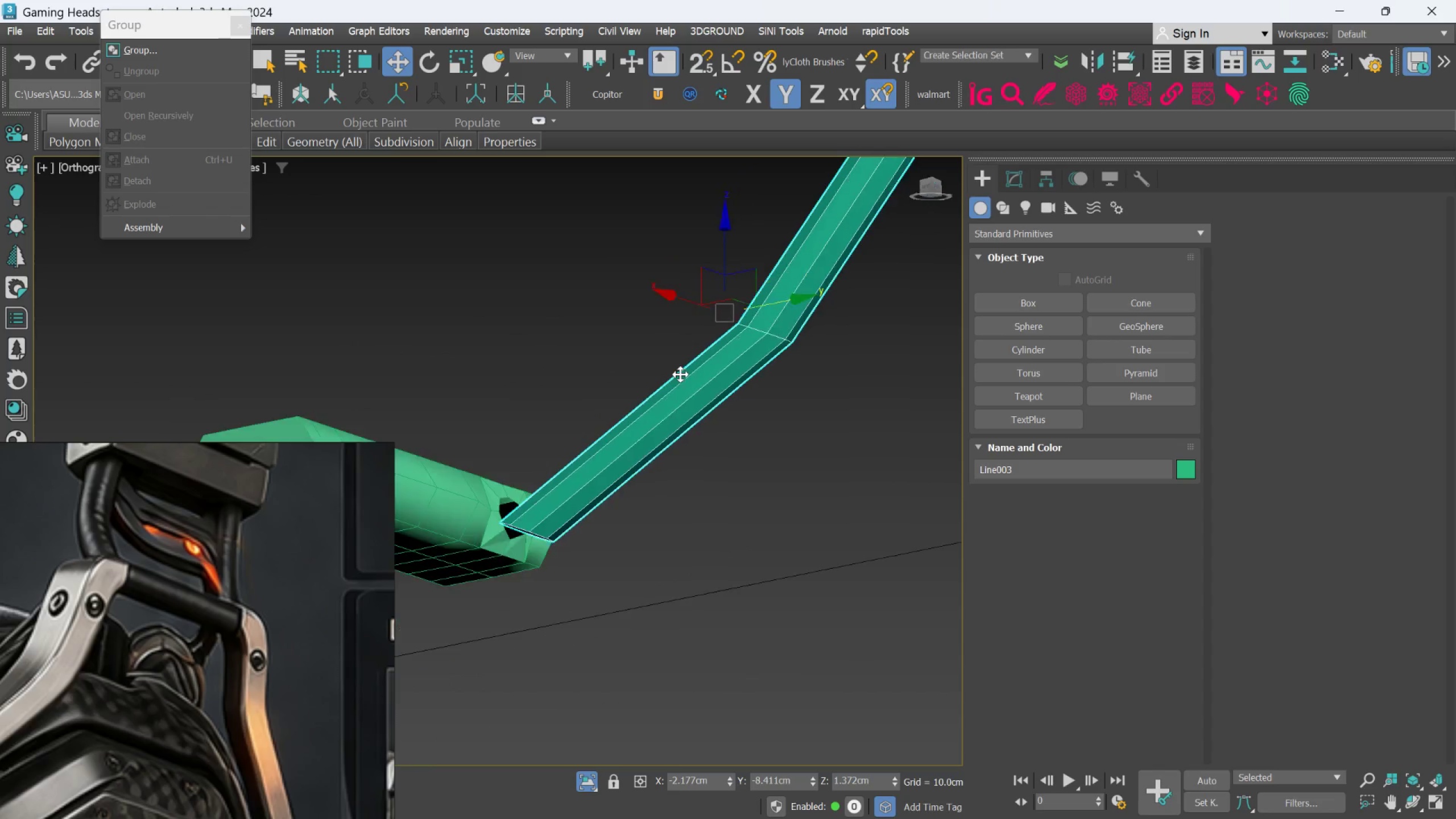 
left_click_drag(start_coordinate=[725, 237], to_coordinate=[732, 224])
 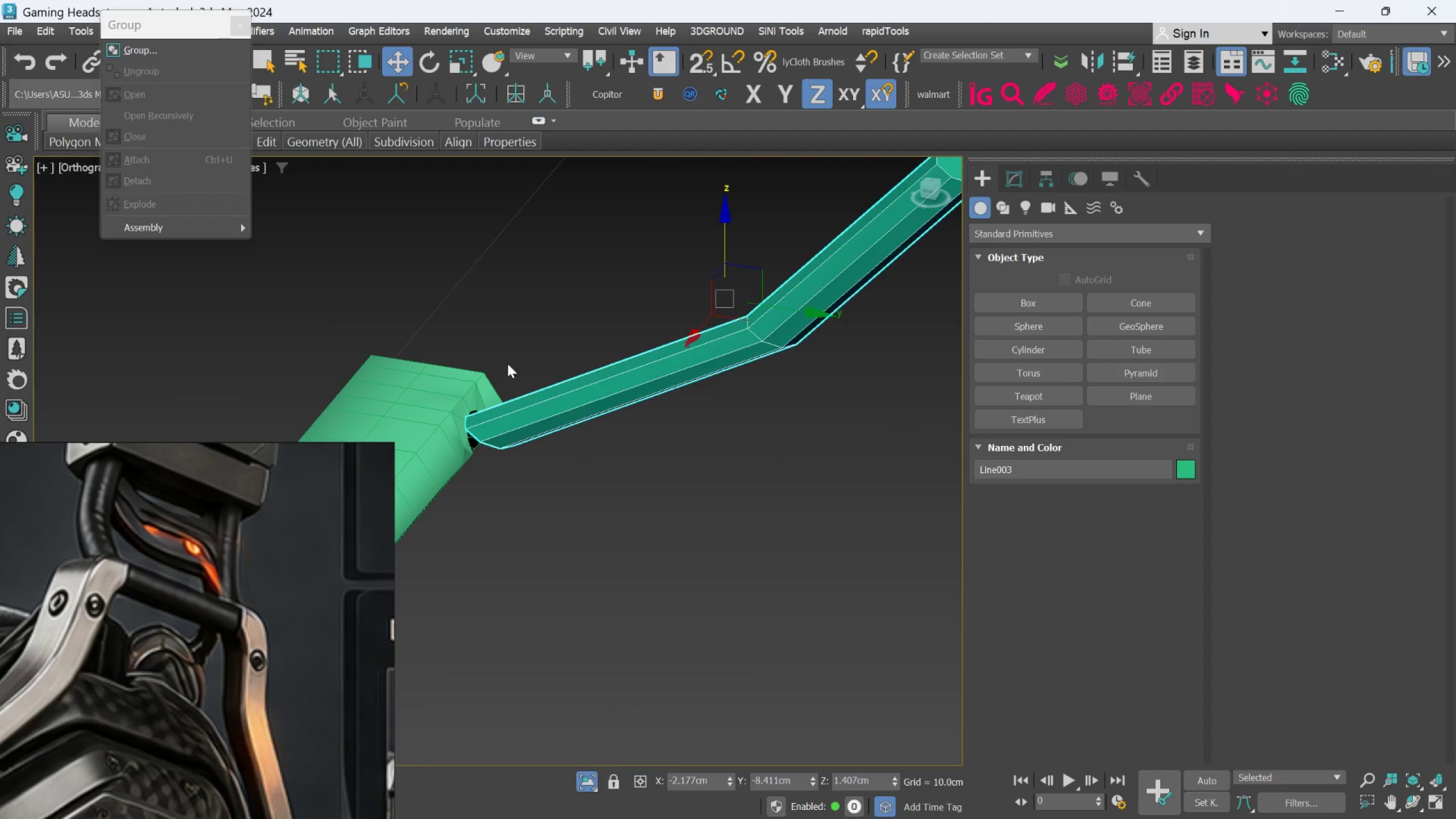 
scroll: coordinate [507, 364], scroll_direction: up, amount: 2.0
 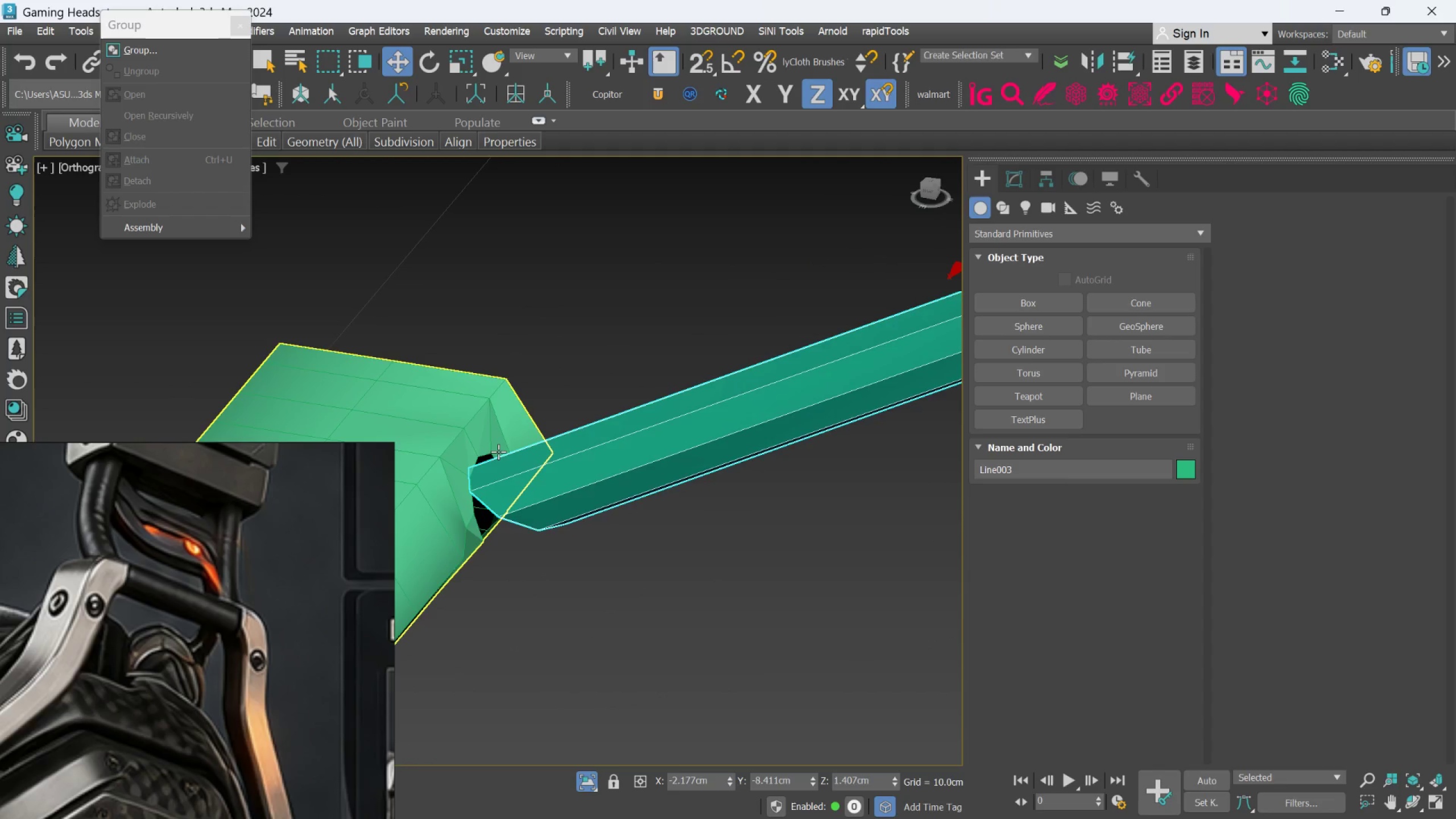 
hold_key(key=AltLeft, duration=0.62)
 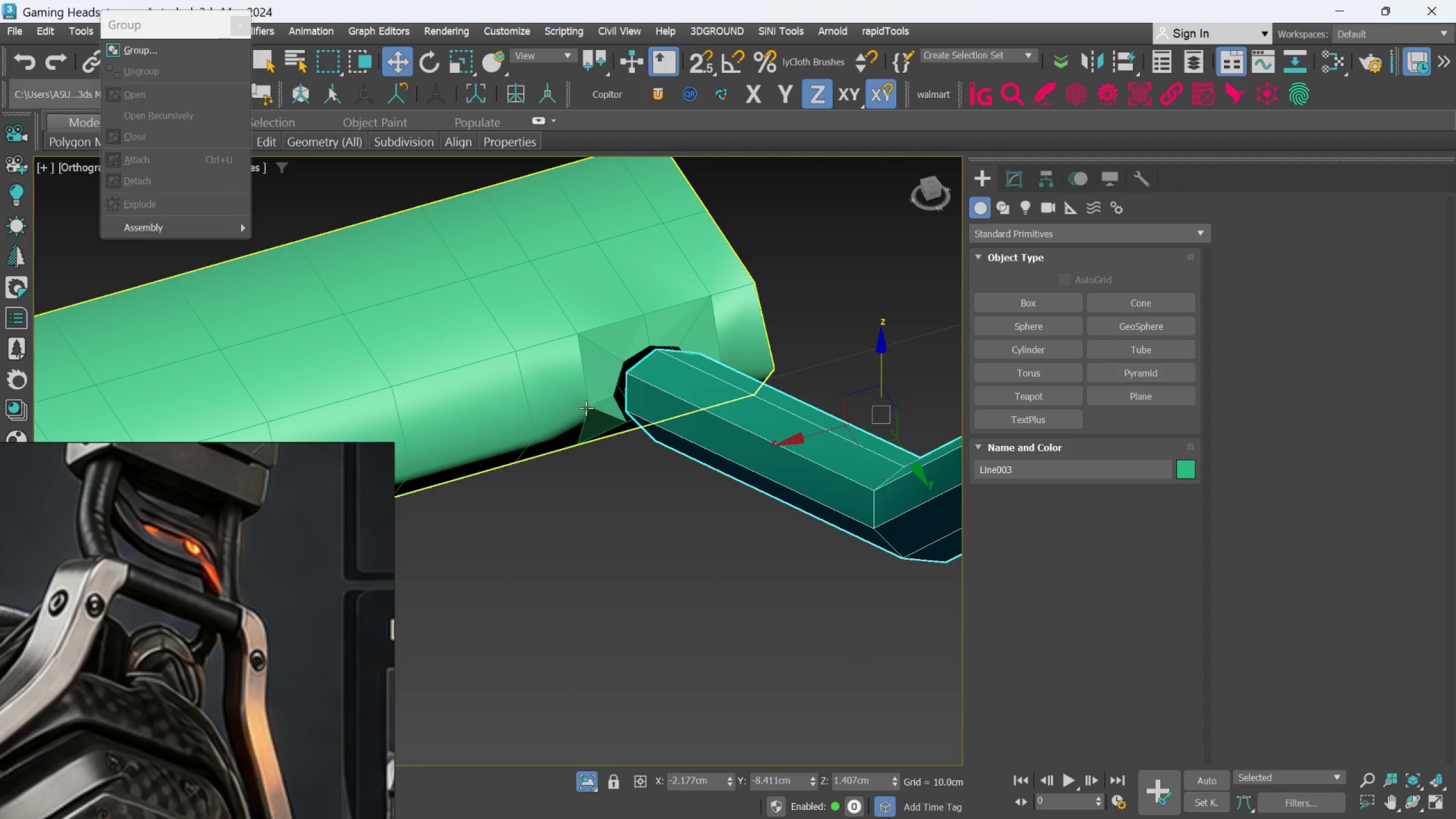 
scroll: coordinate [613, 375], scroll_direction: up, amount: 1.0
 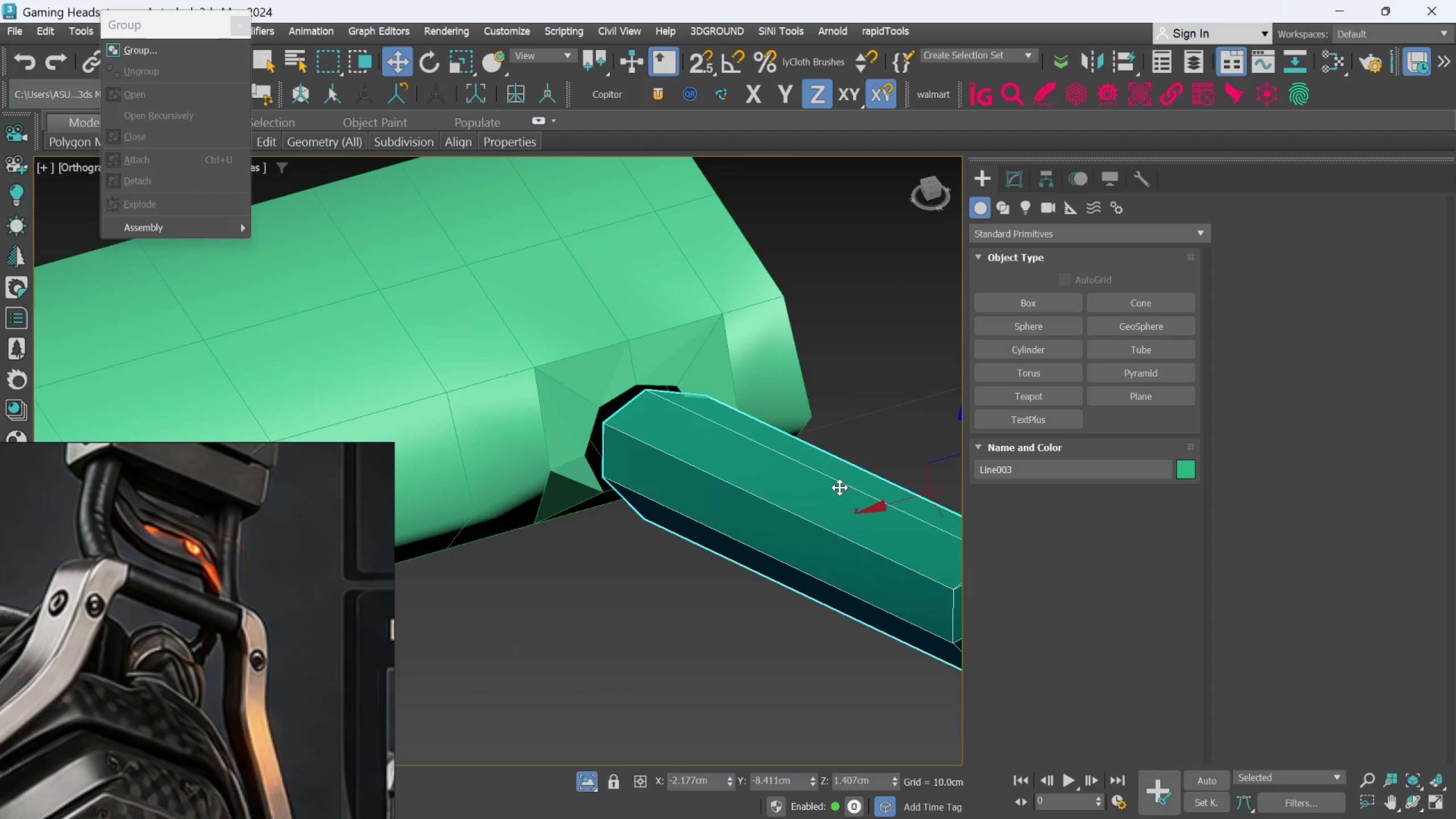 
hold_key(key=AltLeft, duration=0.92)
 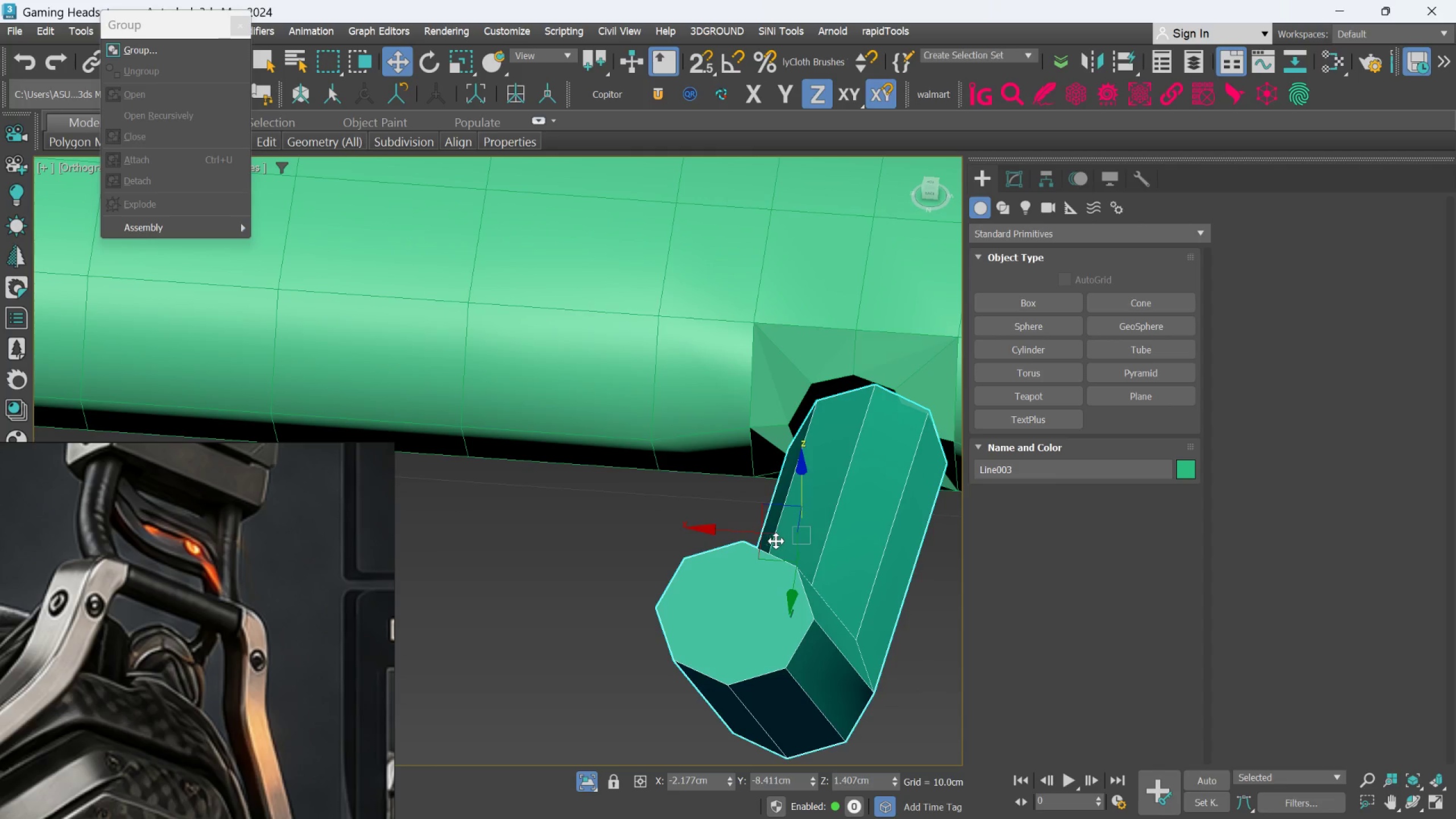 
left_click_drag(start_coordinate=[744, 530], to_coordinate=[724, 508])
 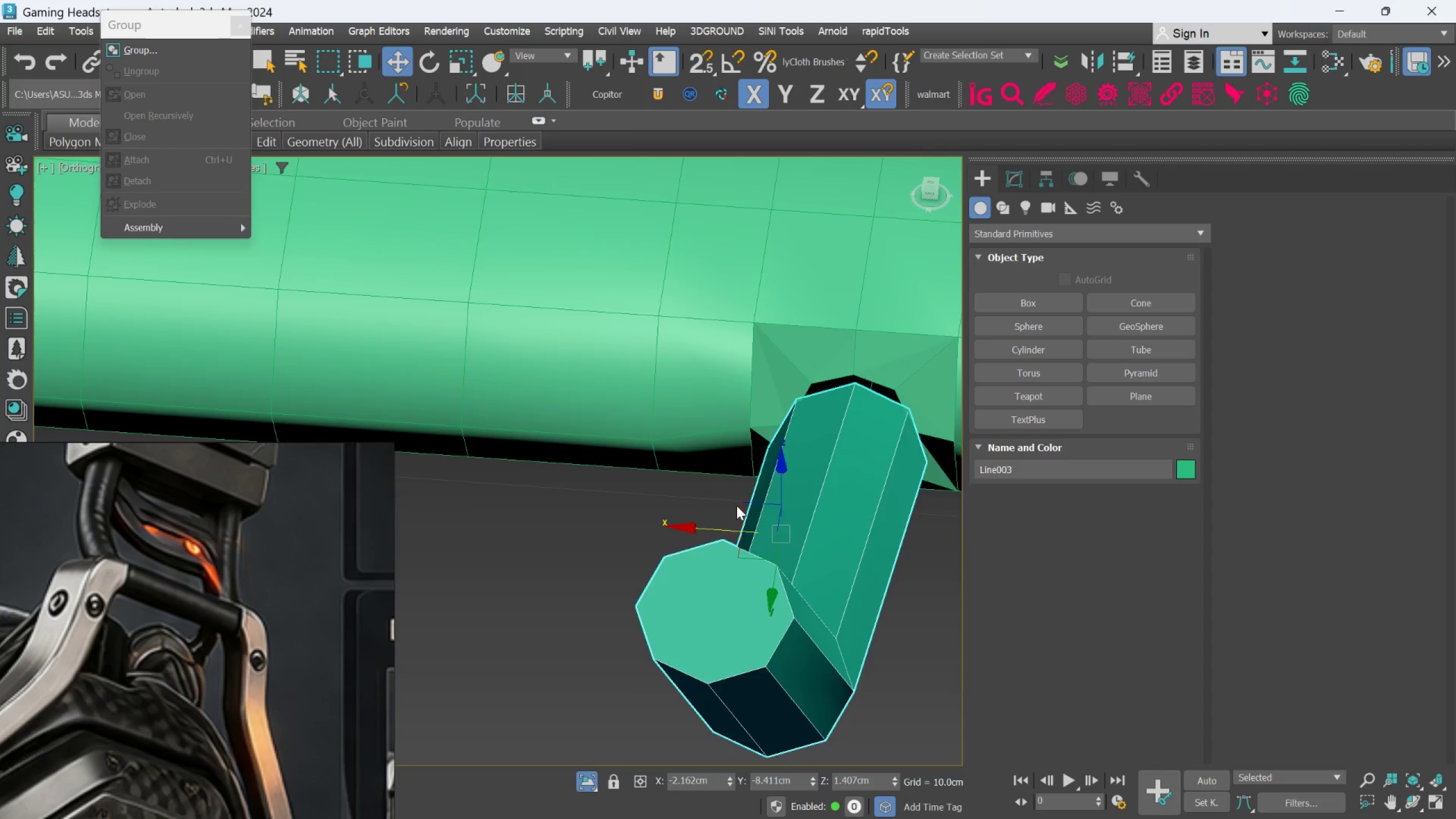 
scroll: coordinate [737, 506], scroll_direction: down, amount: 1.0
 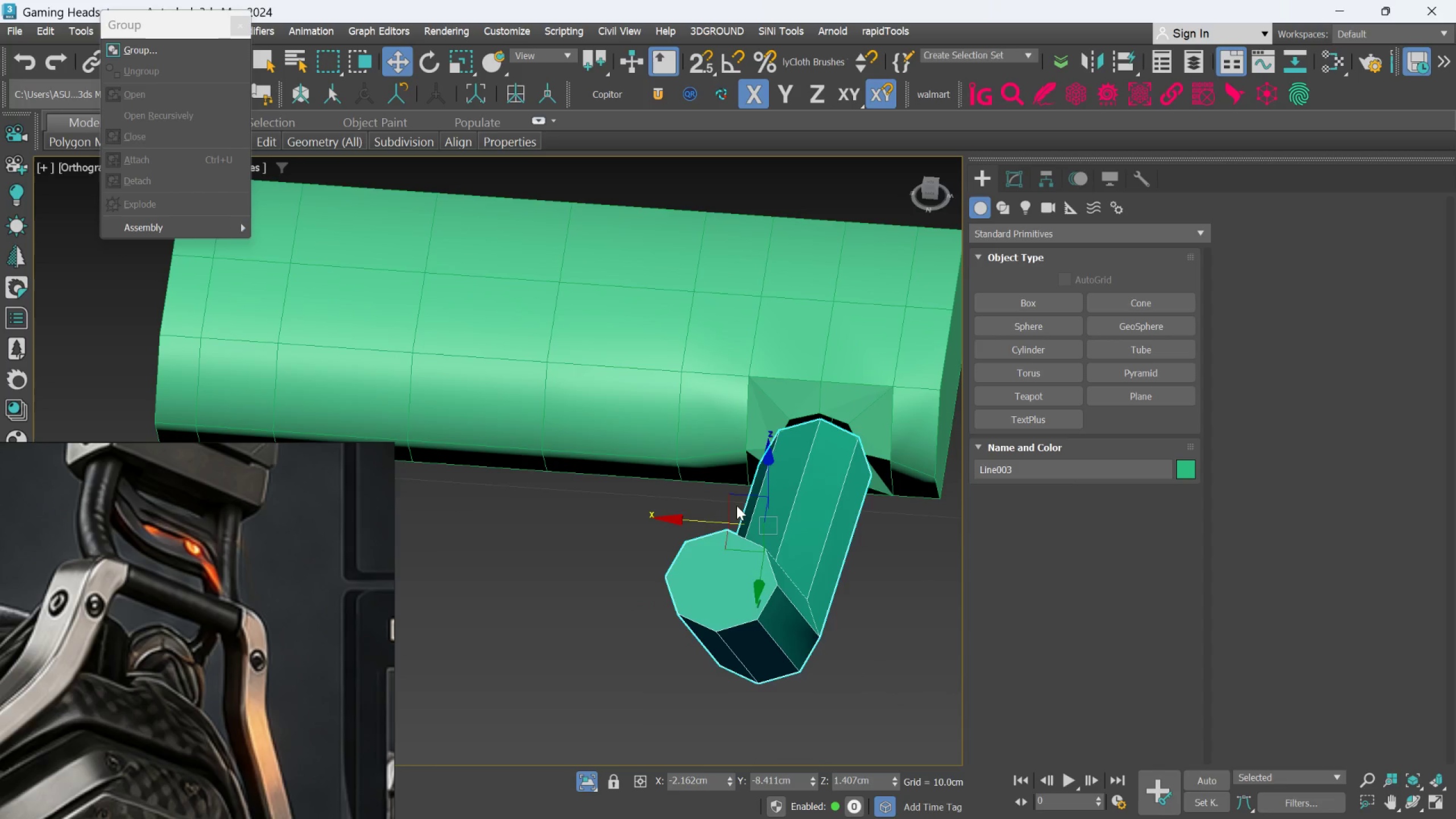 
key(F)
 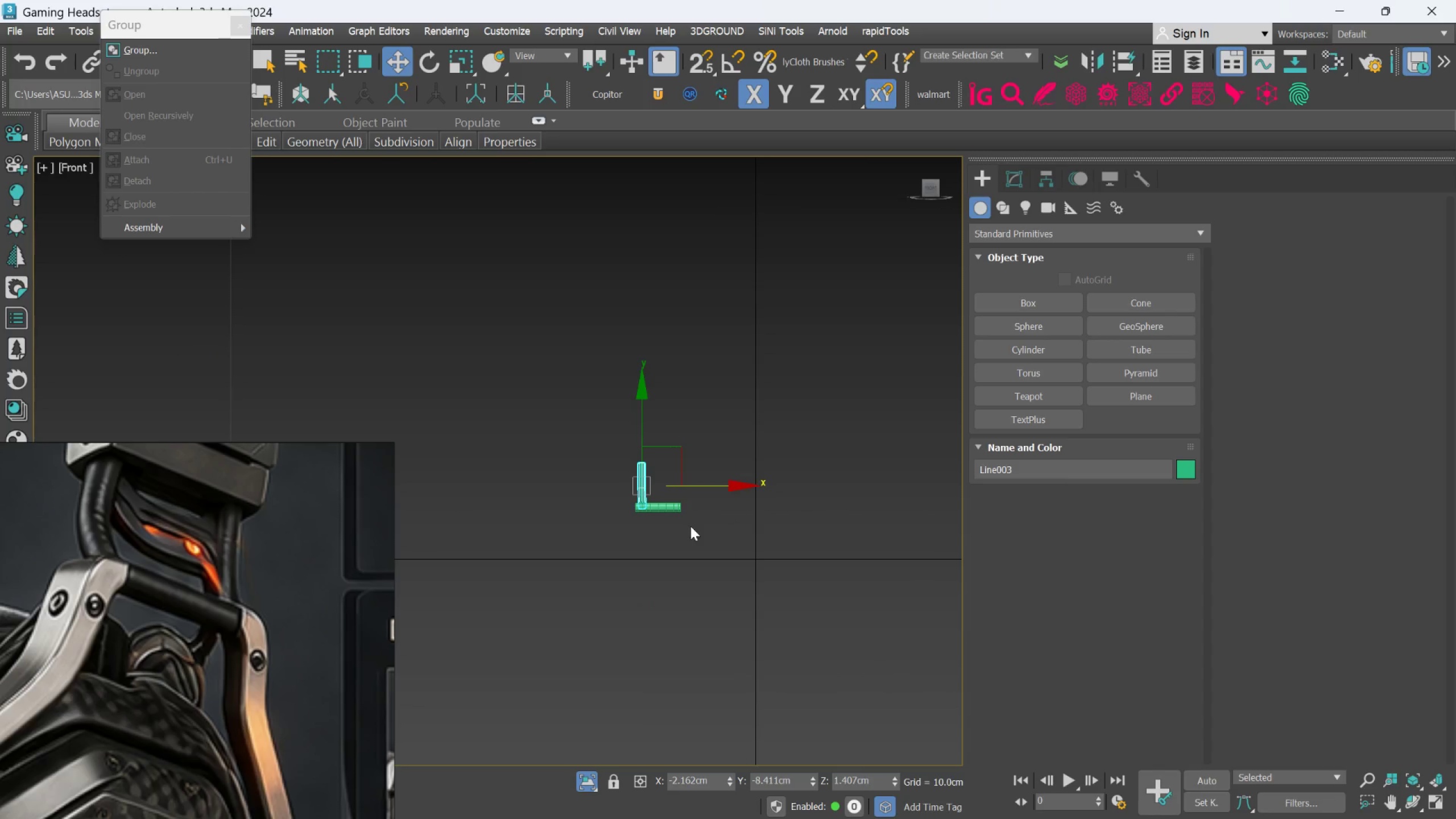 
scroll: coordinate [648, 487], scroll_direction: up, amount: 6.0
 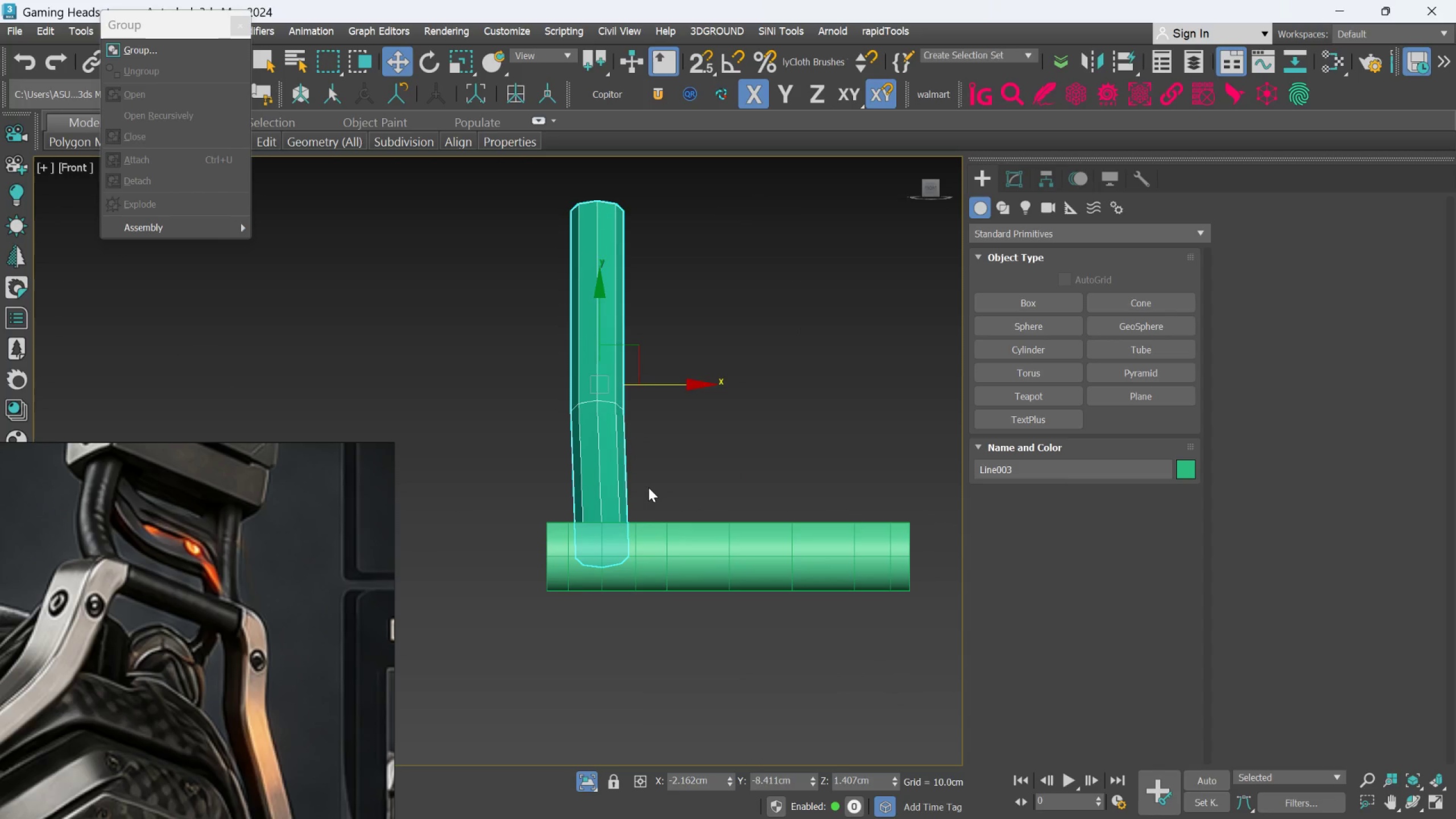 
key(L)
 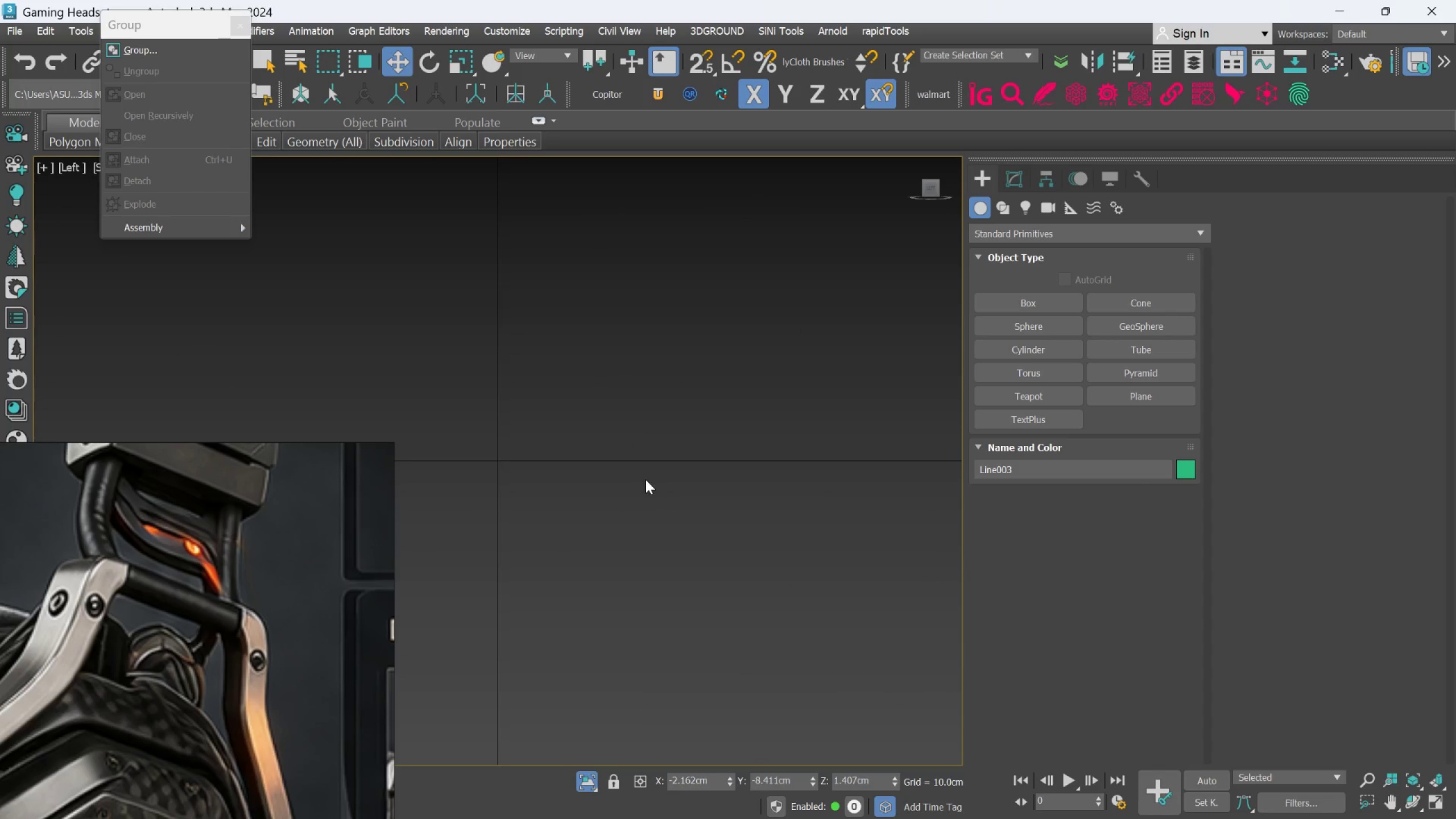 
scroll: coordinate [824, 502], scroll_direction: down, amount: 6.0
 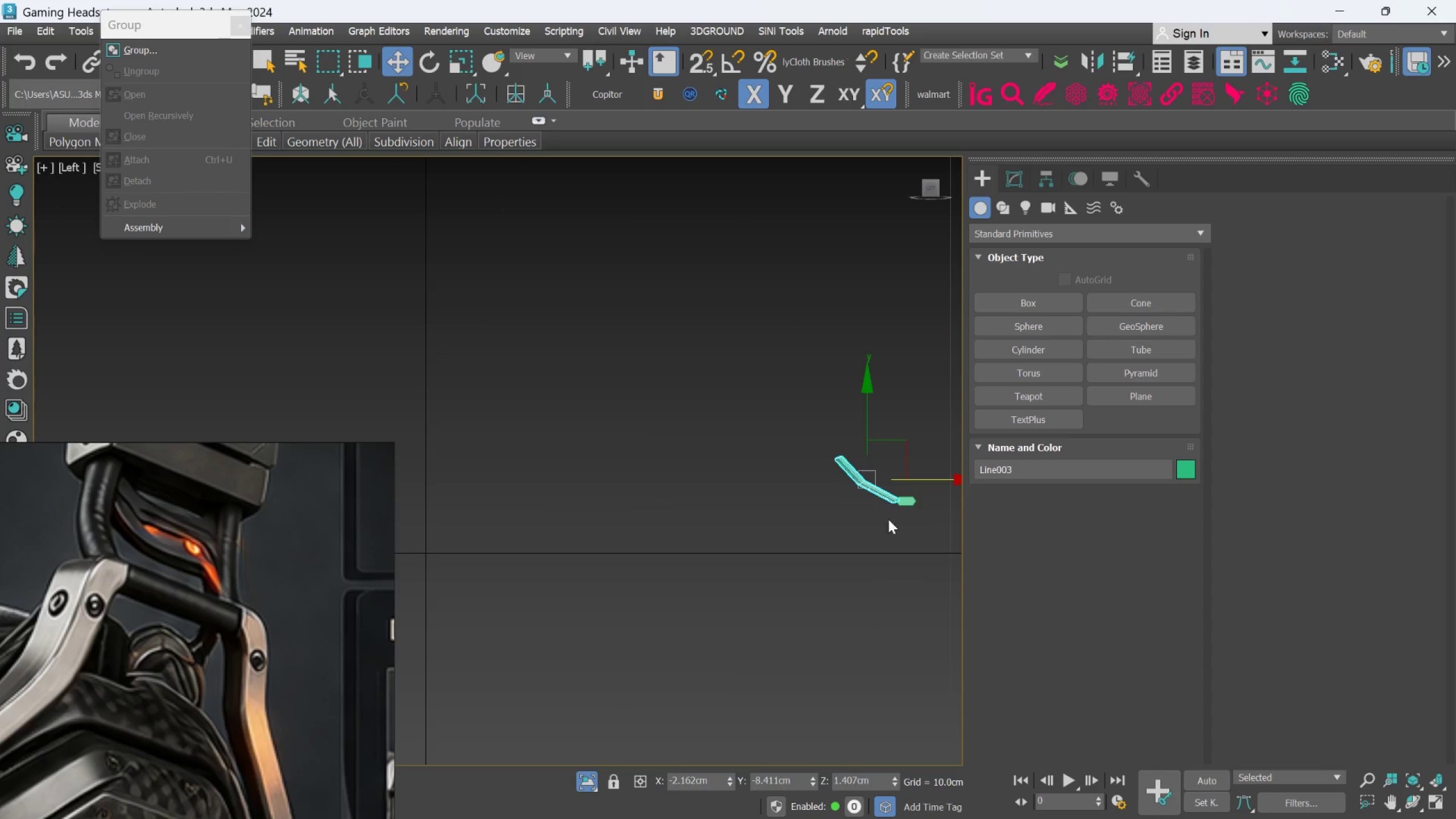 
scroll: coordinate [896, 484], scroll_direction: up, amount: 7.0
 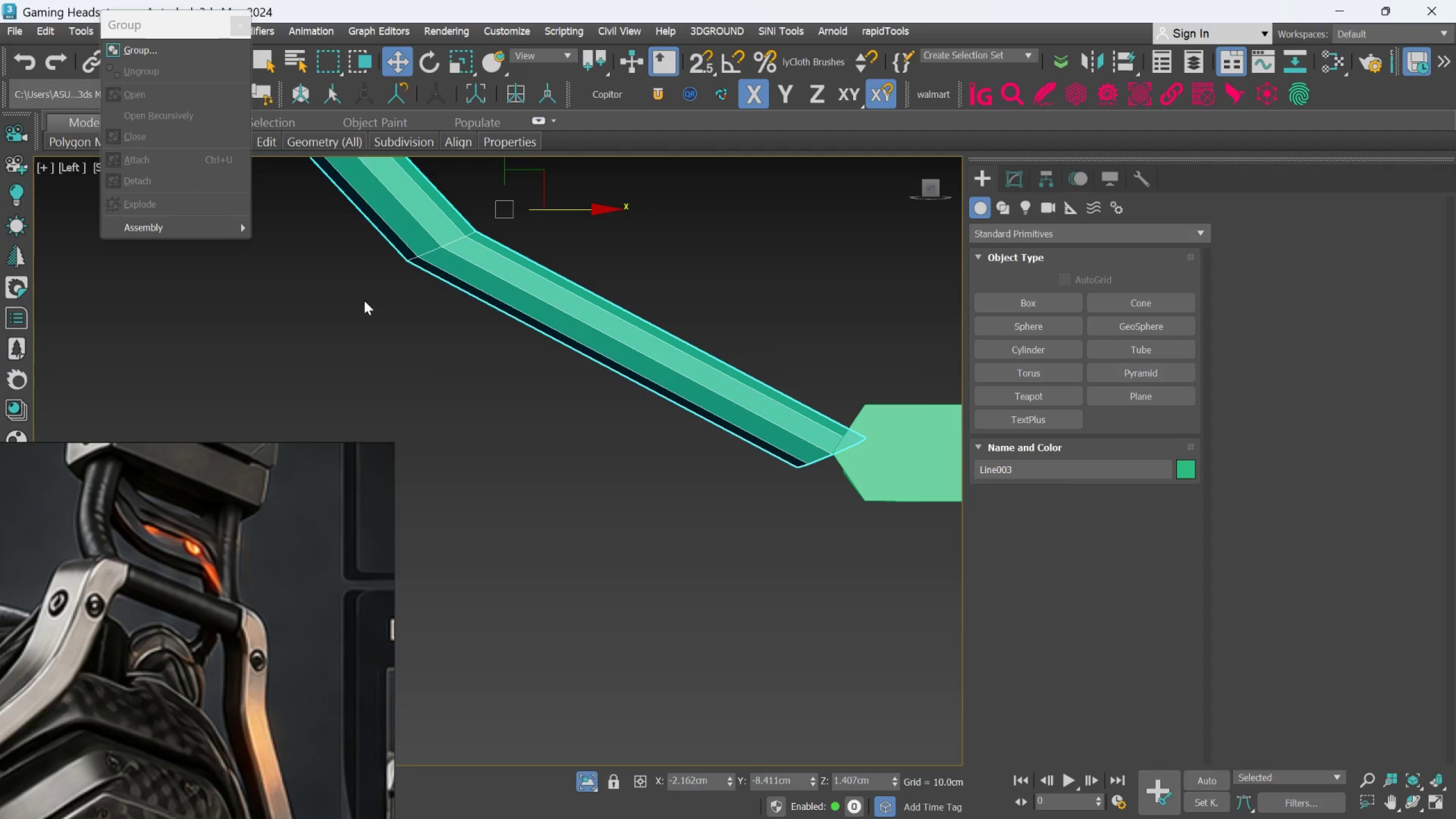 
left_click([374, 331])
 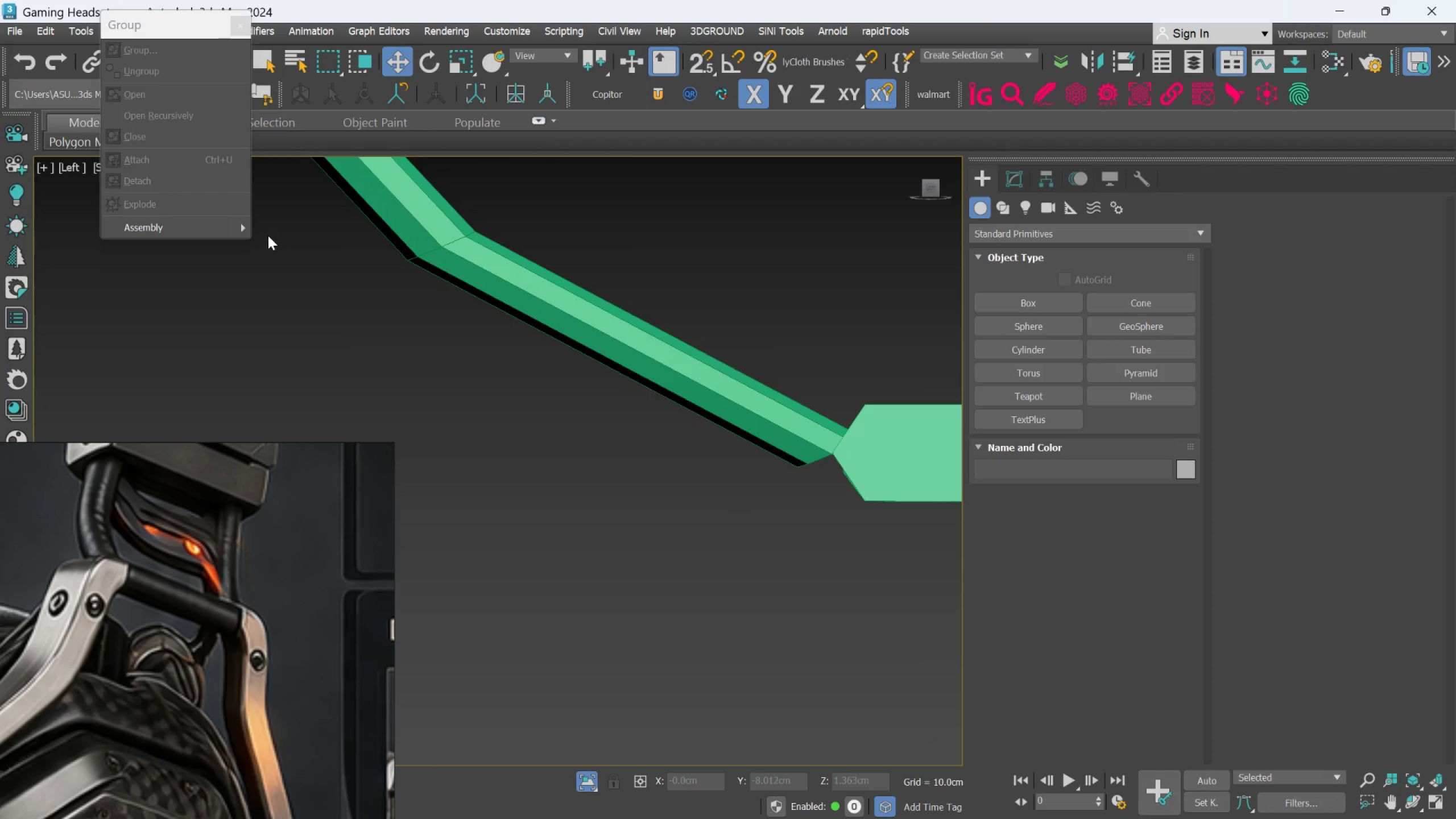 
left_click([355, 293])
 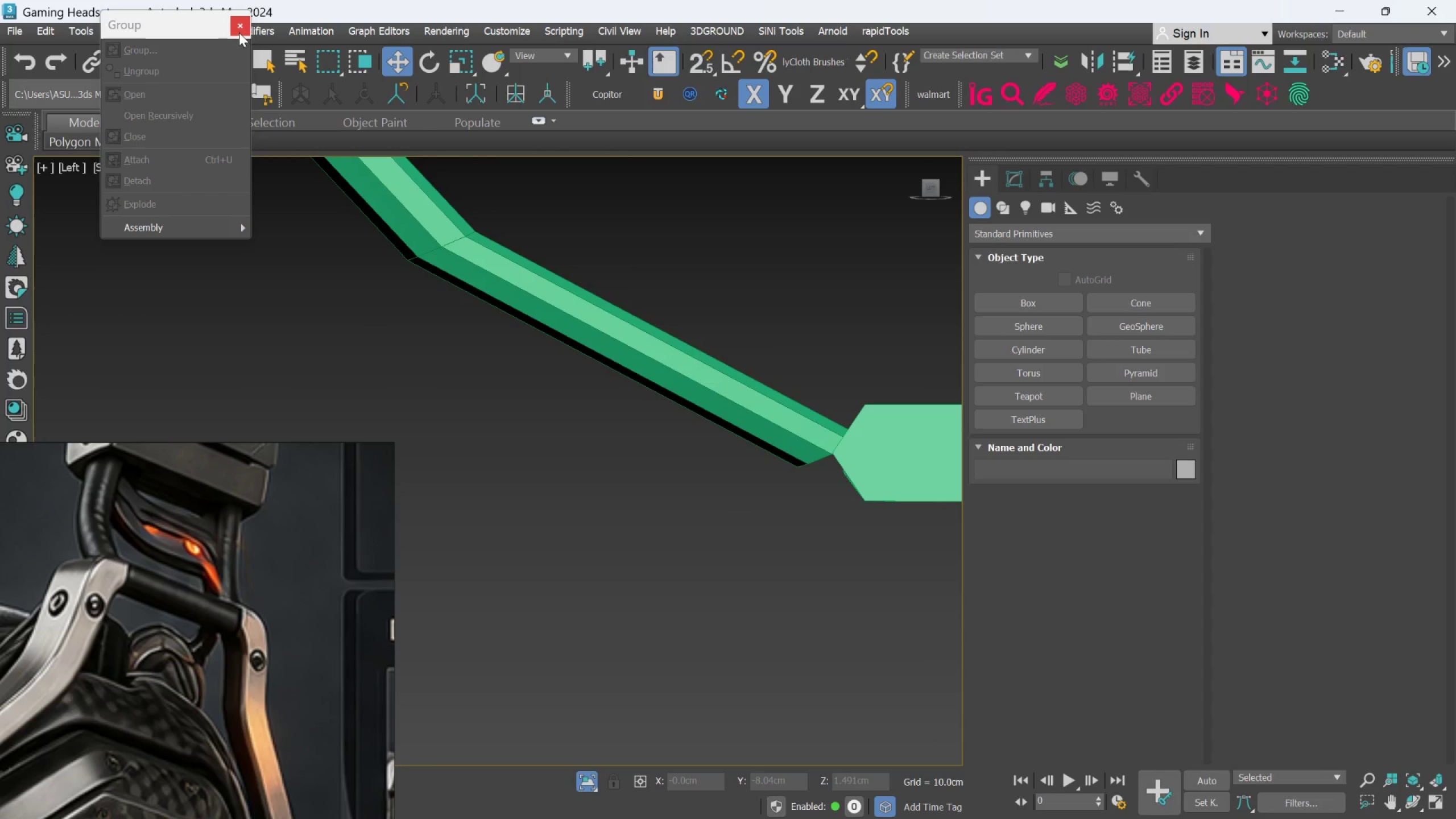 
left_click([239, 31])
 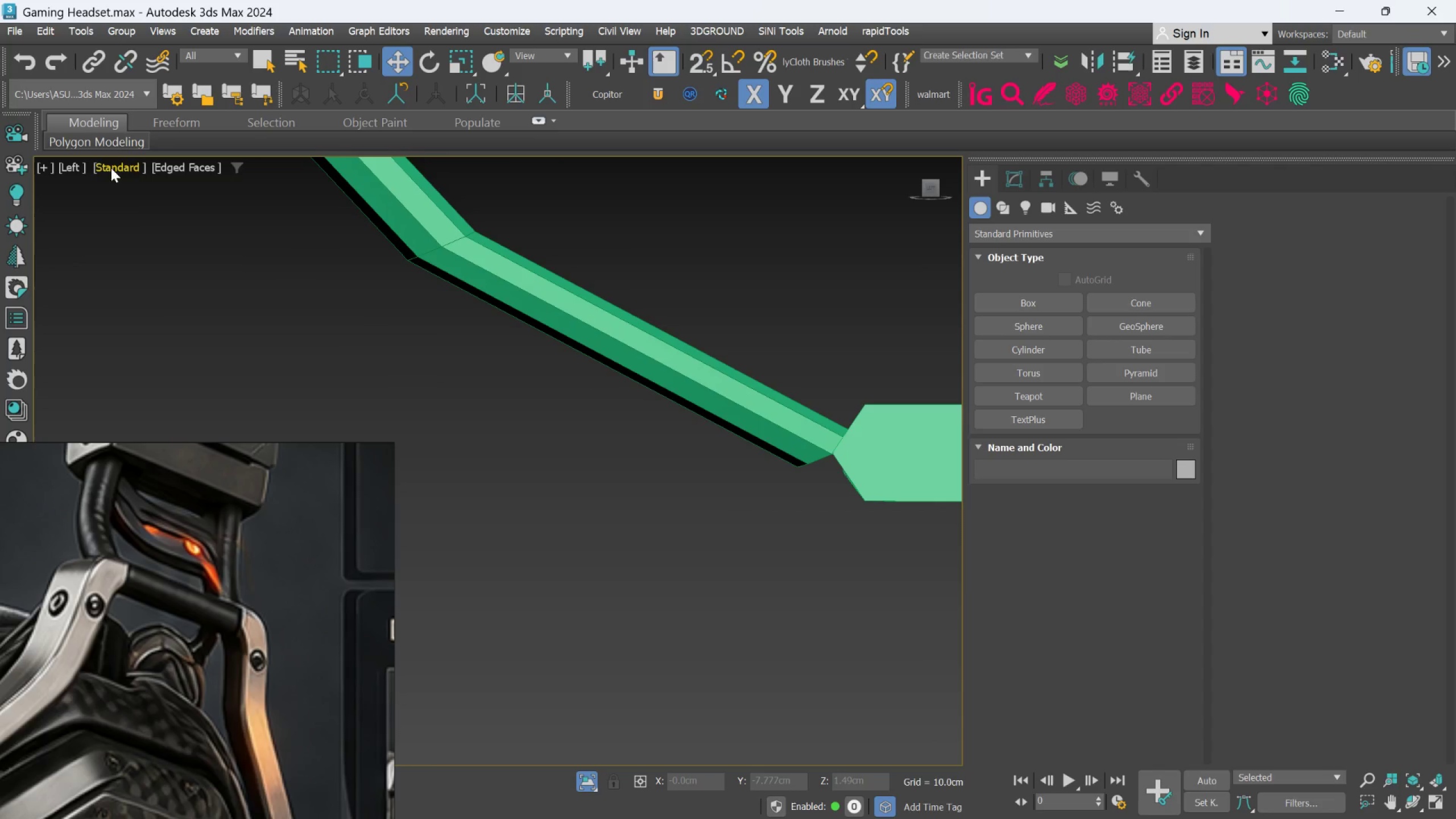 
left_click([74, 168])
 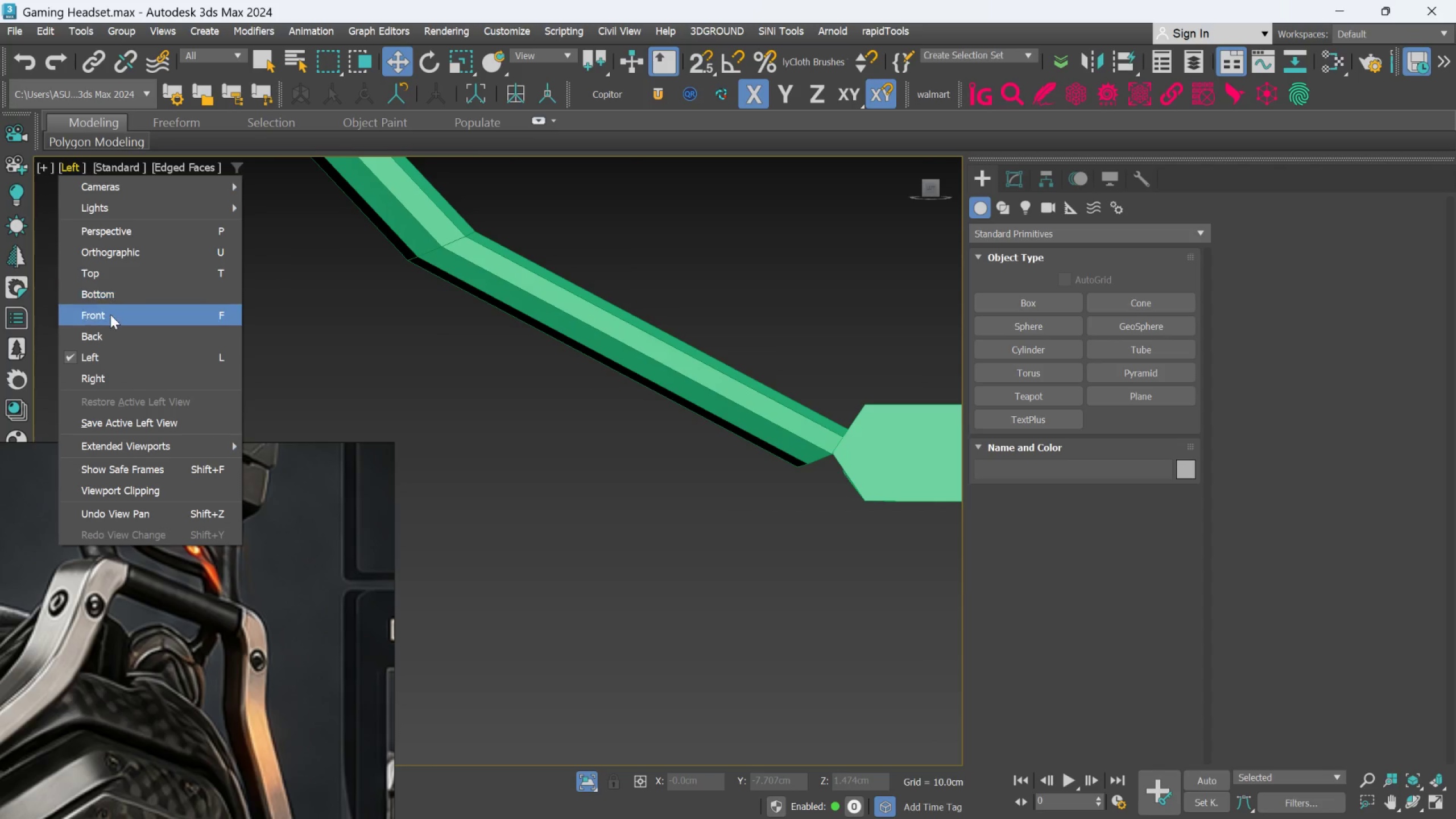 
left_click([110, 336])
 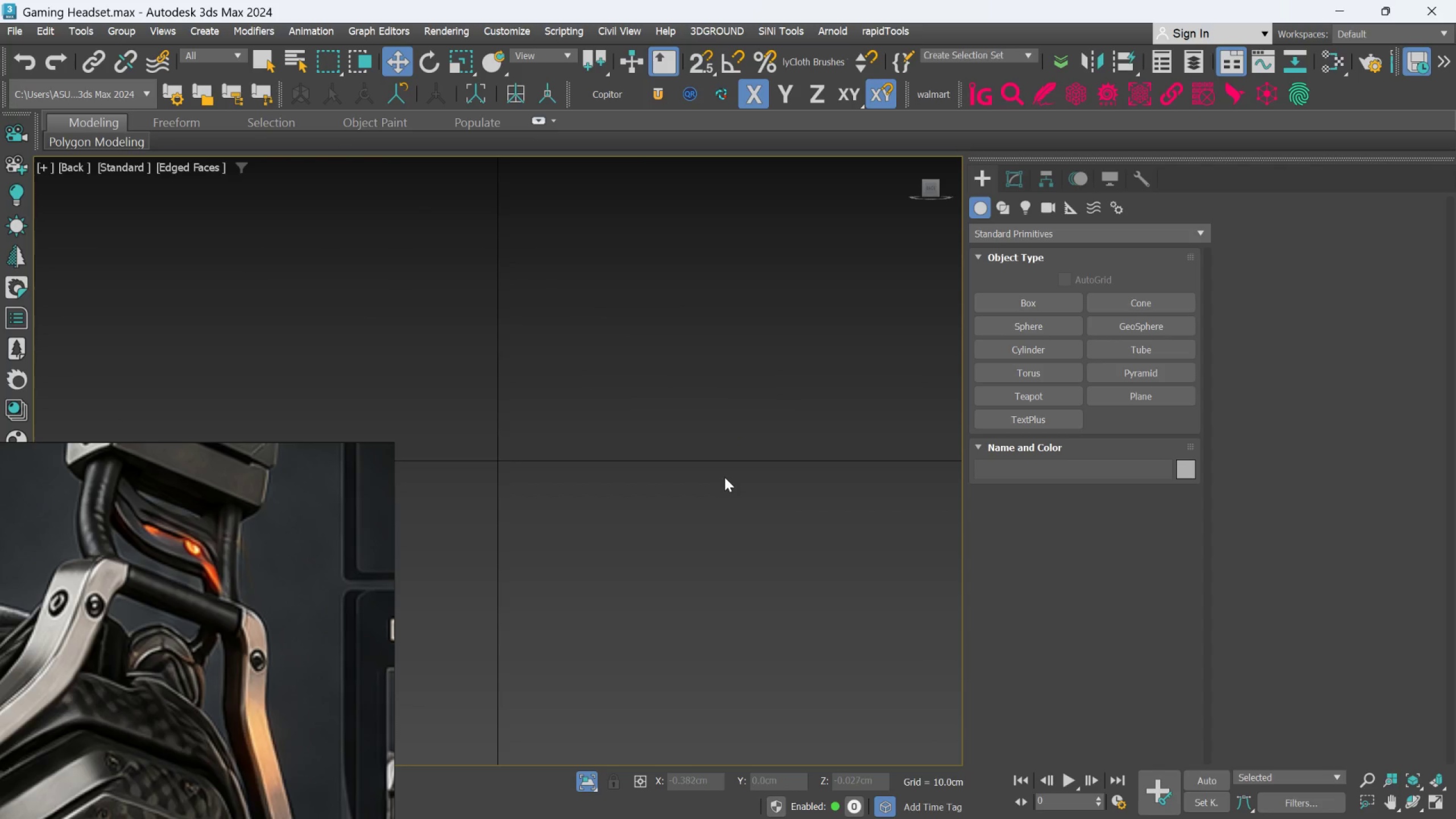 
left_click([840, 440])
 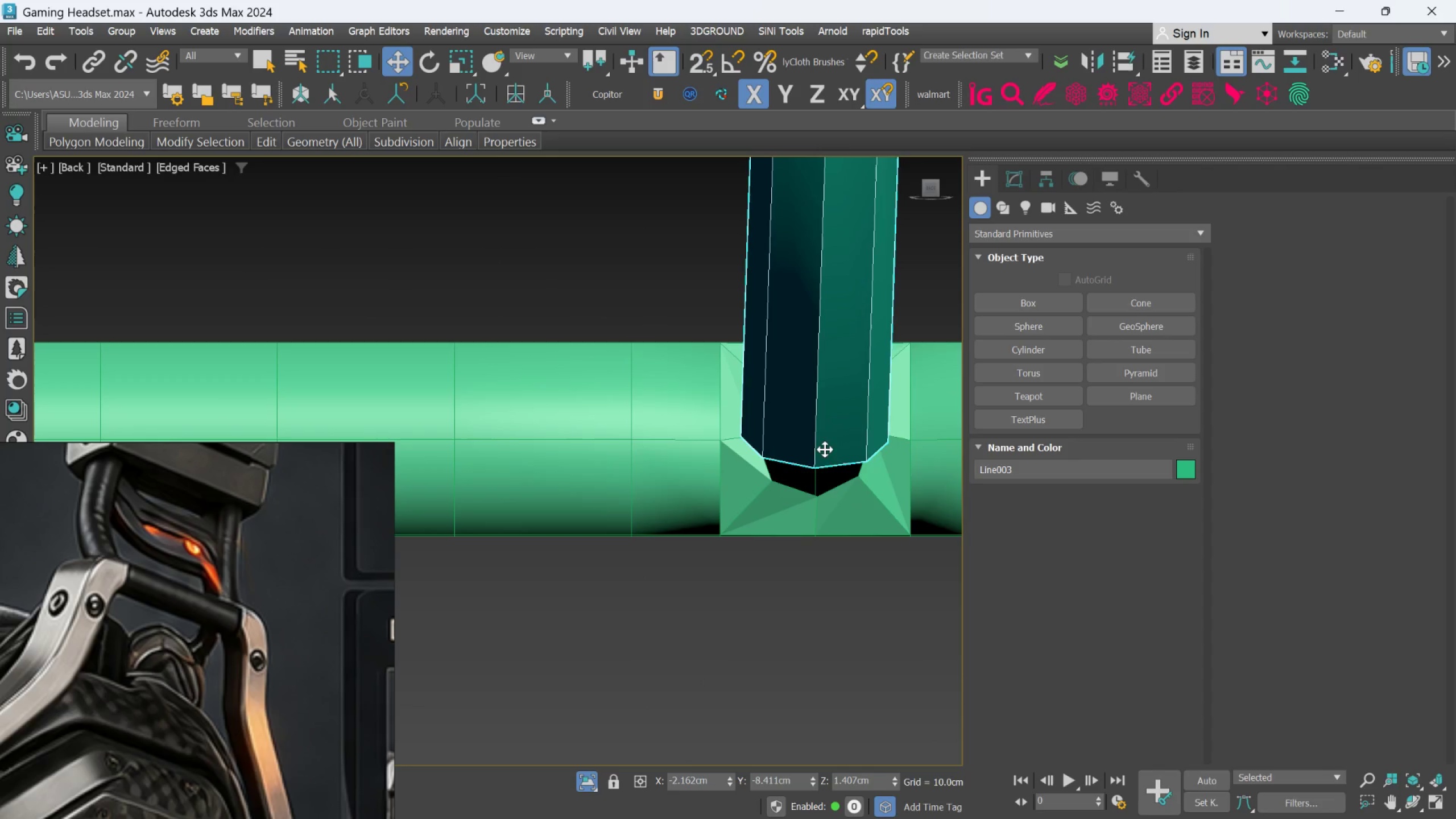 
scroll: coordinate [839, 443], scroll_direction: up, amount: 1.0
 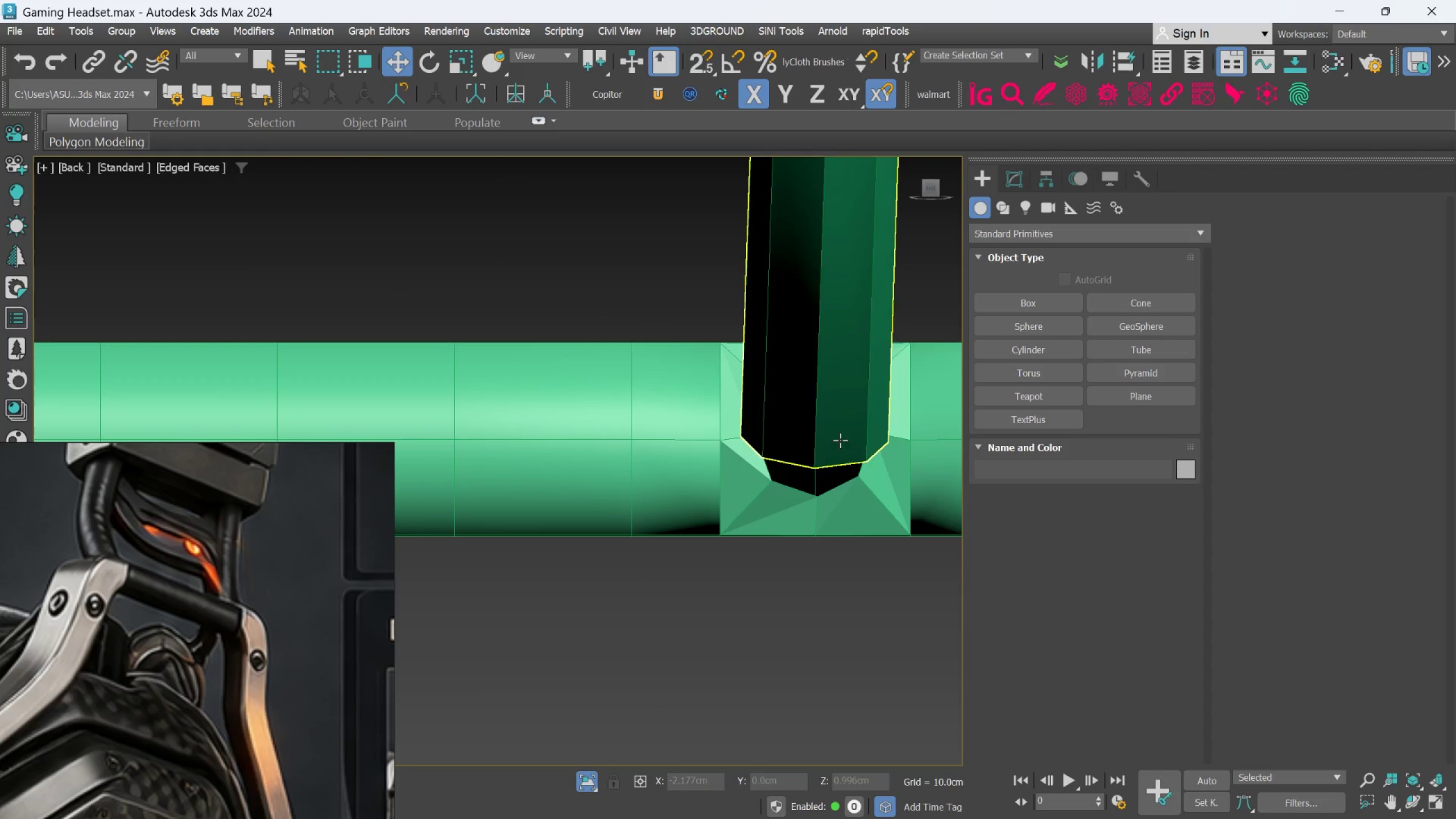 
scroll: coordinate [824, 449], scroll_direction: down, amount: 2.0
 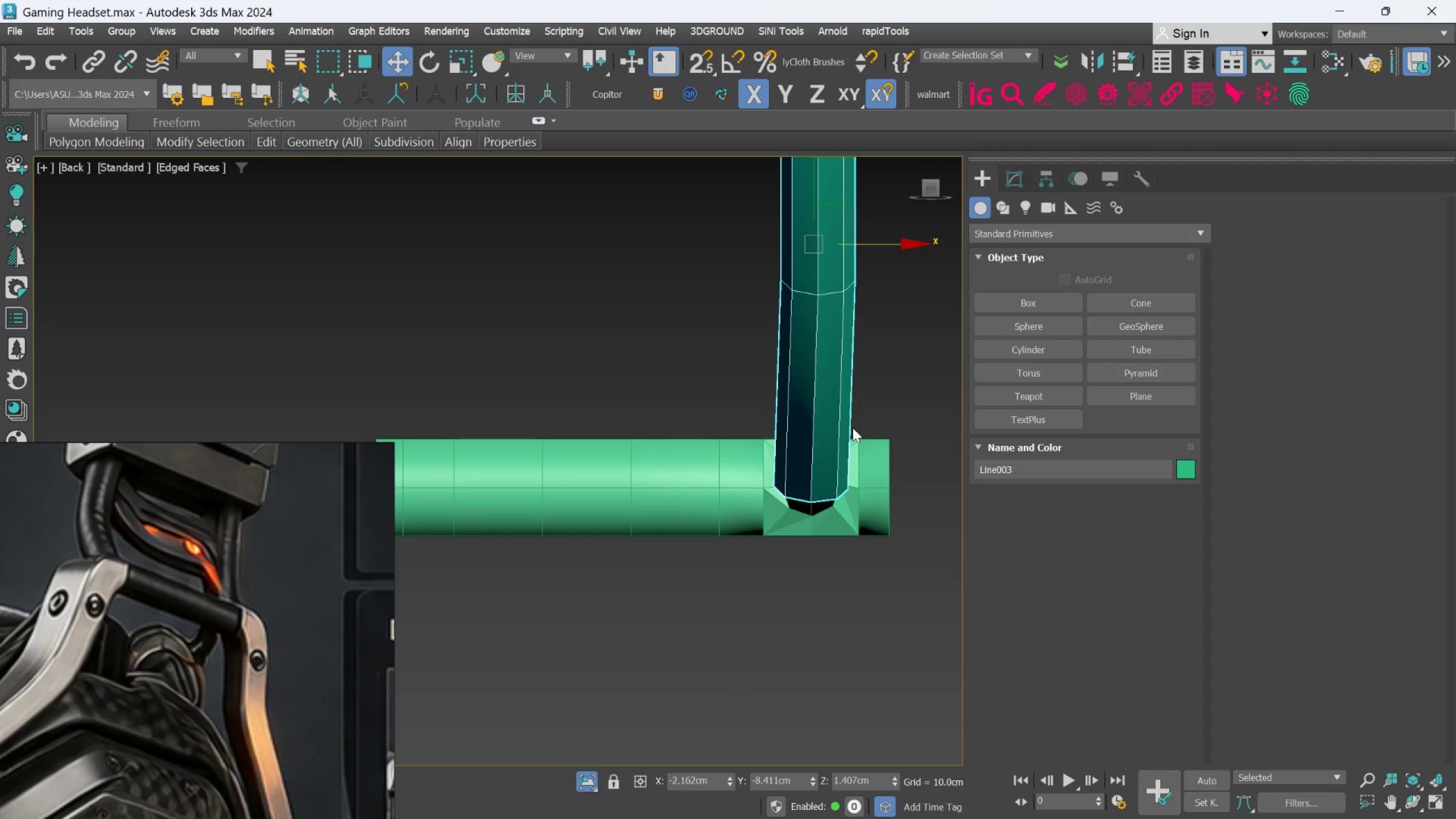 
scroll: coordinate [853, 428], scroll_direction: up, amount: 1.0
 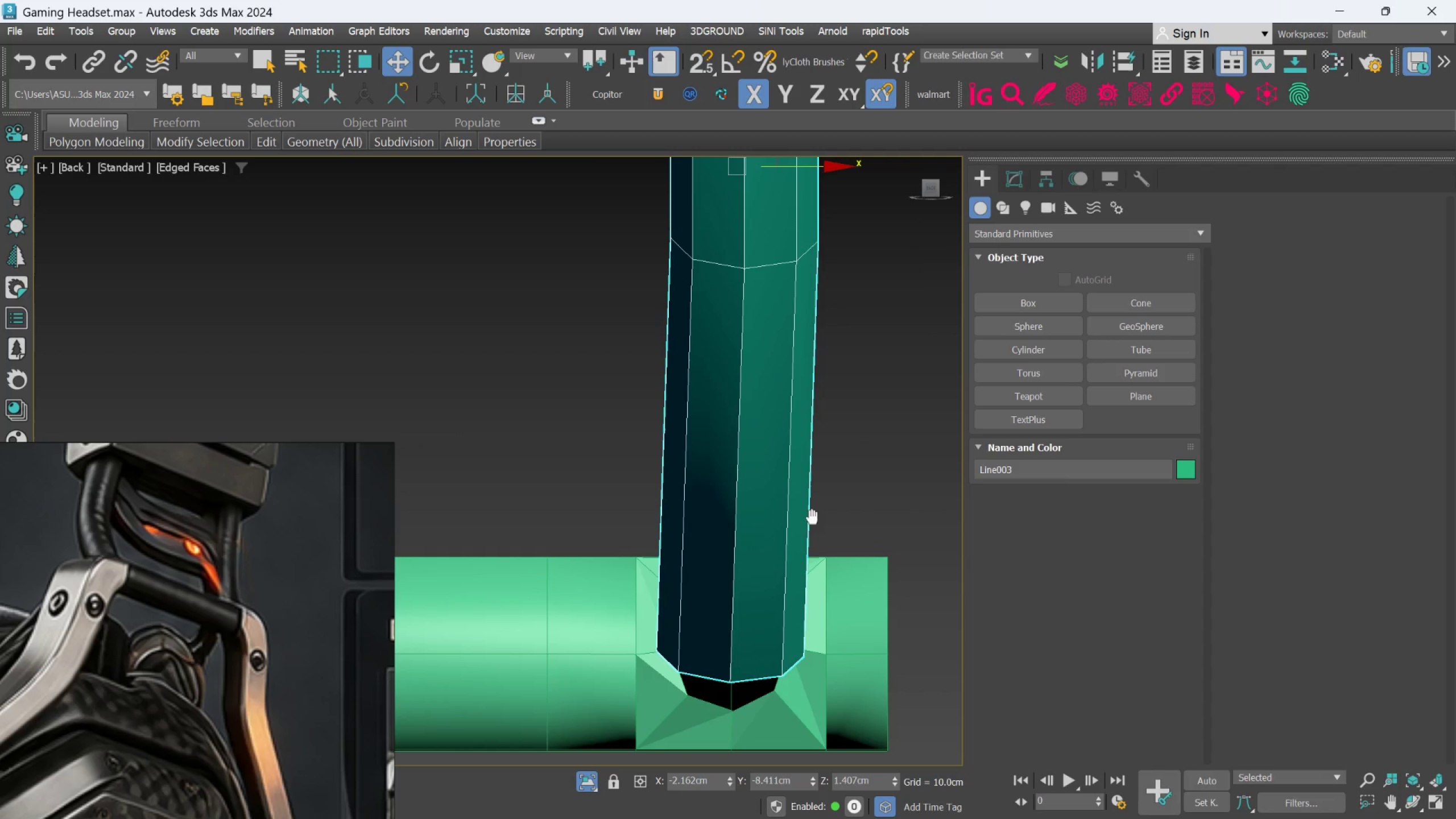 
scroll: coordinate [828, 346], scroll_direction: down, amount: 1.0
 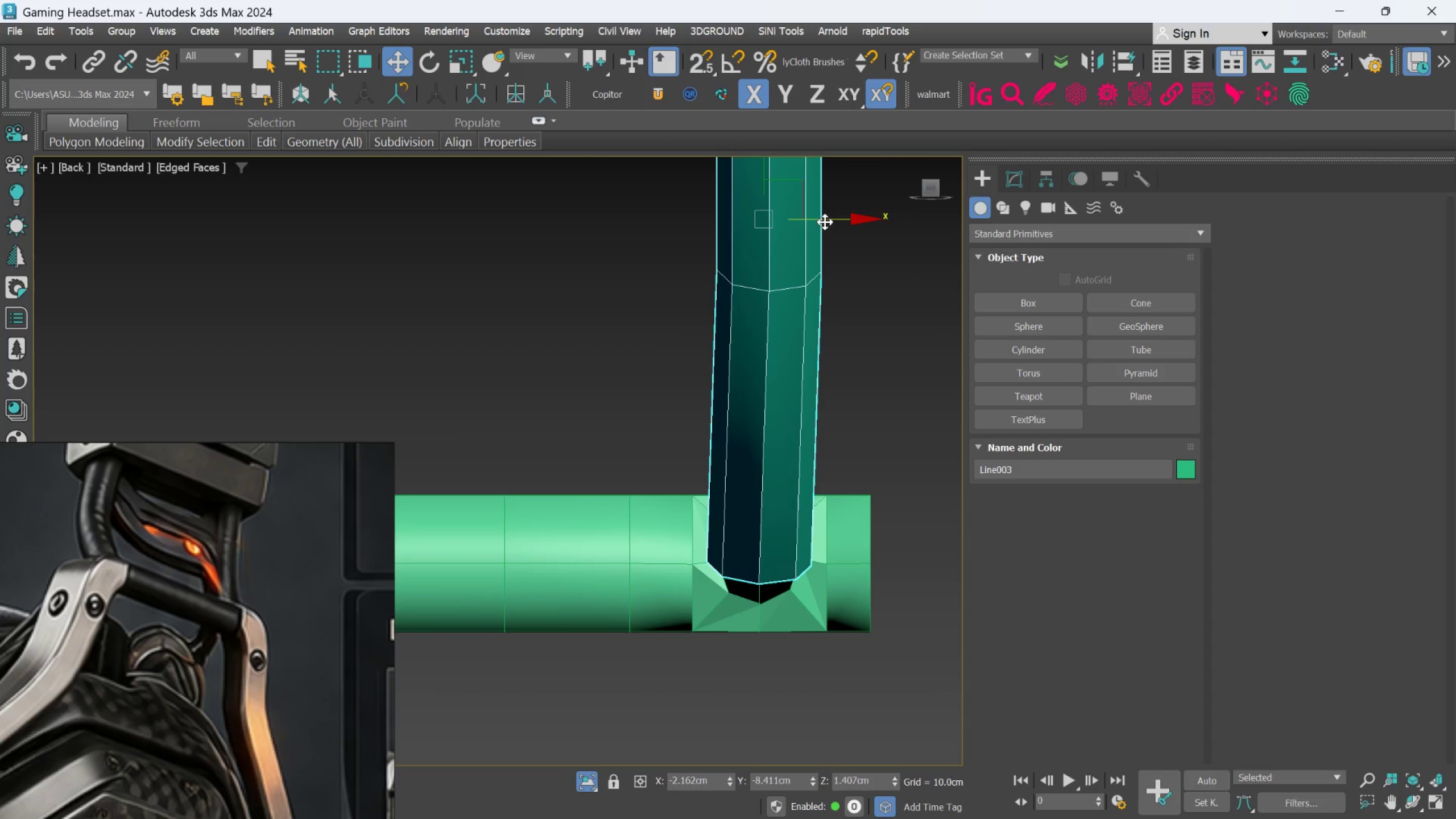 
left_click([825, 222])
 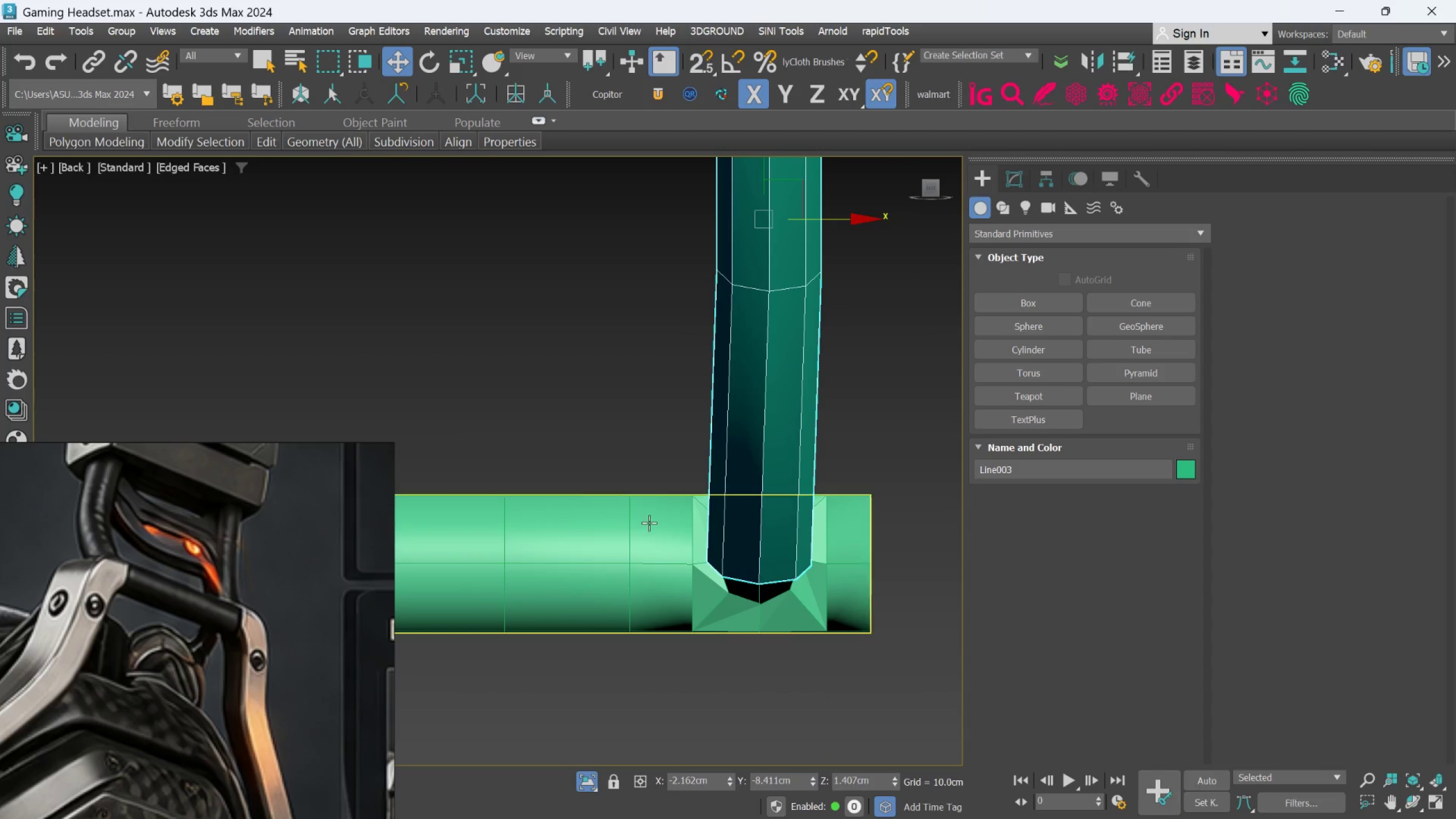 
left_click([649, 523])
 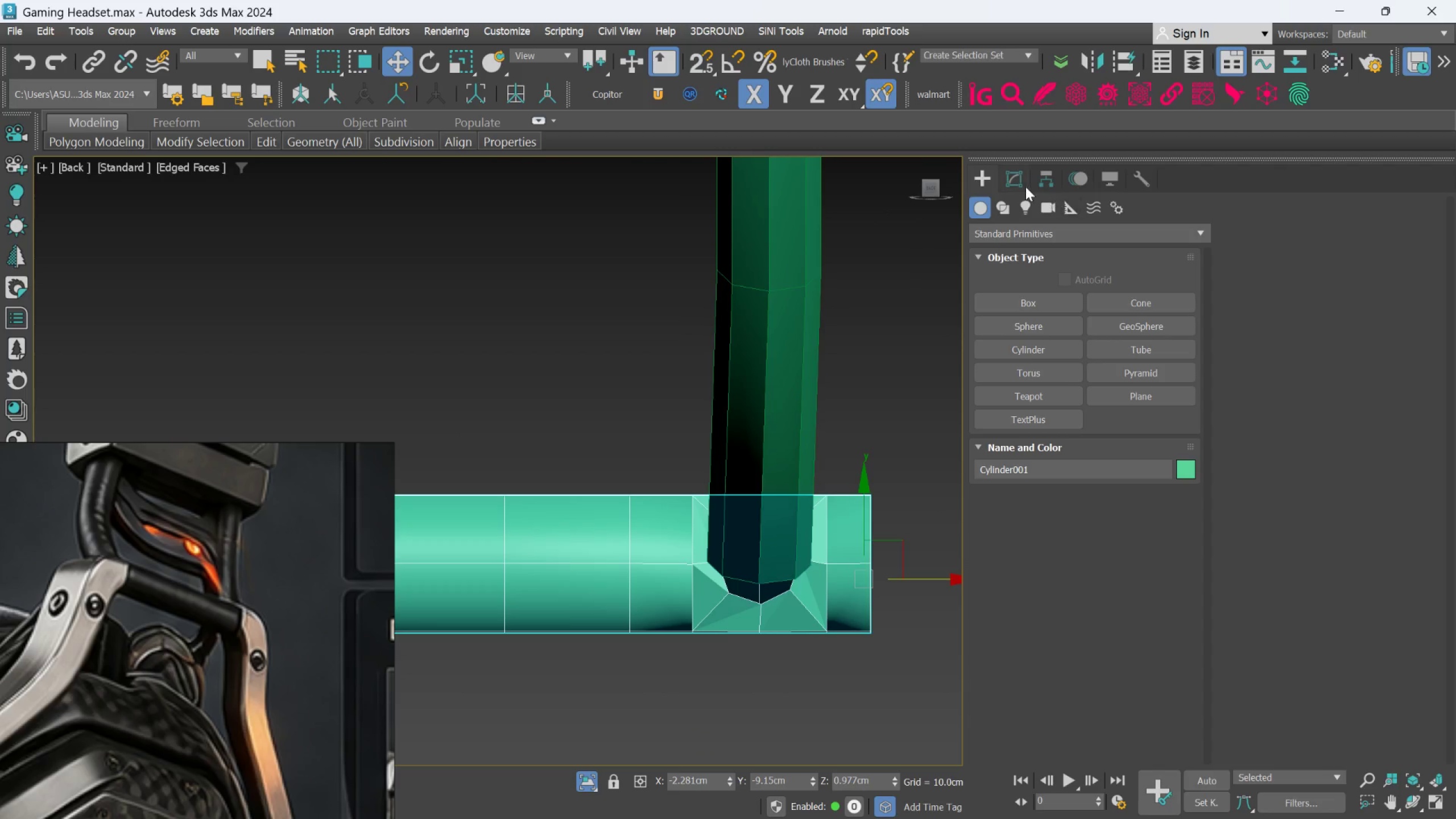 
left_click([1019, 184])
 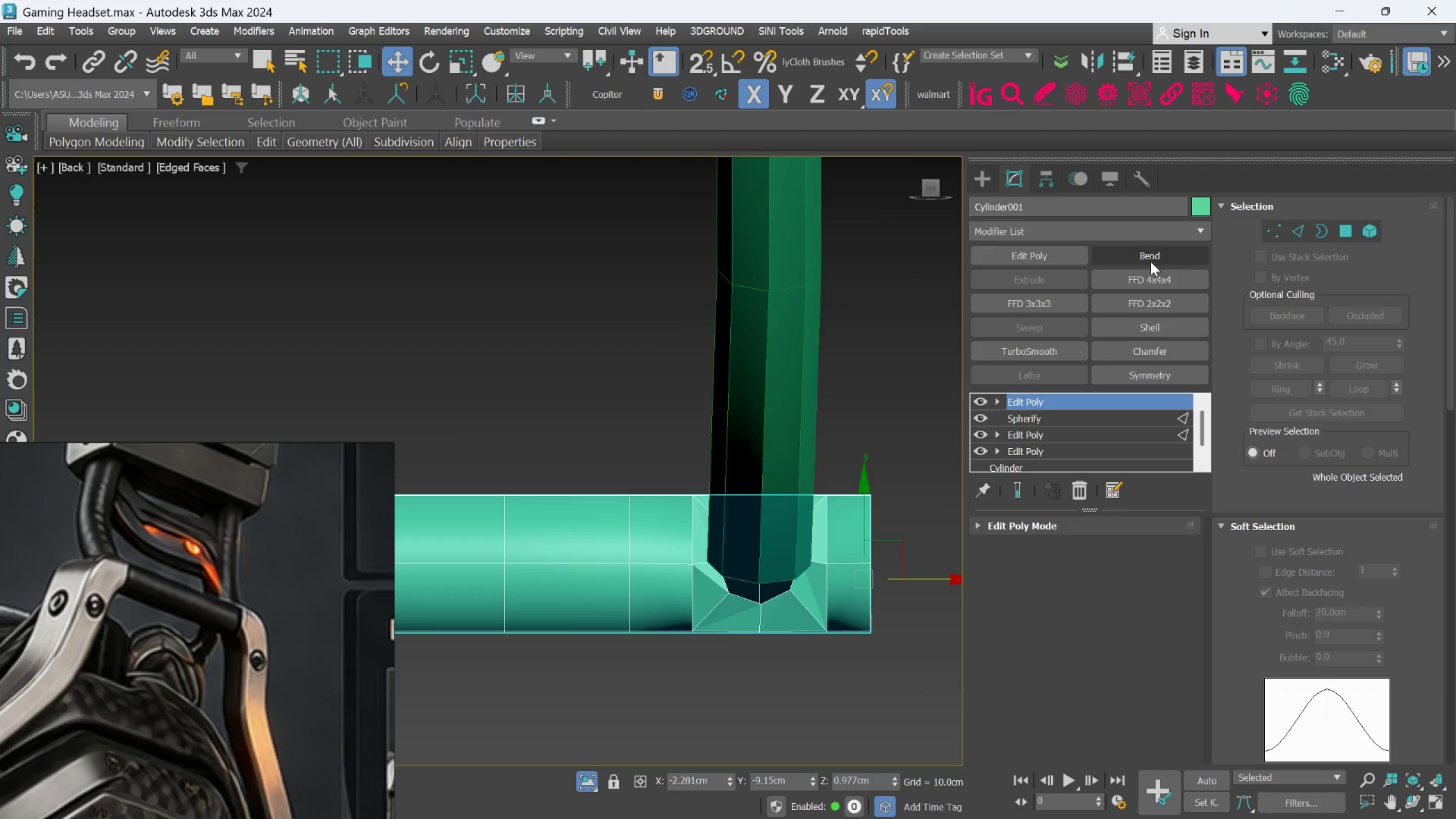 
scroll: coordinate [1358, 668], scroll_direction: down, amount: 27.0
 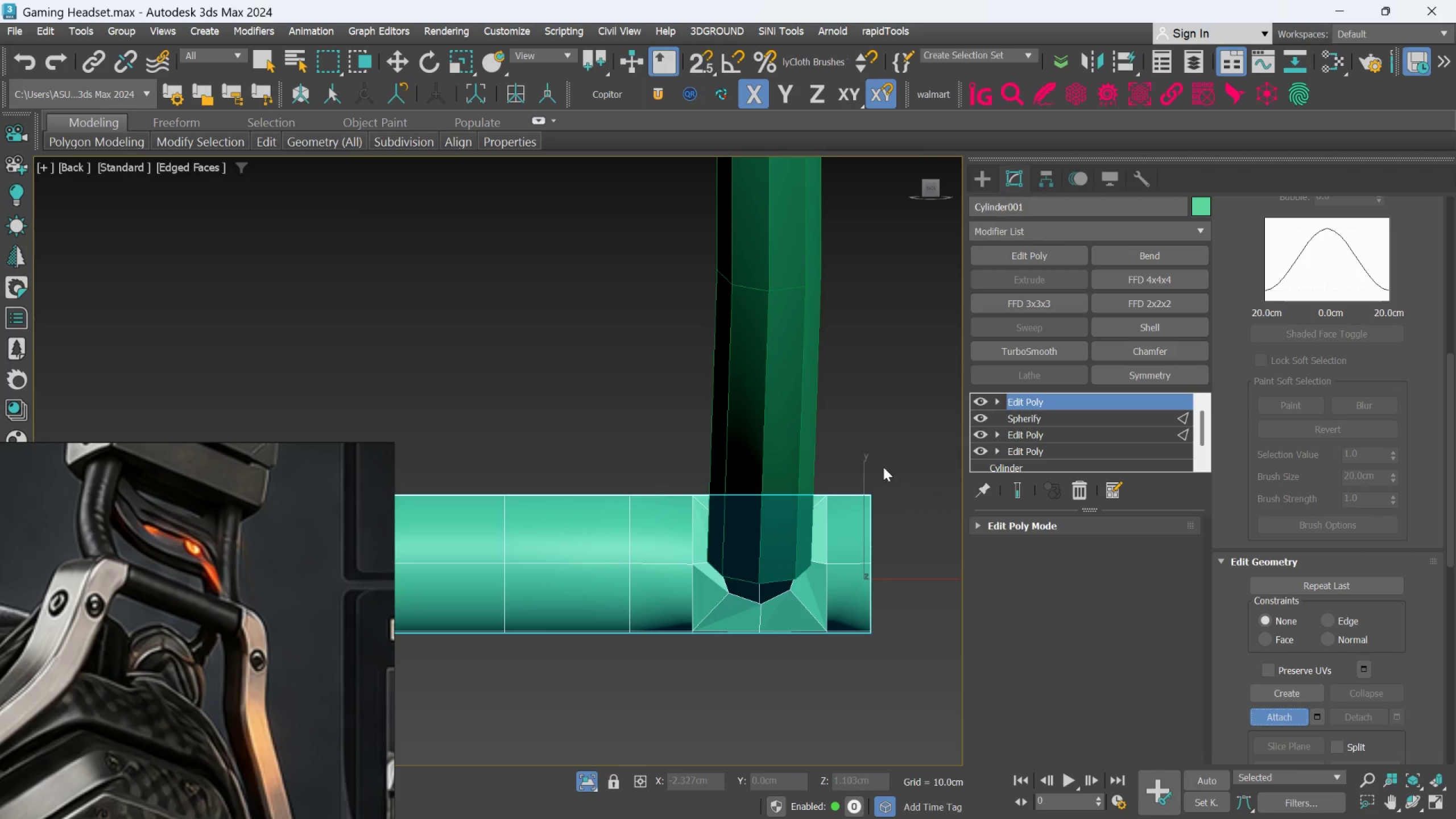 
left_click([797, 442])
 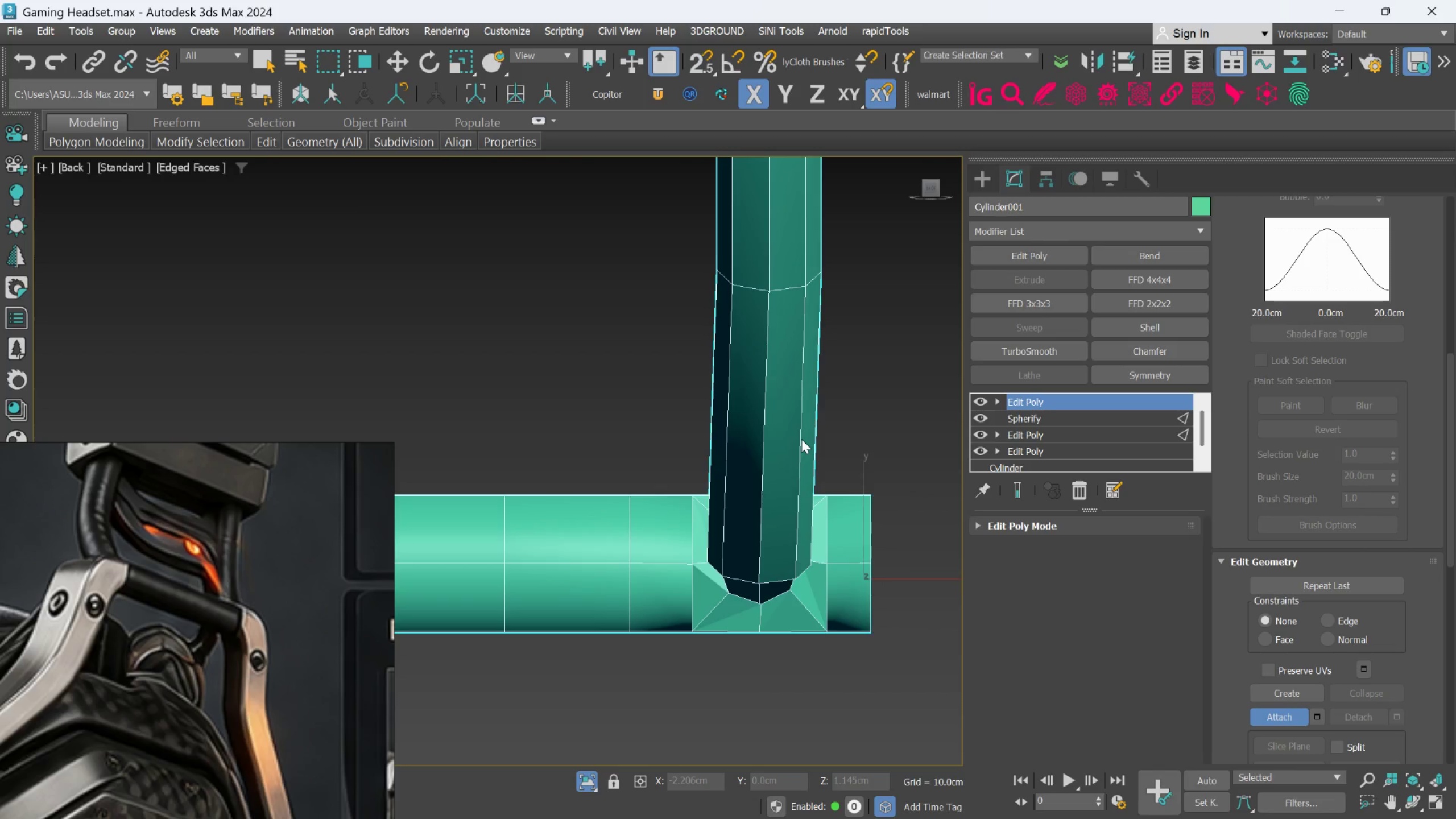 
hold_key(key=AltLeft, duration=0.64)
 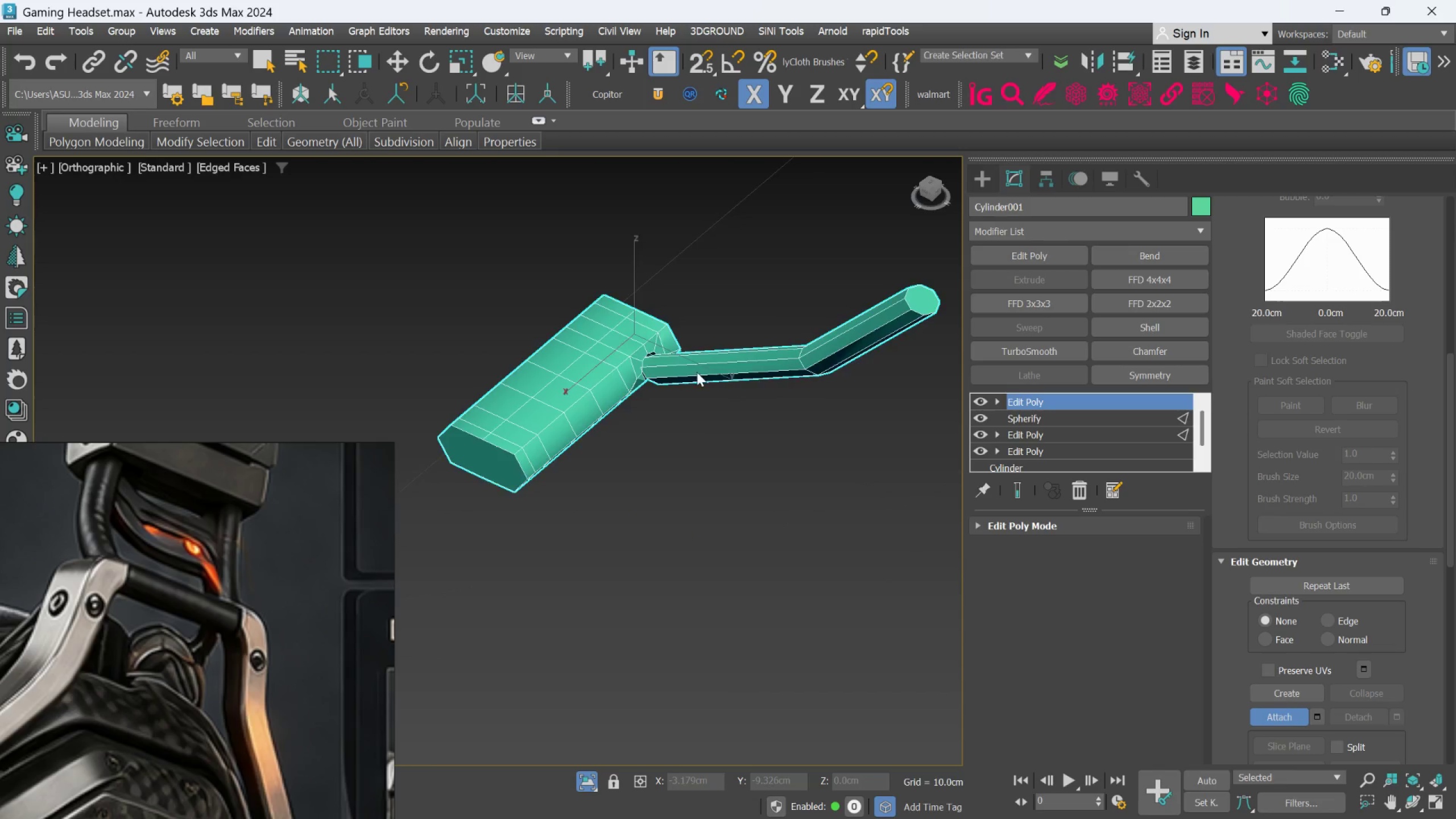 
scroll: coordinate [801, 439], scroll_direction: down, amount: 3.0
 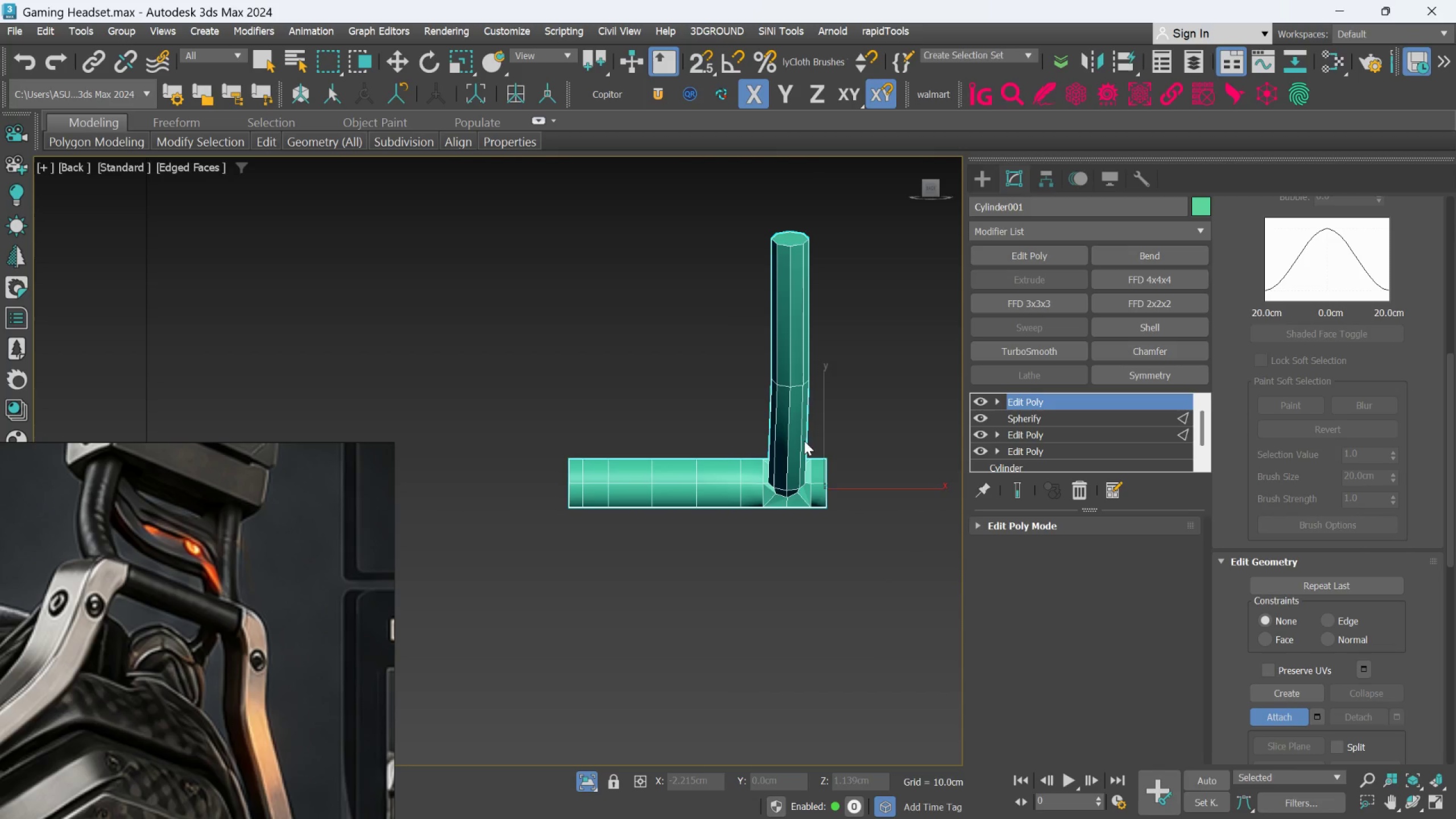 
hold_key(key=AltLeft, duration=0.66)
 